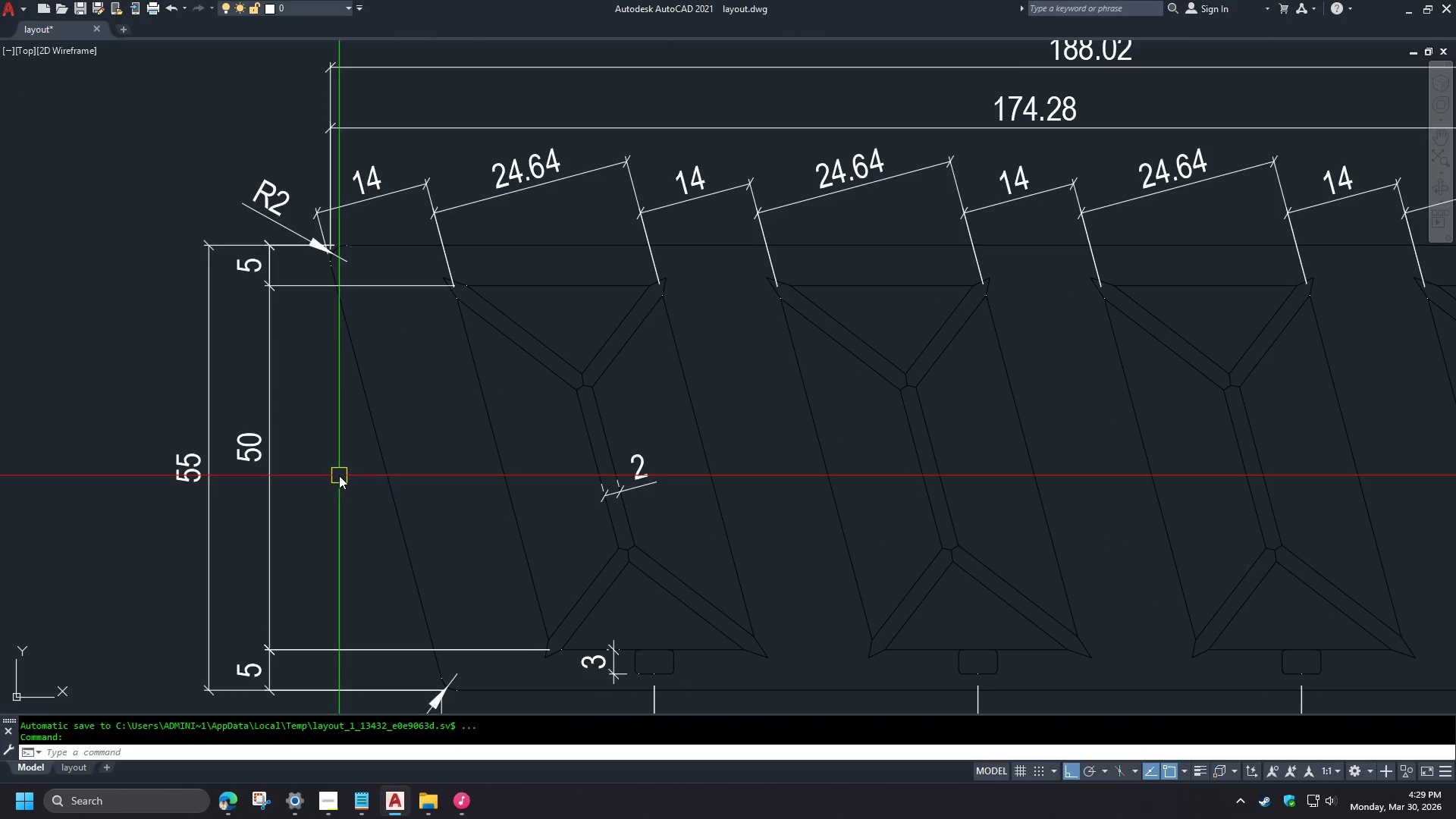 
scroll: coordinate [339, 475], scroll_direction: down, amount: 1.0
 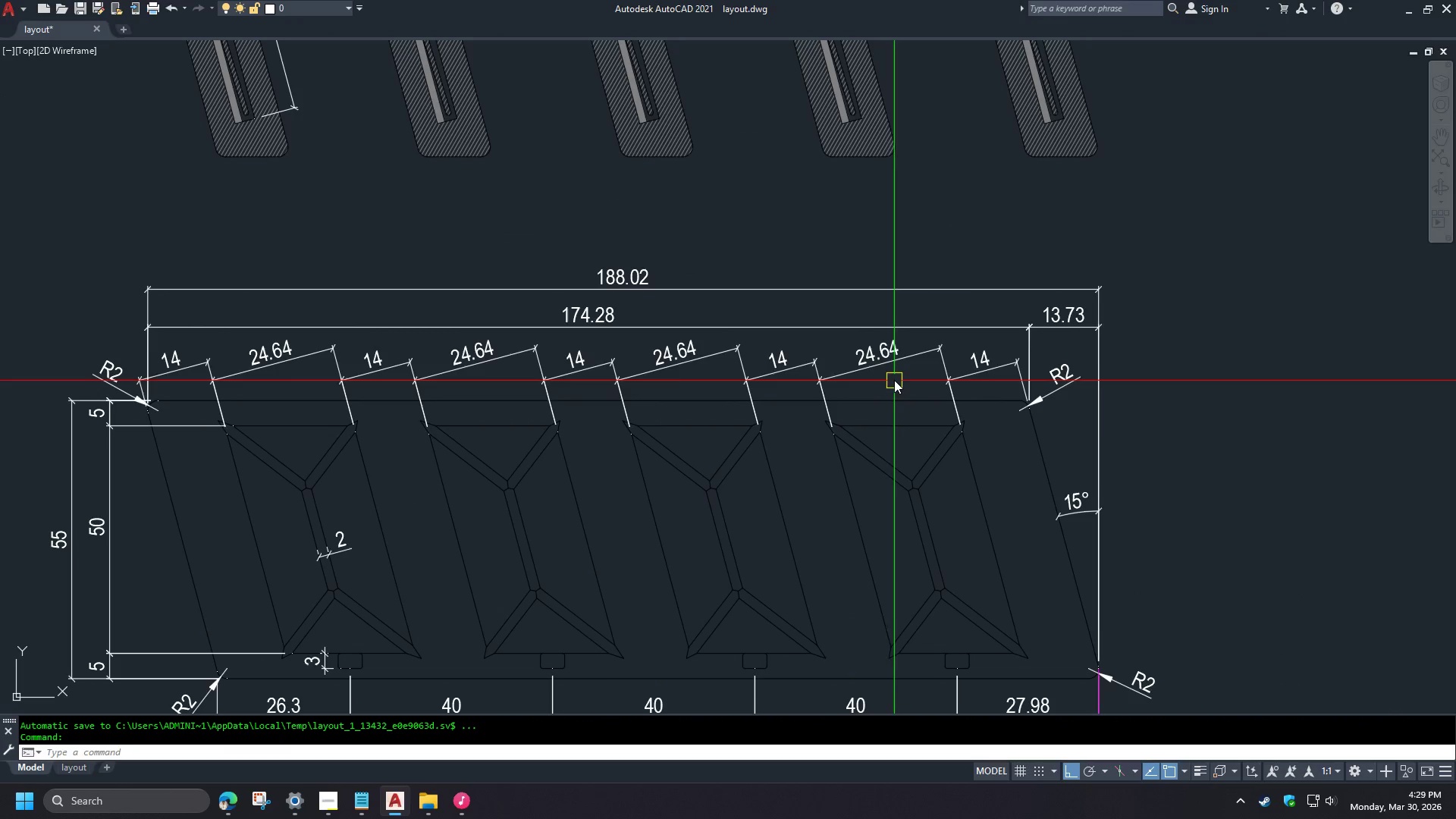 
left_click([883, 361])
 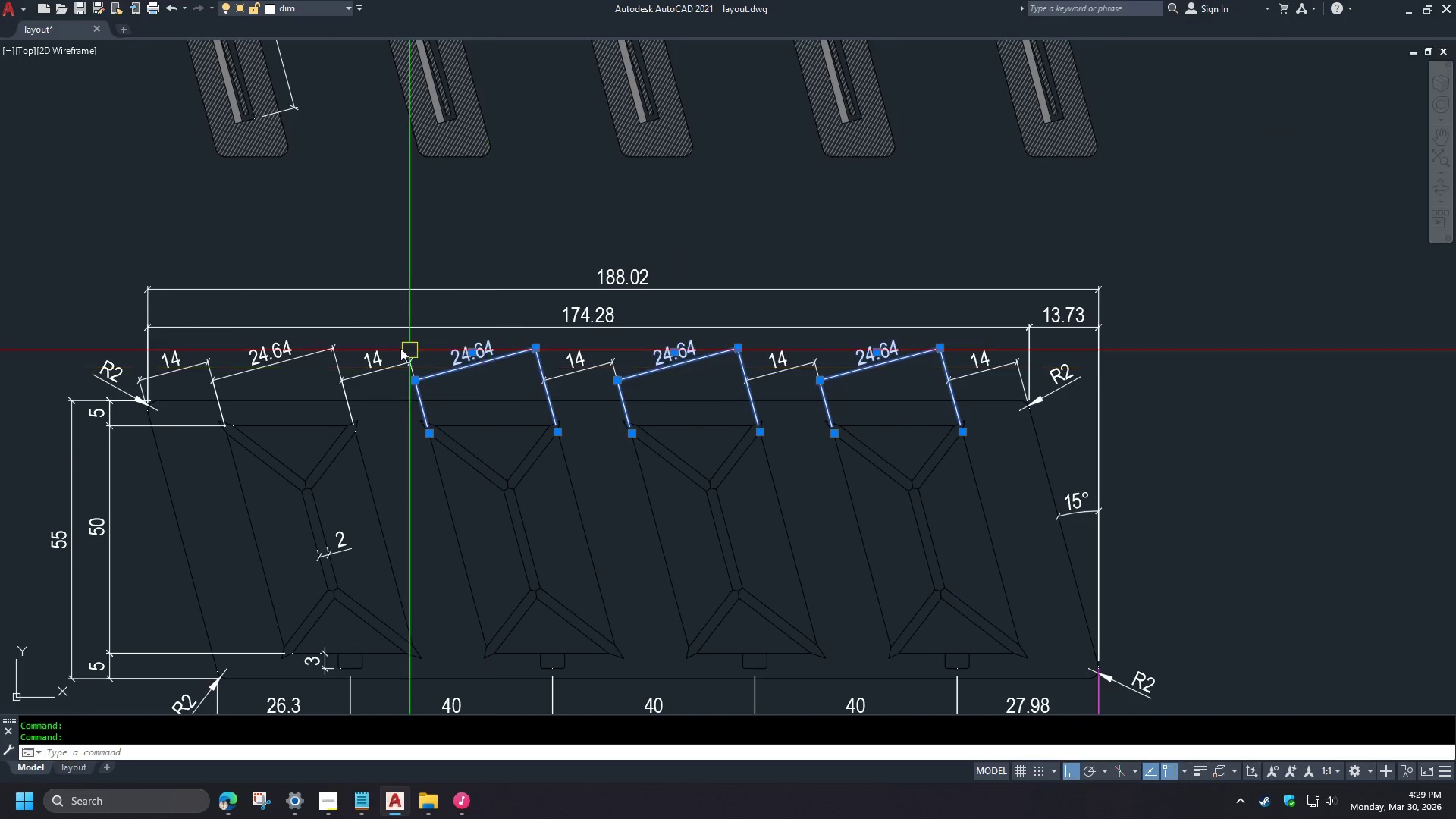 
left_click([308, 357])
 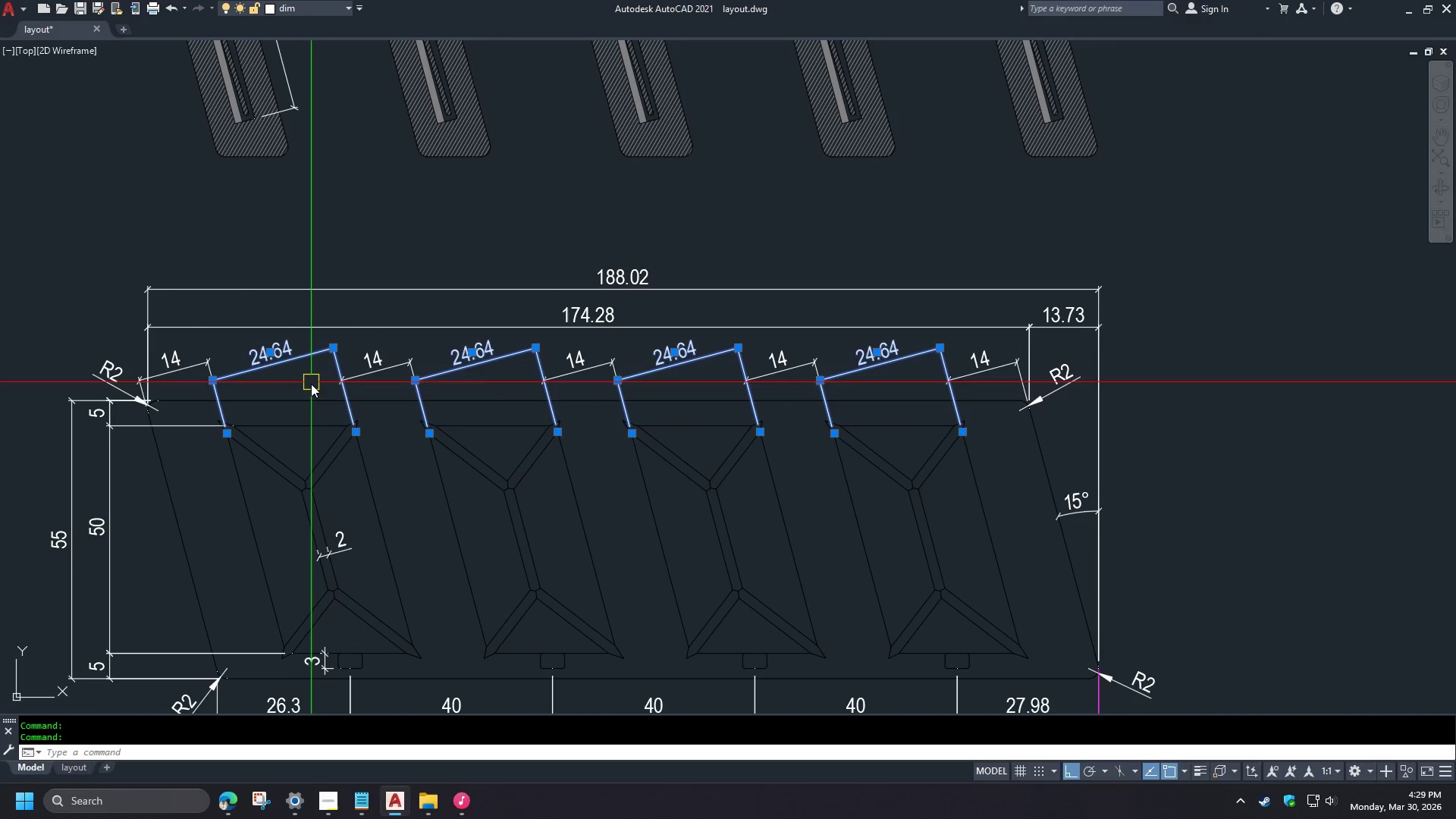 
key(E)
 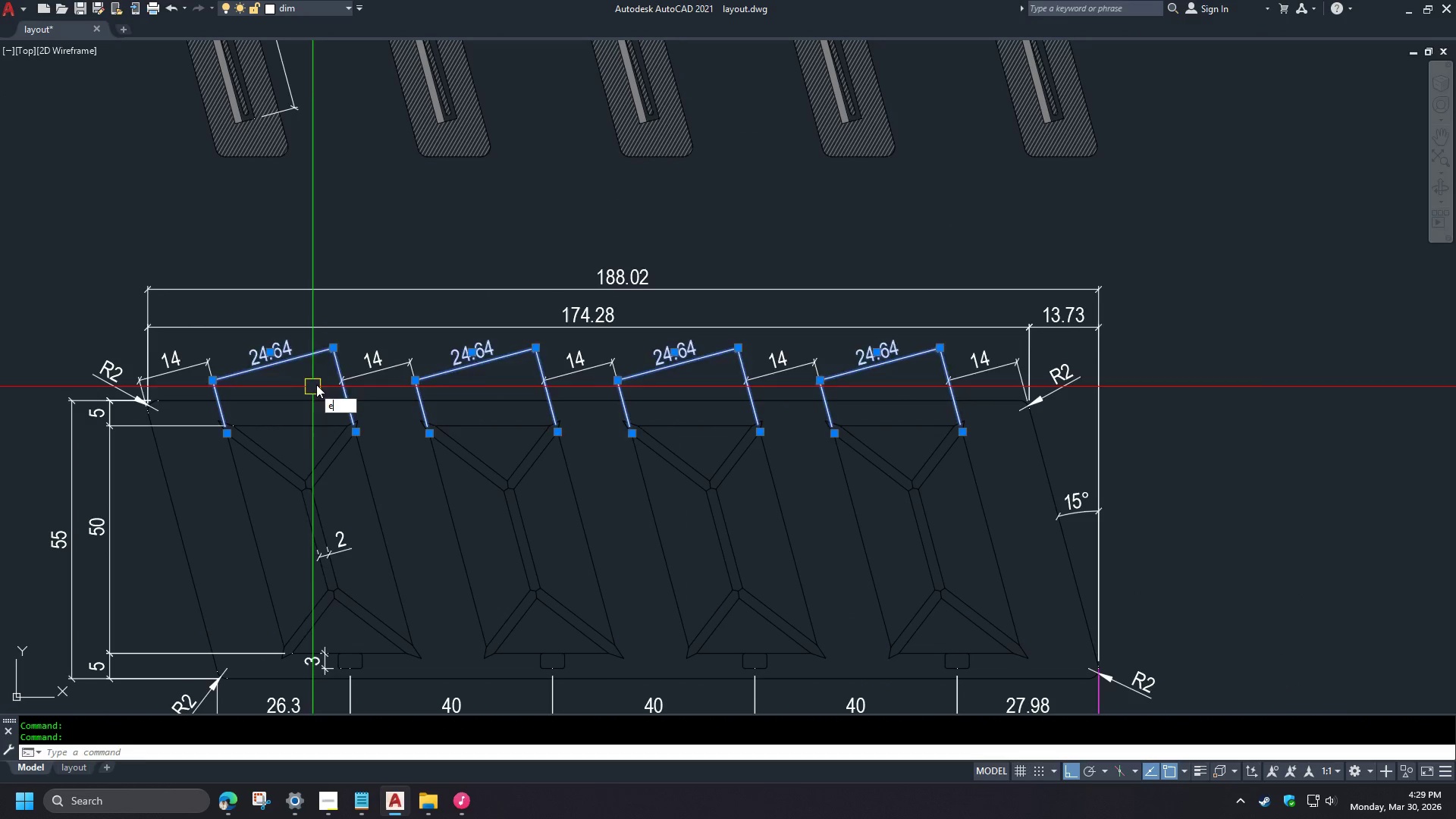 
key(Space)
 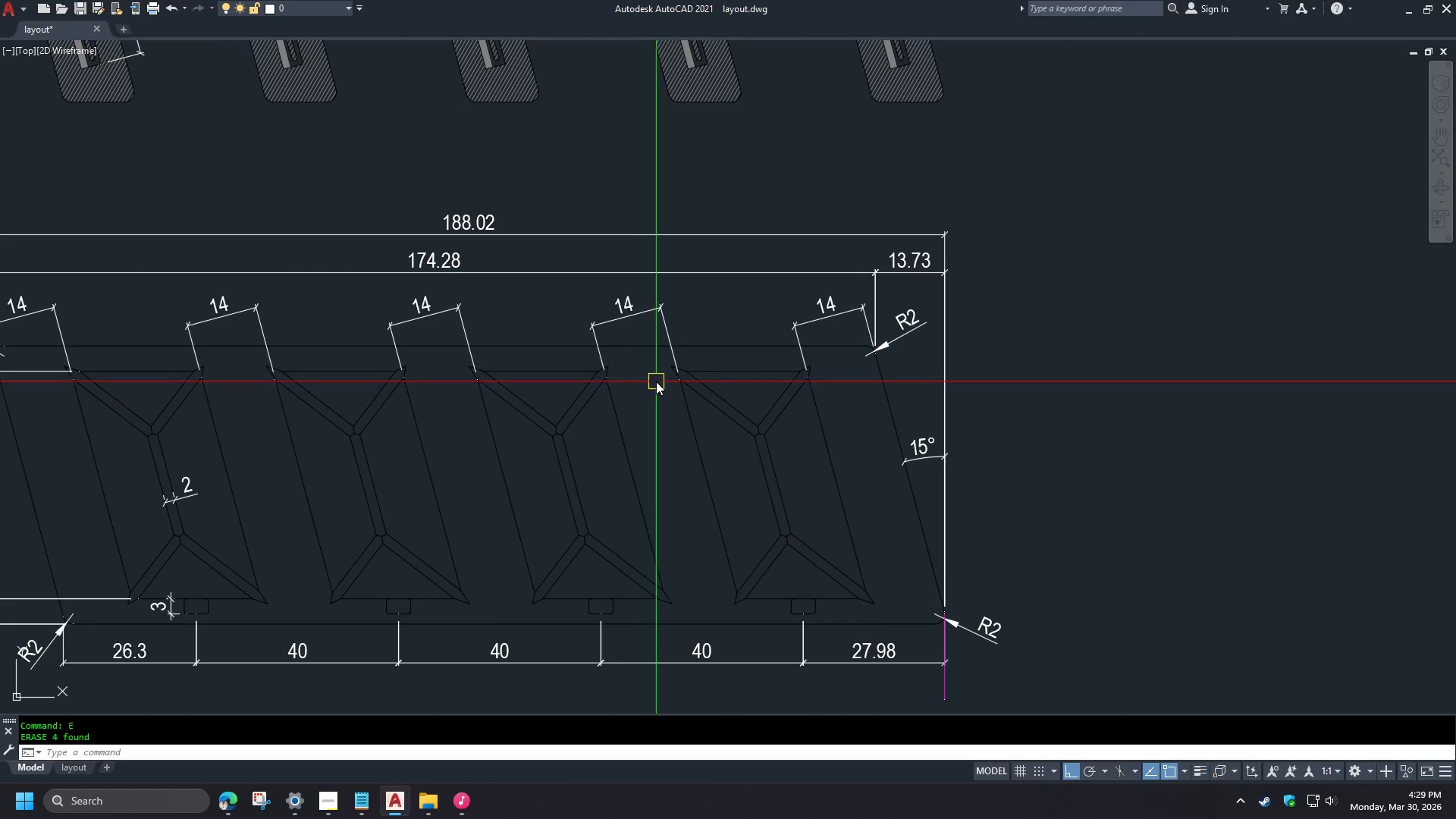 
scroll: coordinate [707, 320], scroll_direction: up, amount: 2.0
 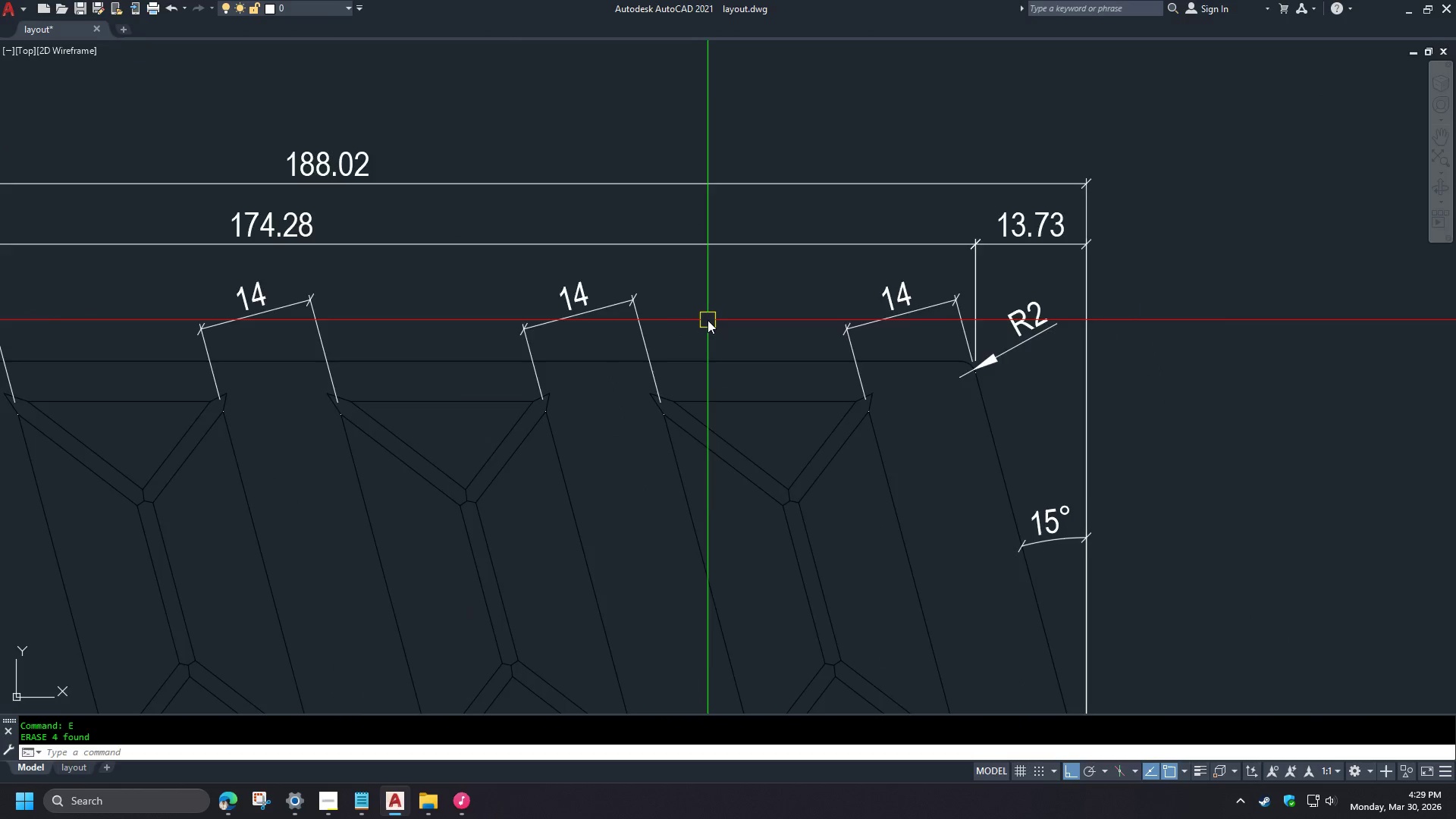 
scroll: coordinate [708, 320], scroll_direction: down, amount: 2.0
 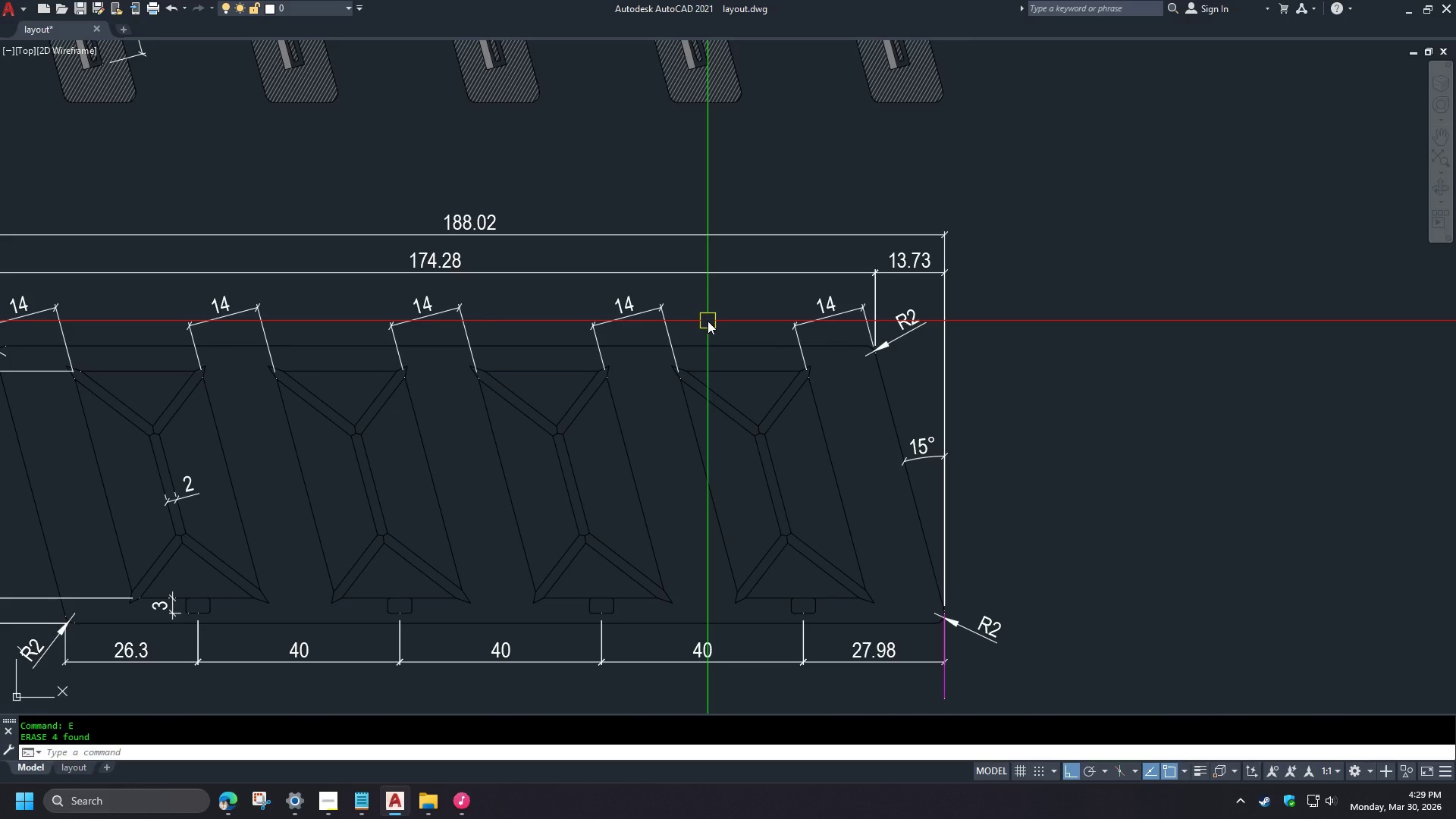 
key(Control+Z)
 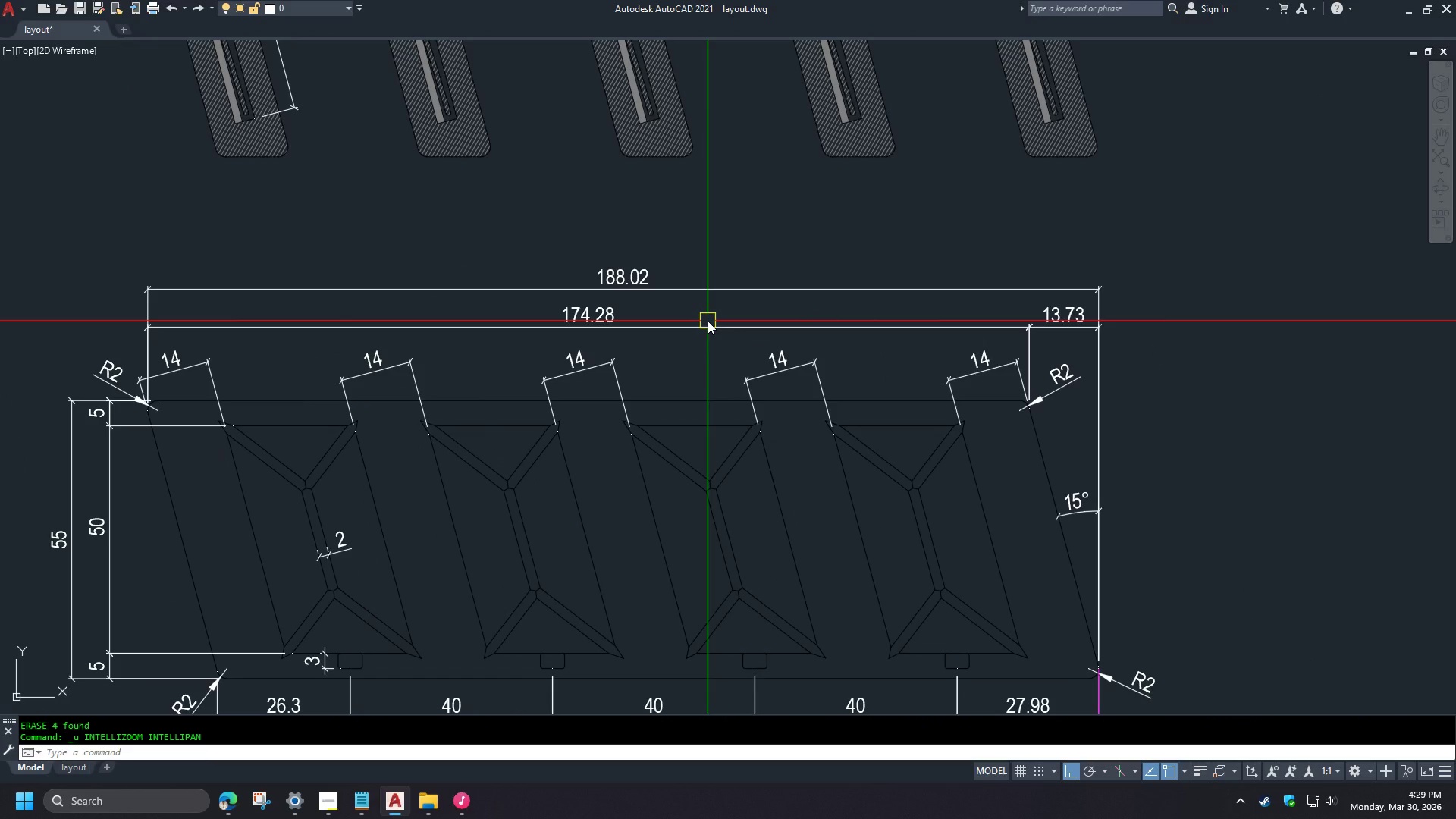 
key(Control+Z)
 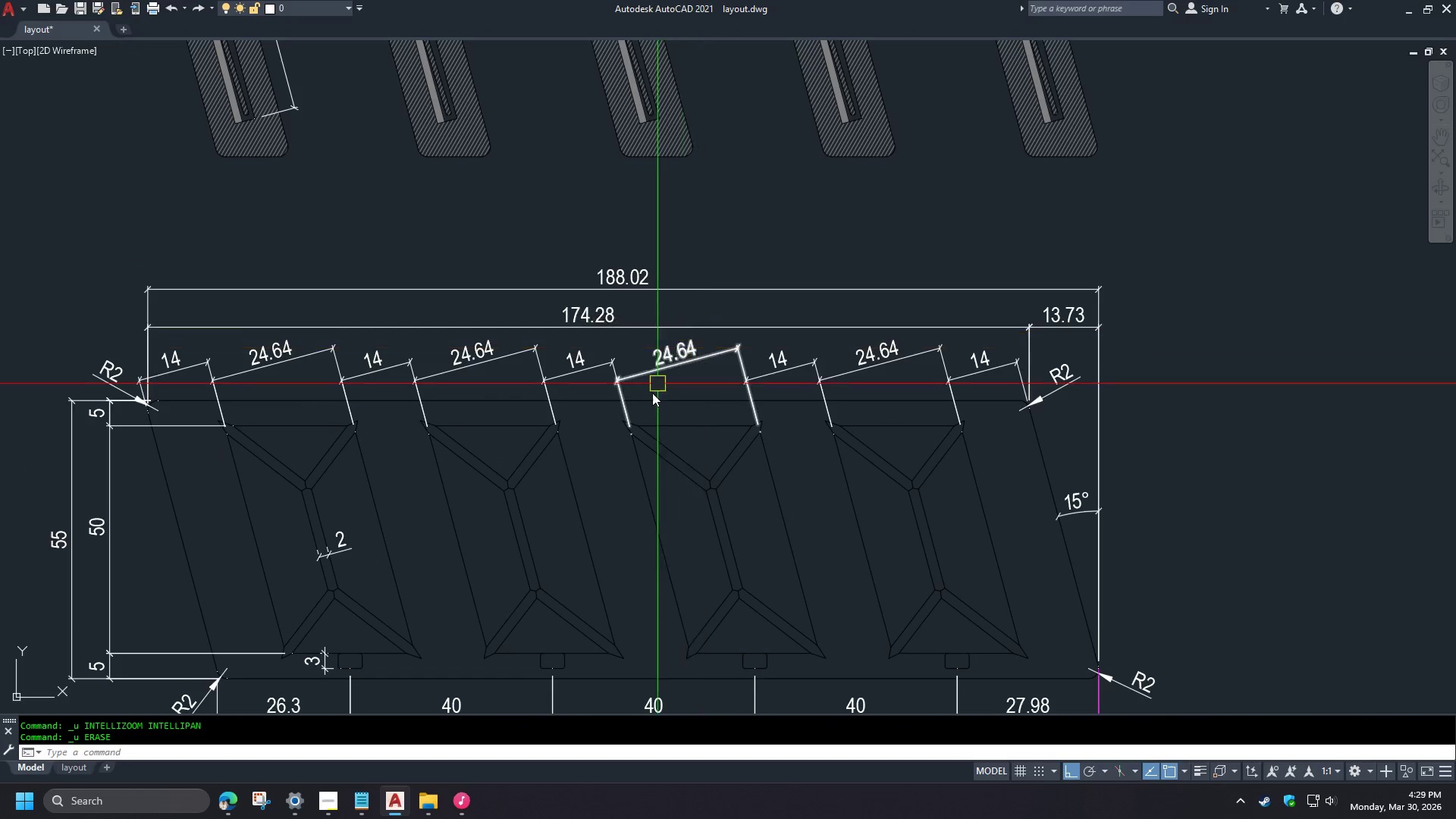 
scroll: coordinate [634, 472], scroll_direction: none, amount: 0.0
 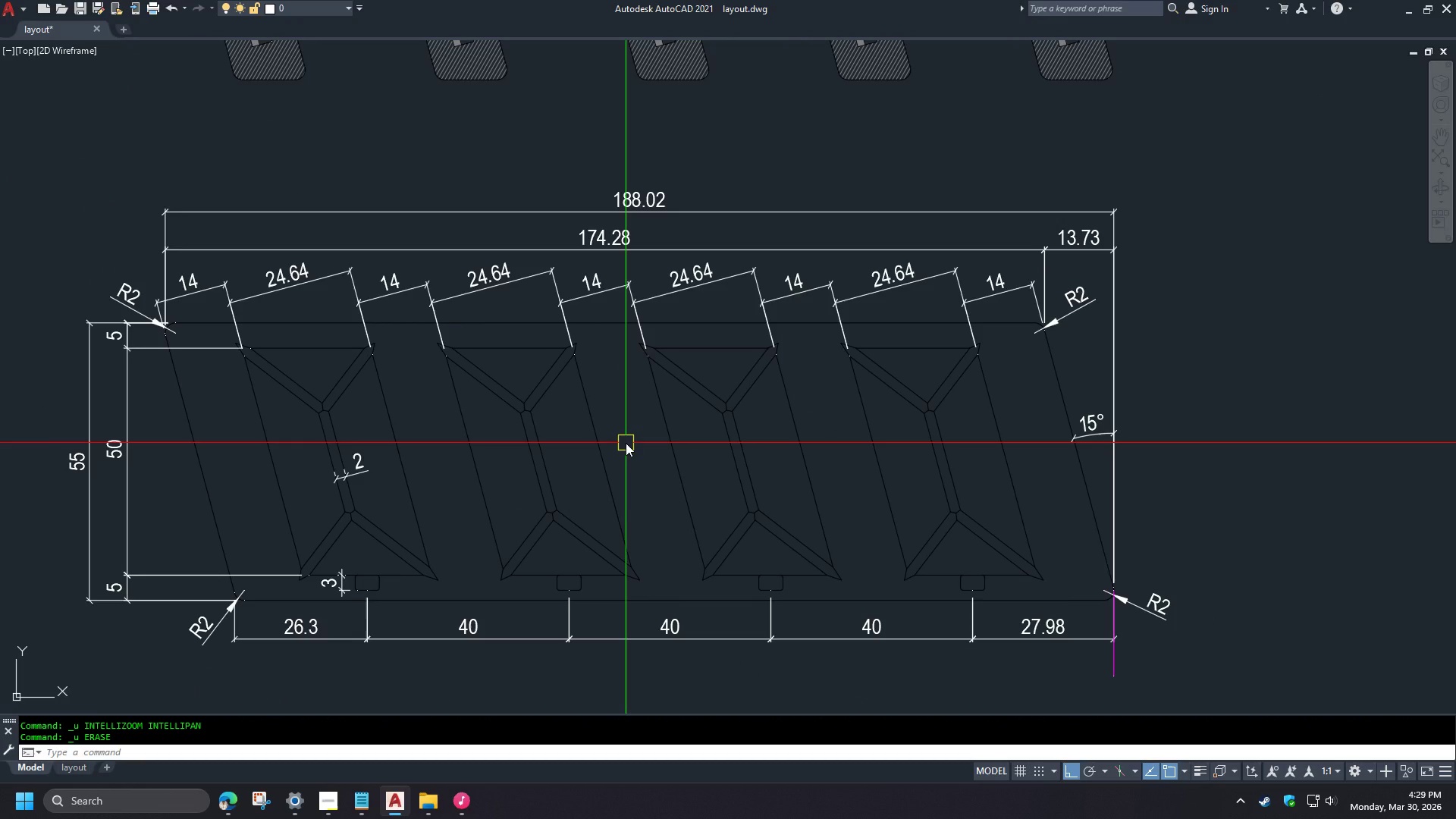 
scroll: coordinate [623, 441], scroll_direction: down, amount: 1.0
 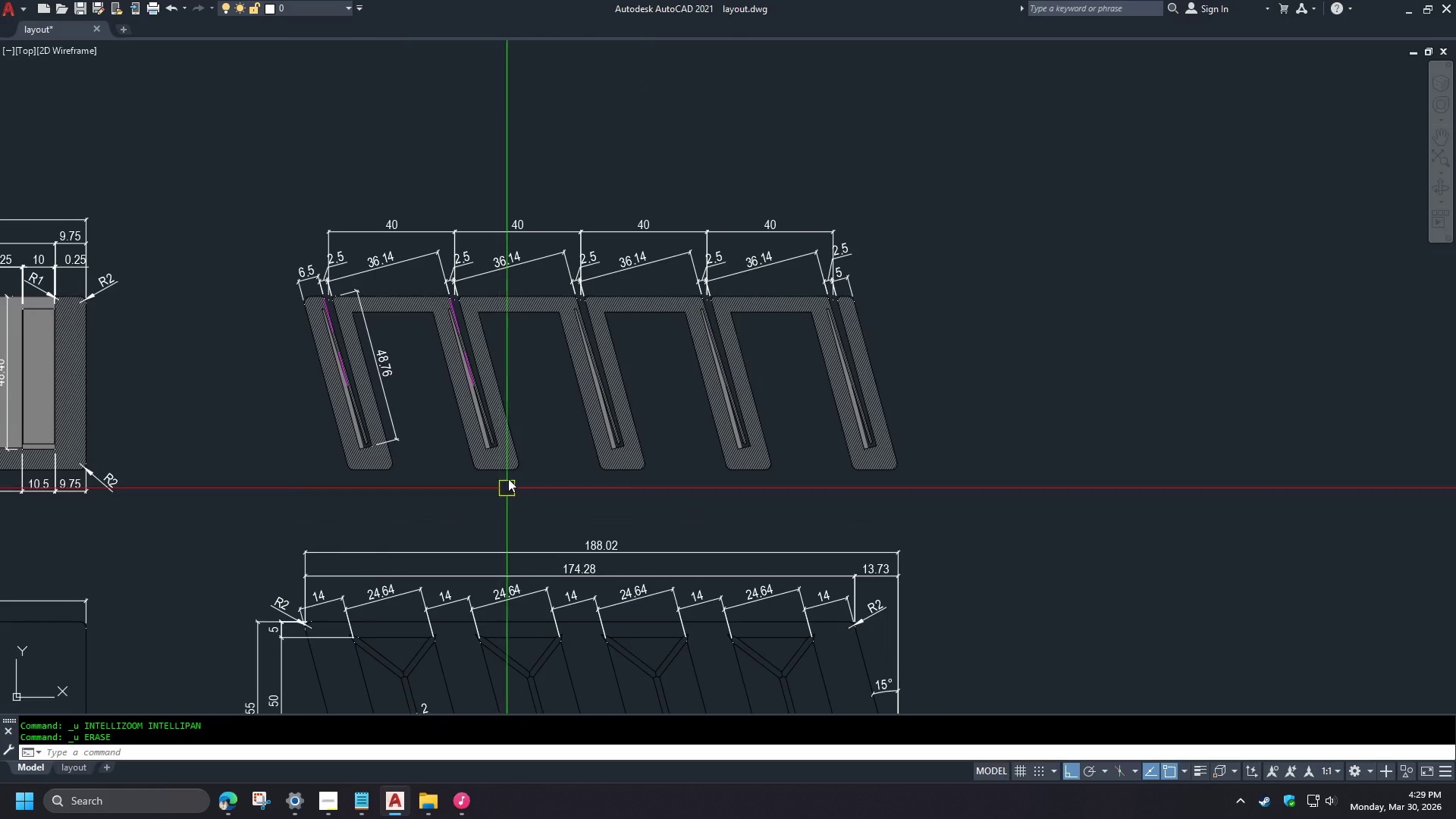 
scroll: coordinate [447, 236], scroll_direction: up, amount: 1.0
 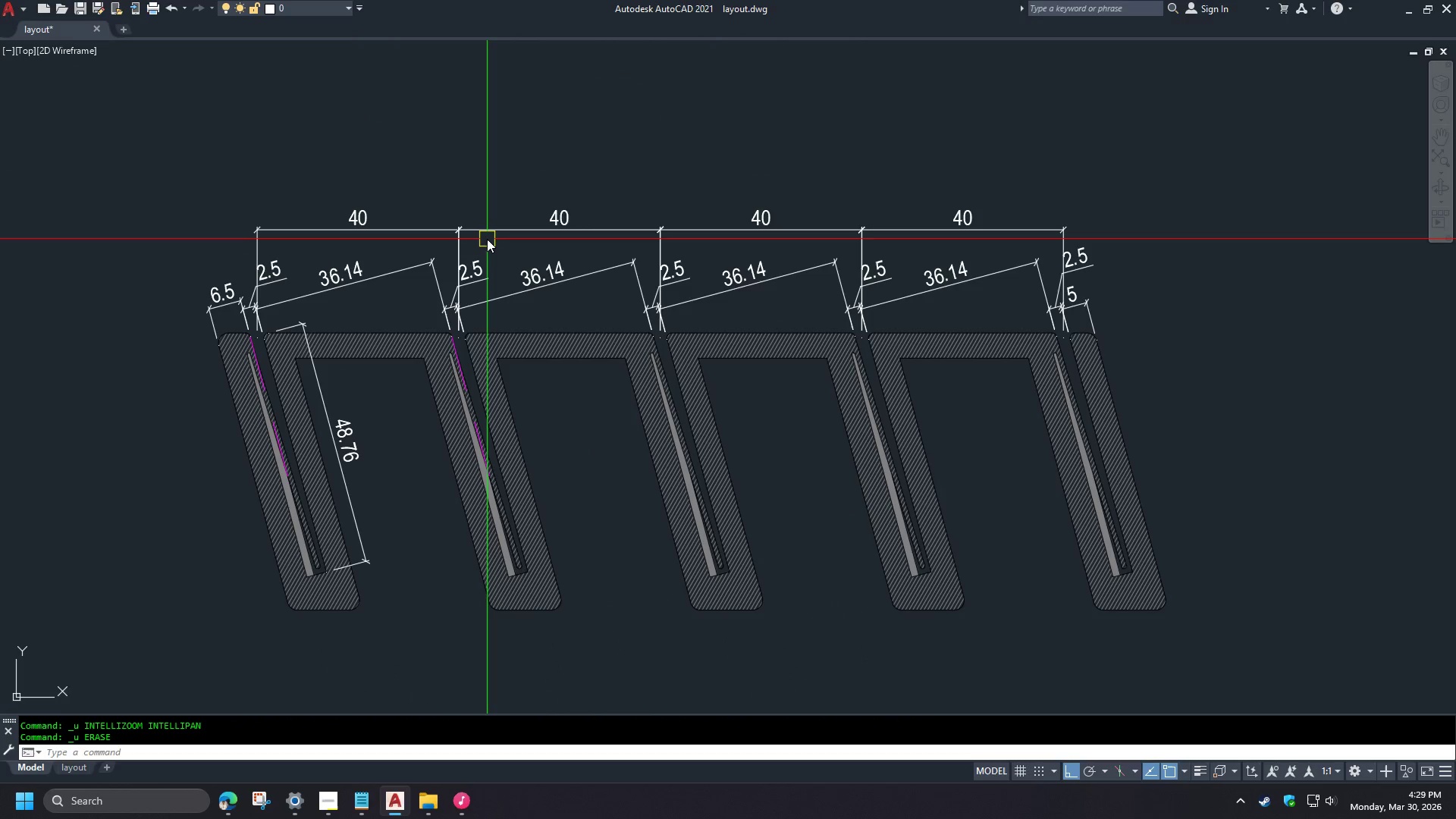 
left_click([901, 245])
 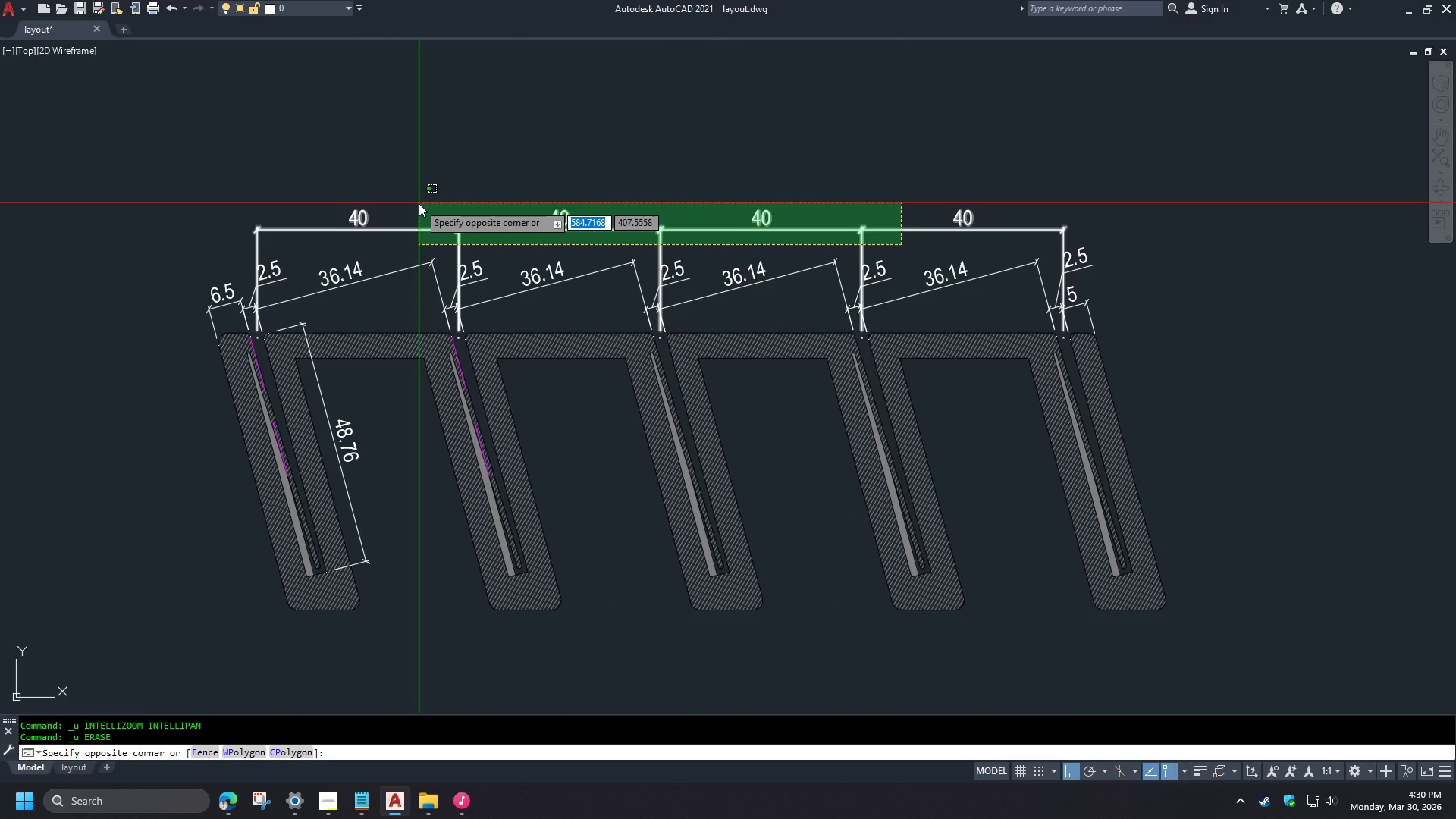 
left_click([419, 203])
 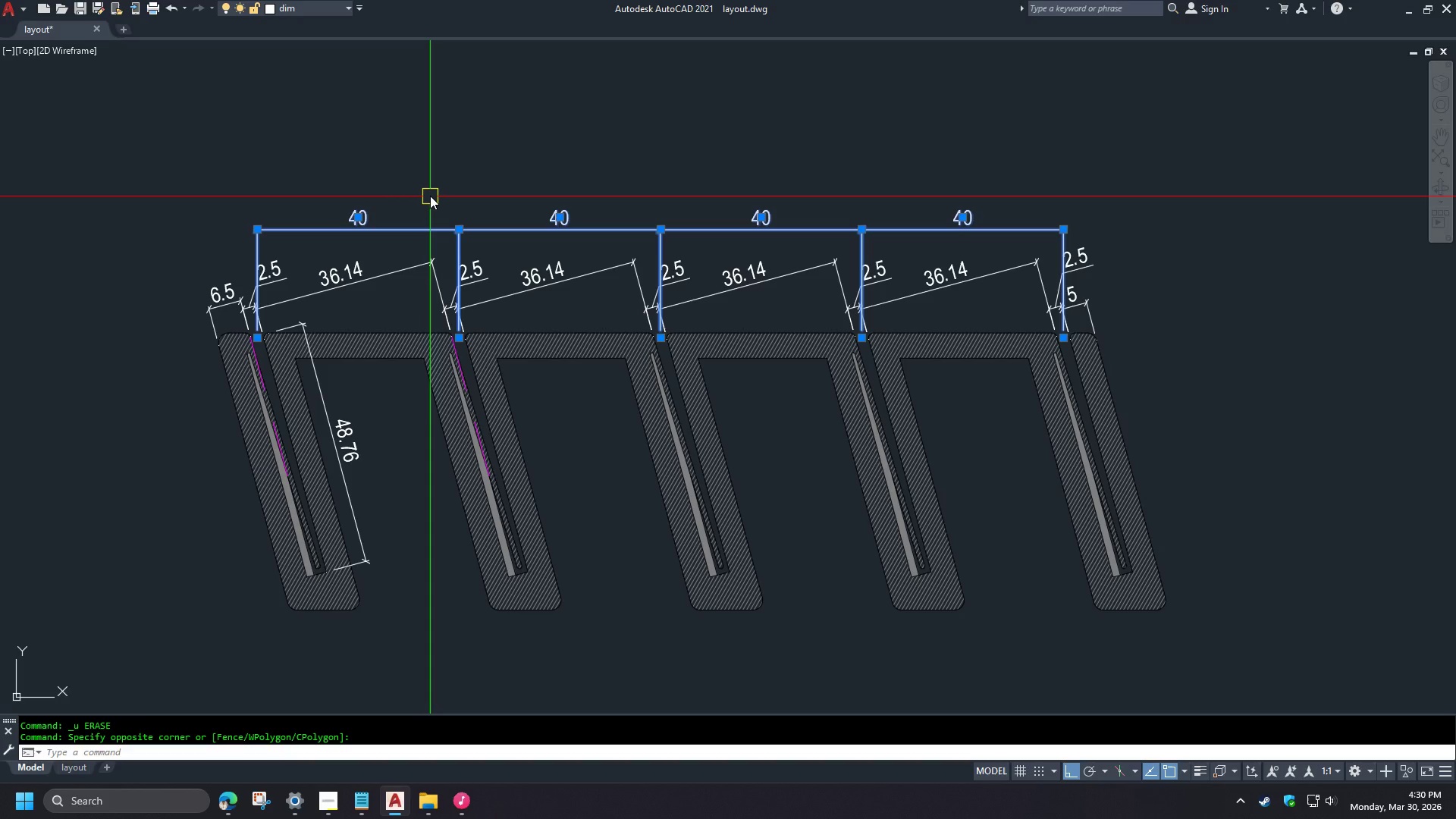 
key(E)
 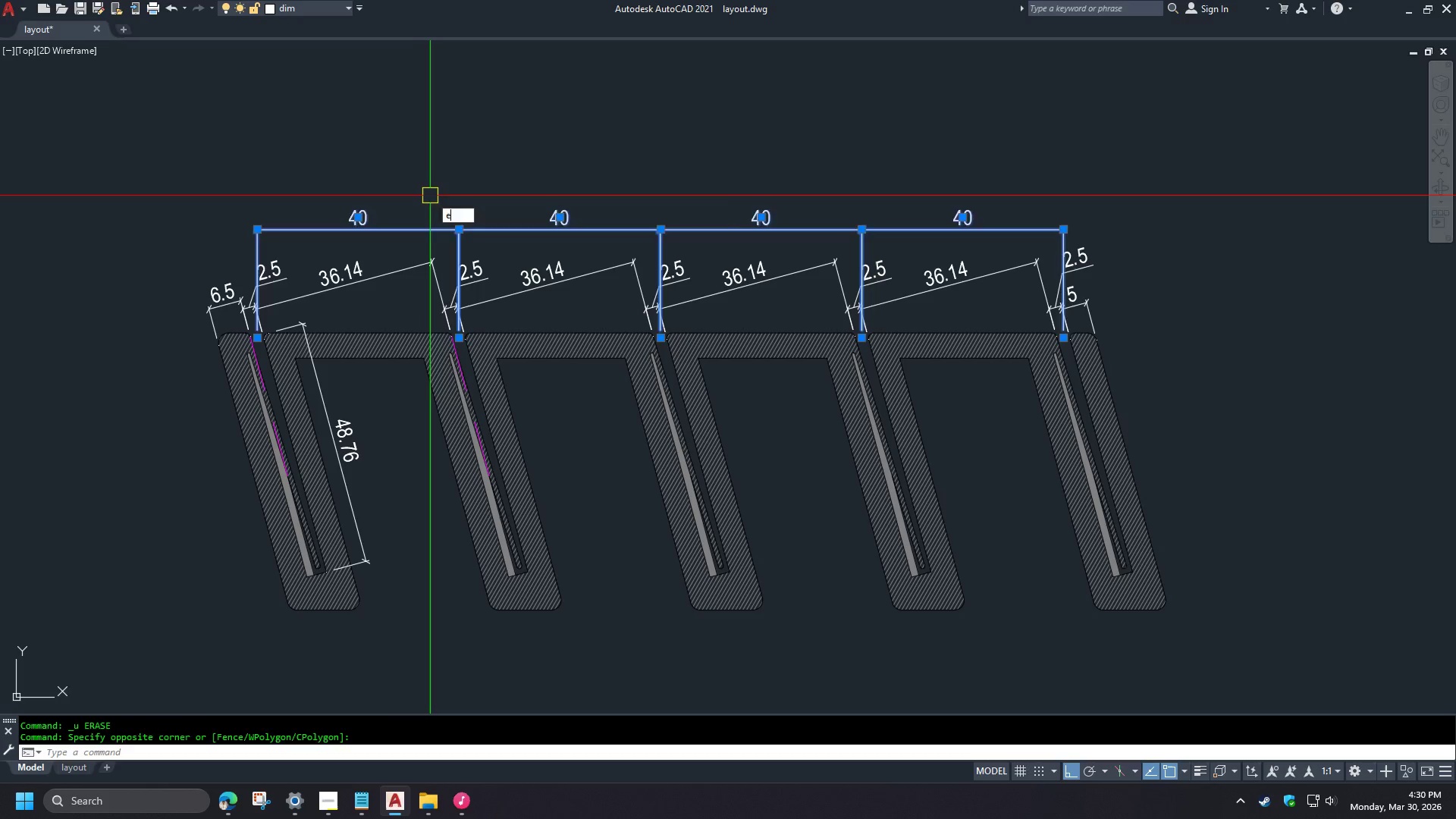 
key(Space)
 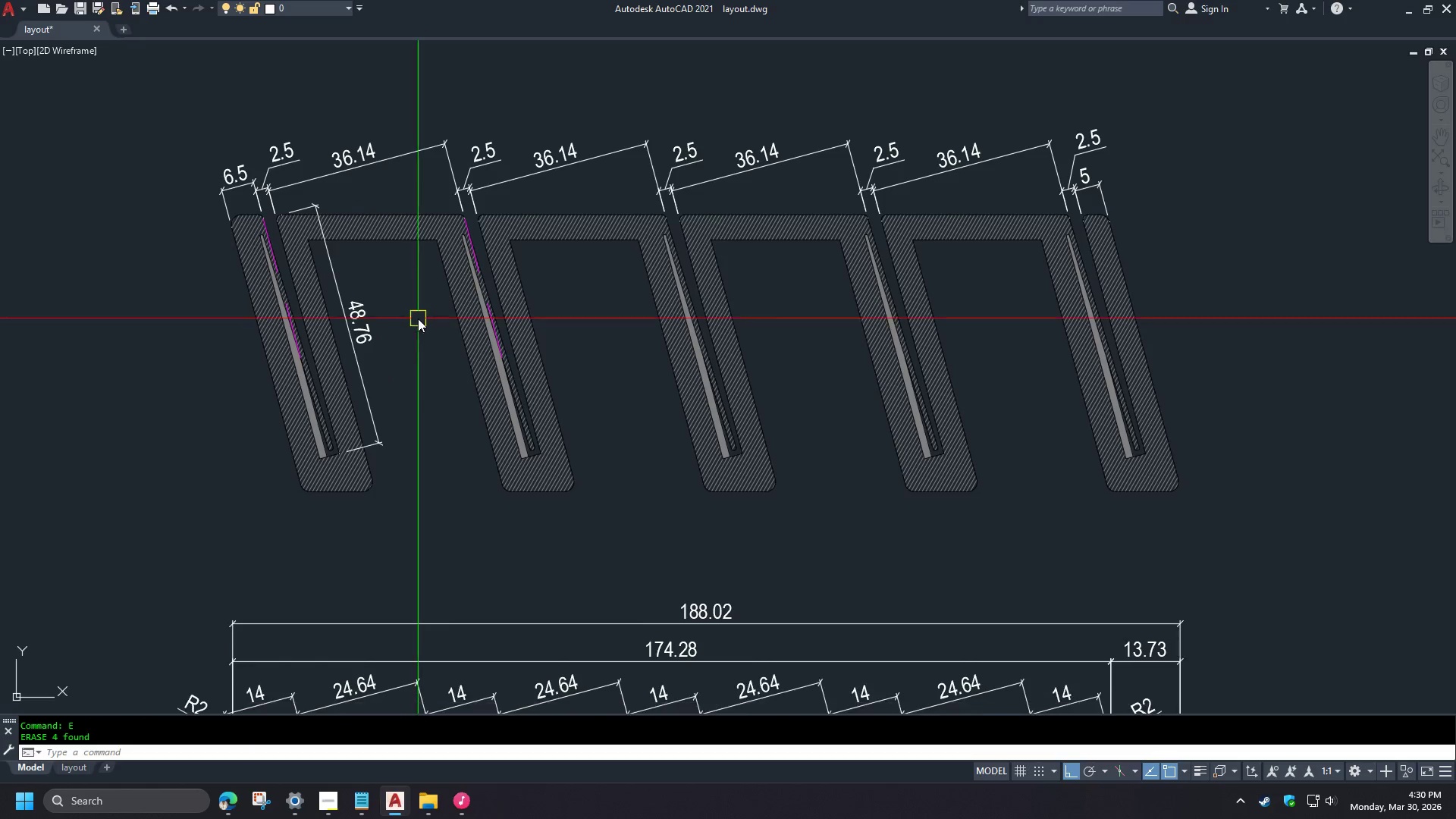 
scroll: coordinate [403, 460], scroll_direction: up, amount: 1.0
 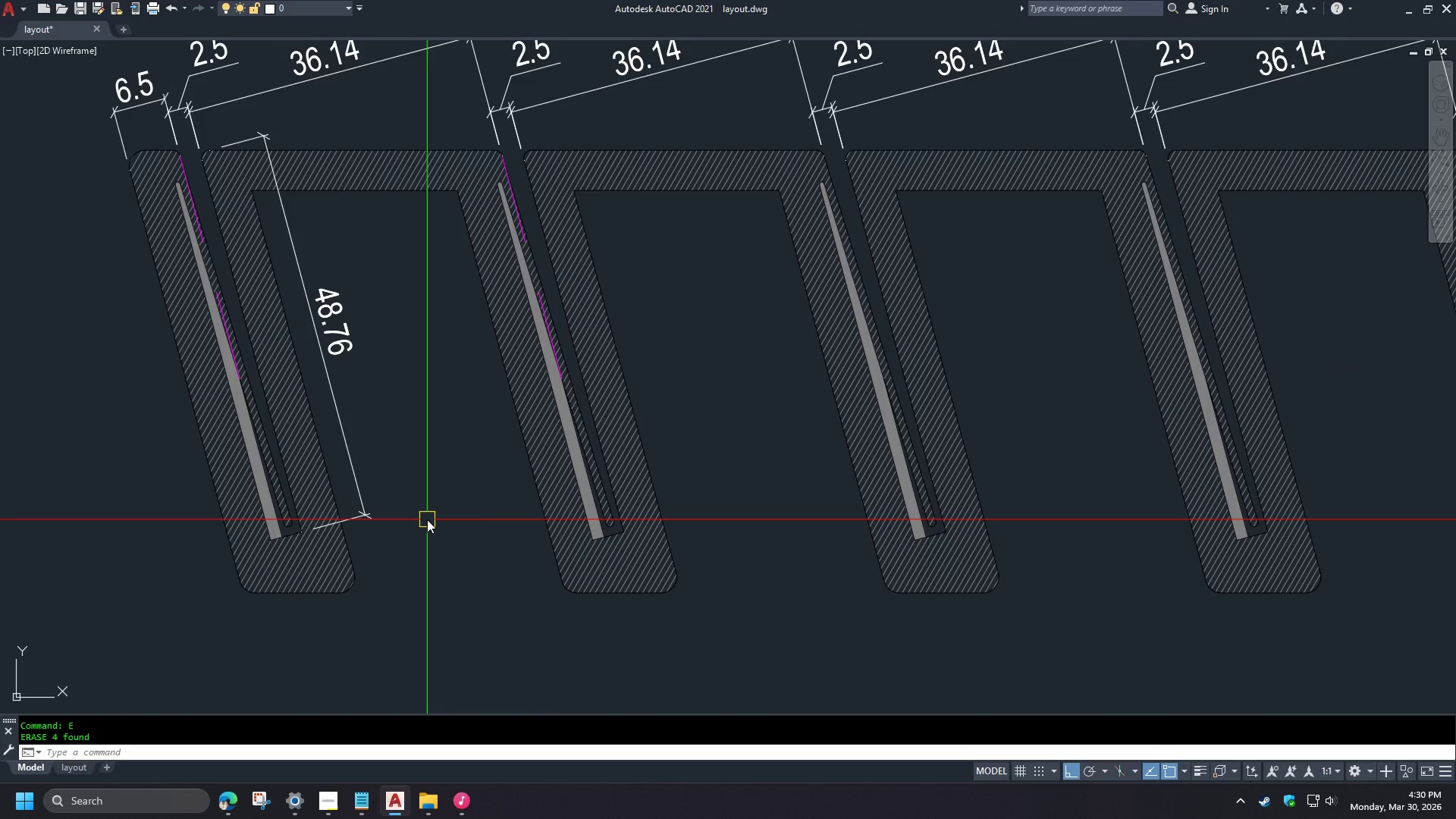 
type(dli  )
 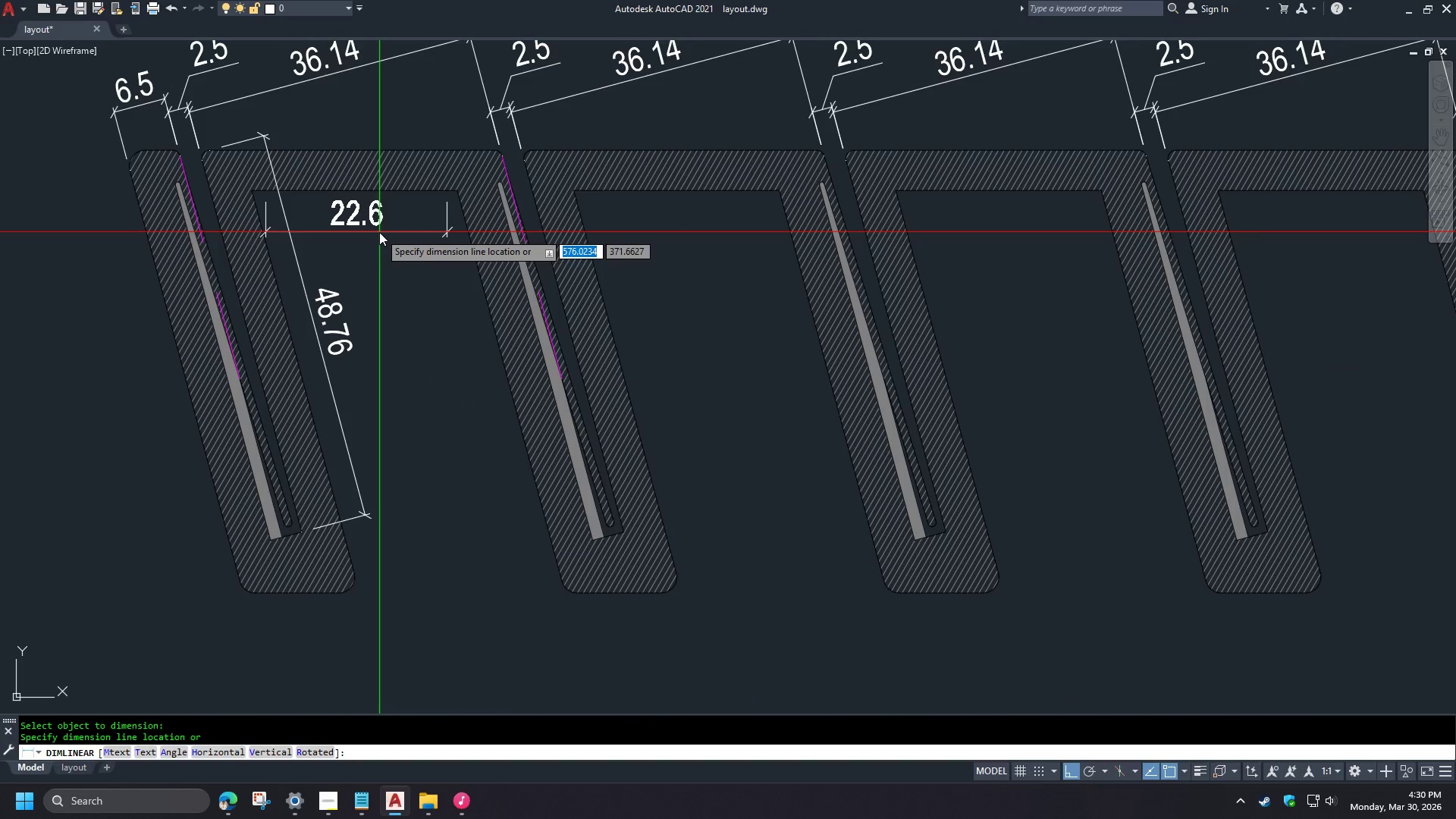 
key(Escape)
 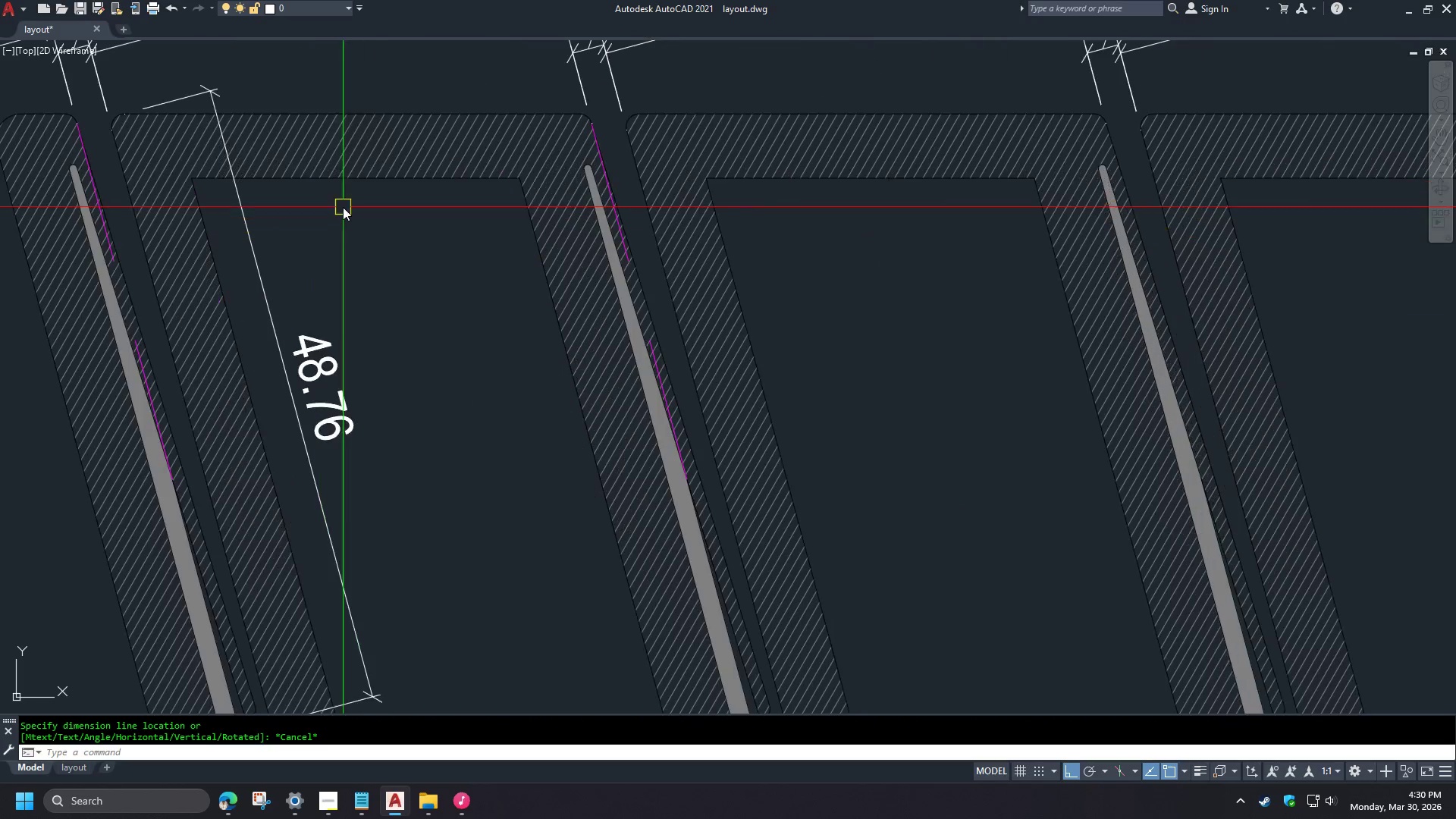 
key(Space)
 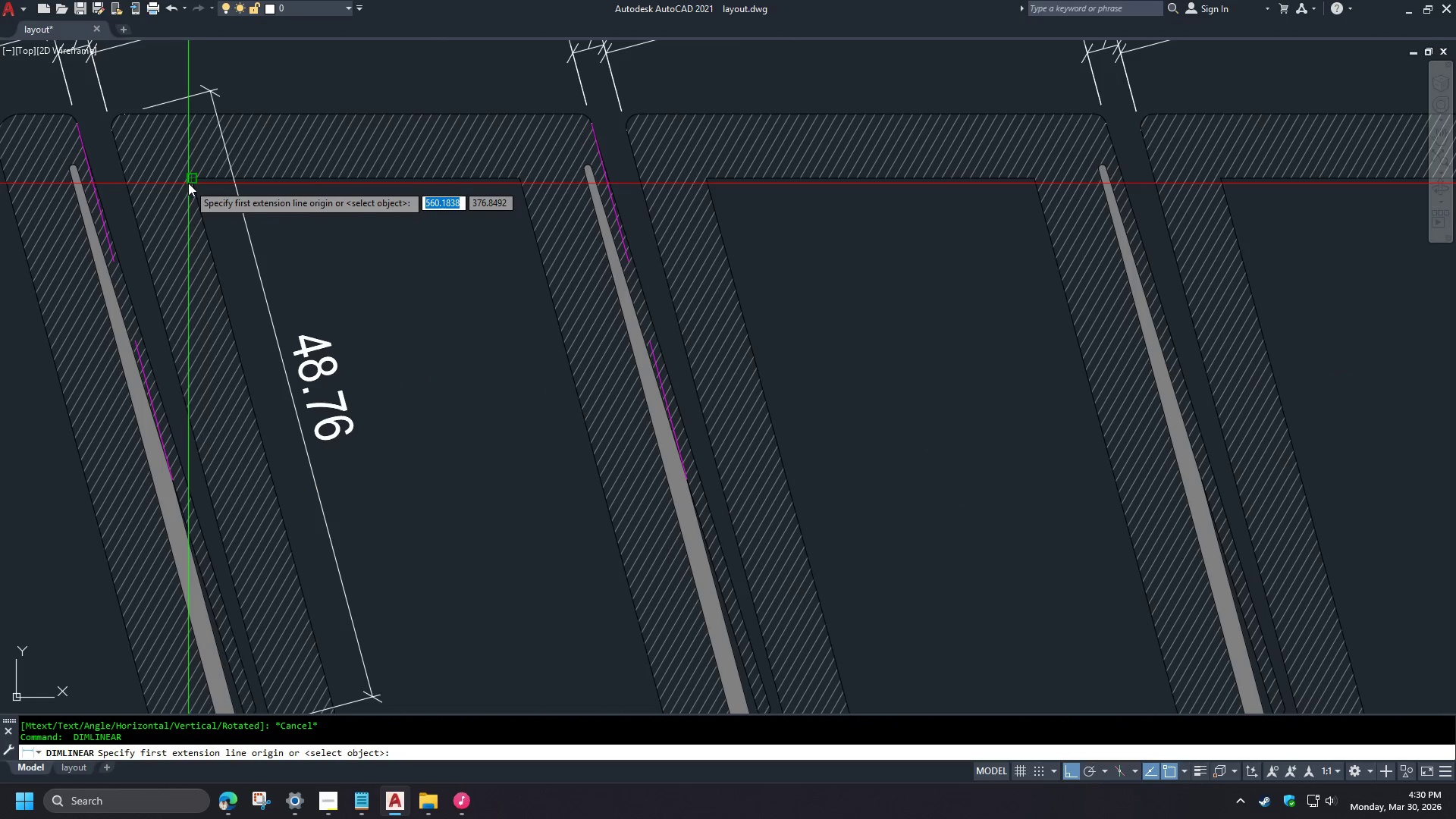 
left_click([188, 181])
 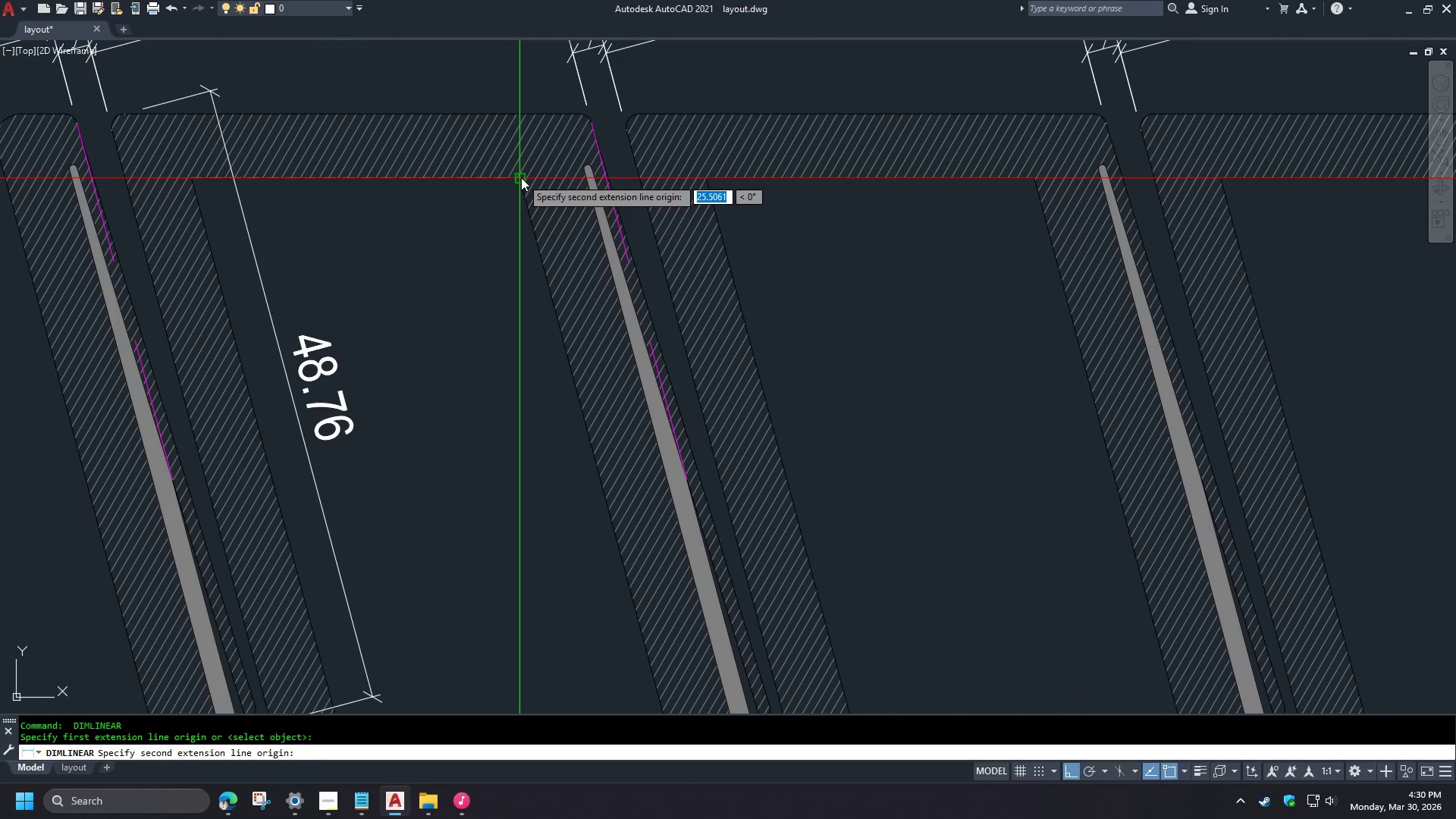 
left_click([521, 177])
 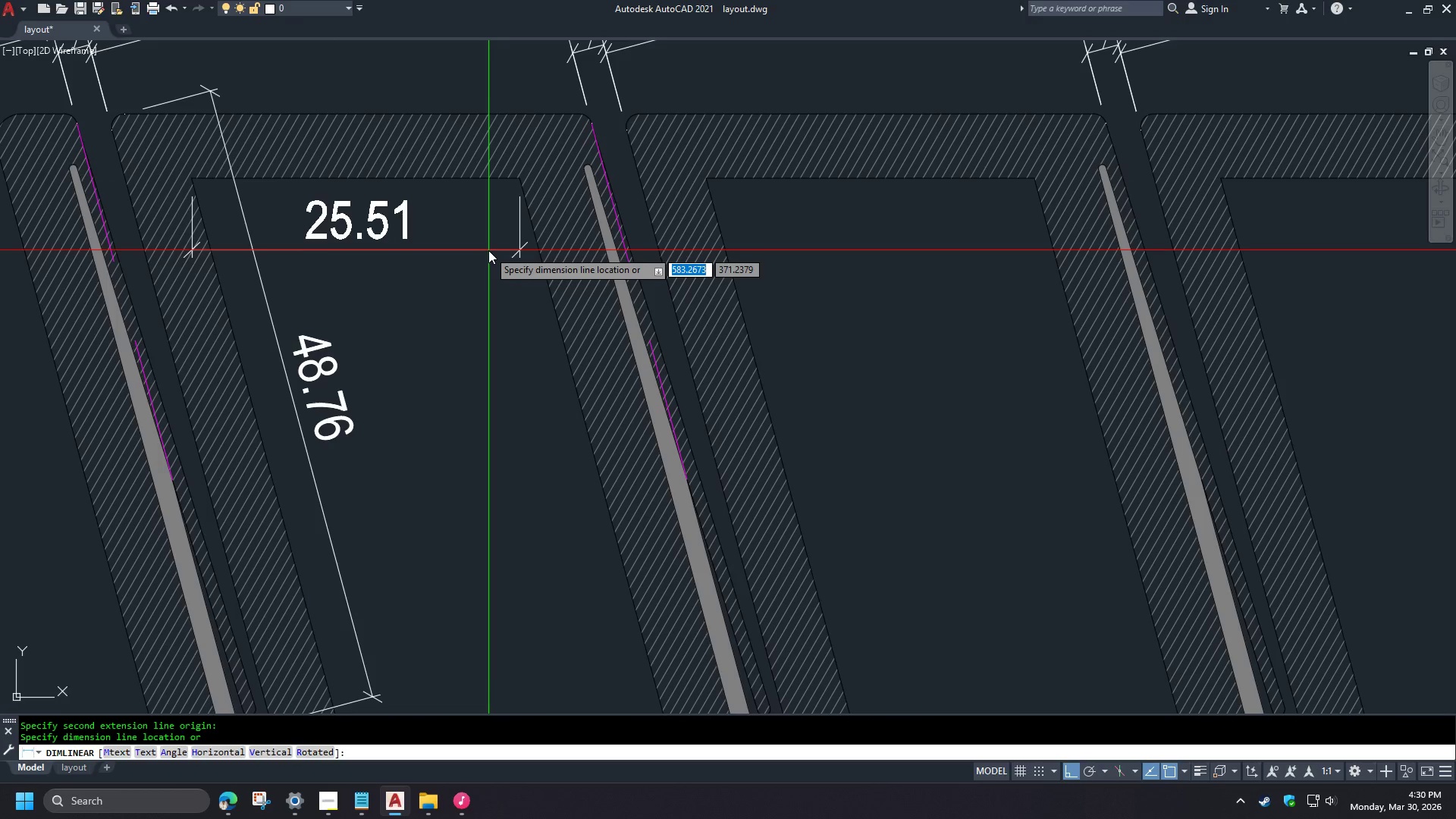 
scroll: coordinate [351, 211], scroll_direction: up, amount: 1.0
 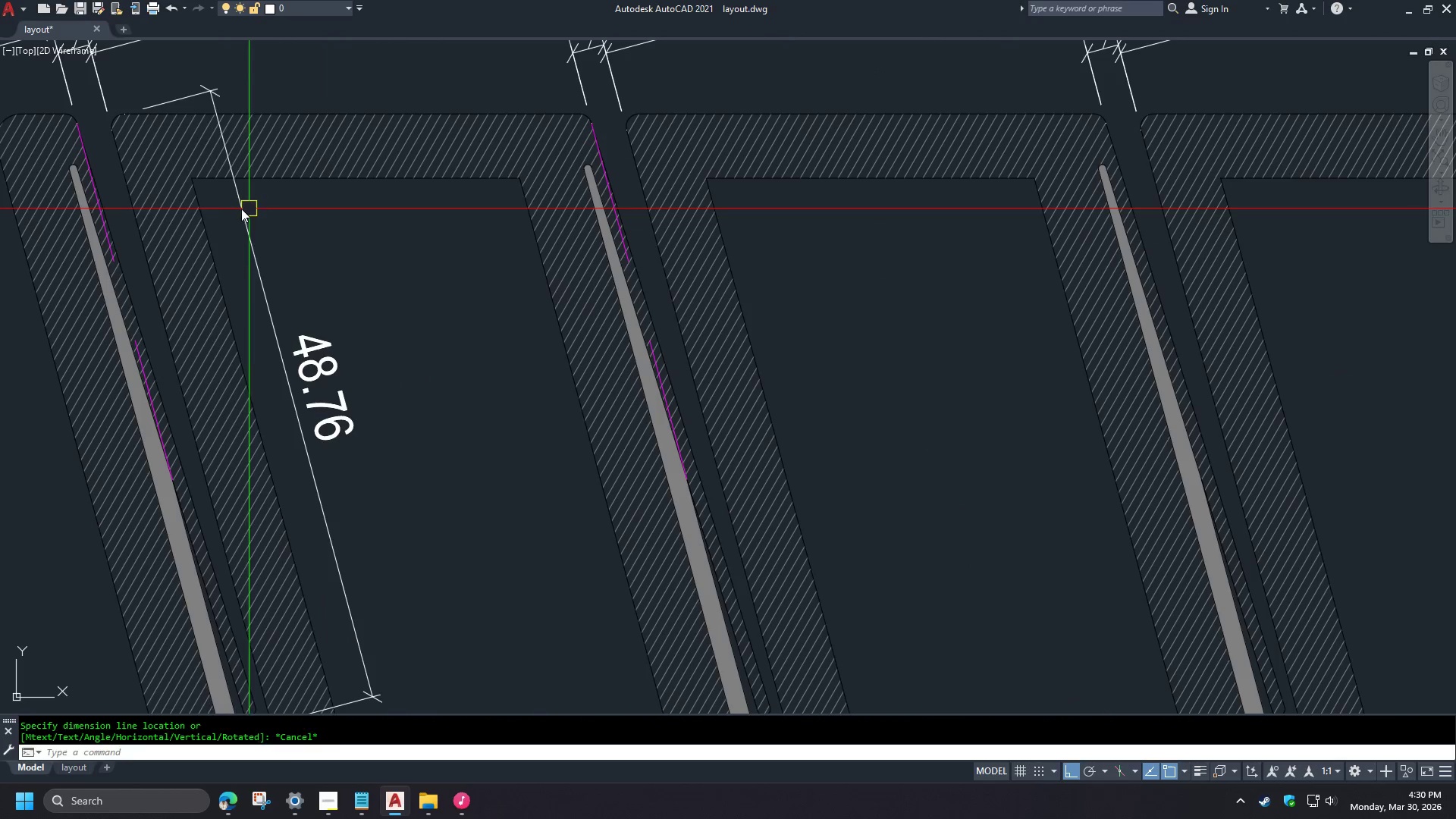 
key(Escape)
 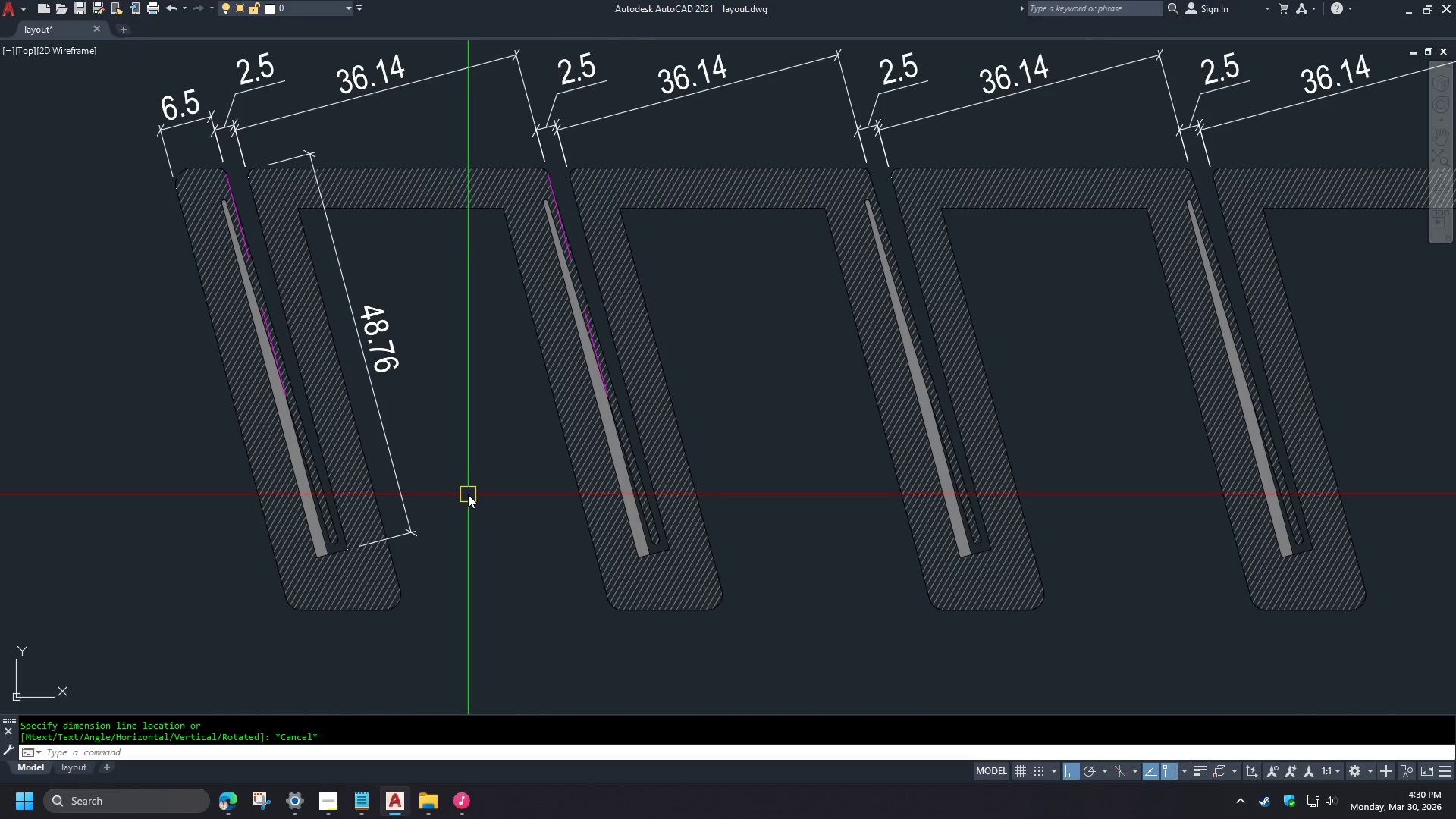 
scroll: coordinate [471, 499], scroll_direction: down, amount: 2.0
 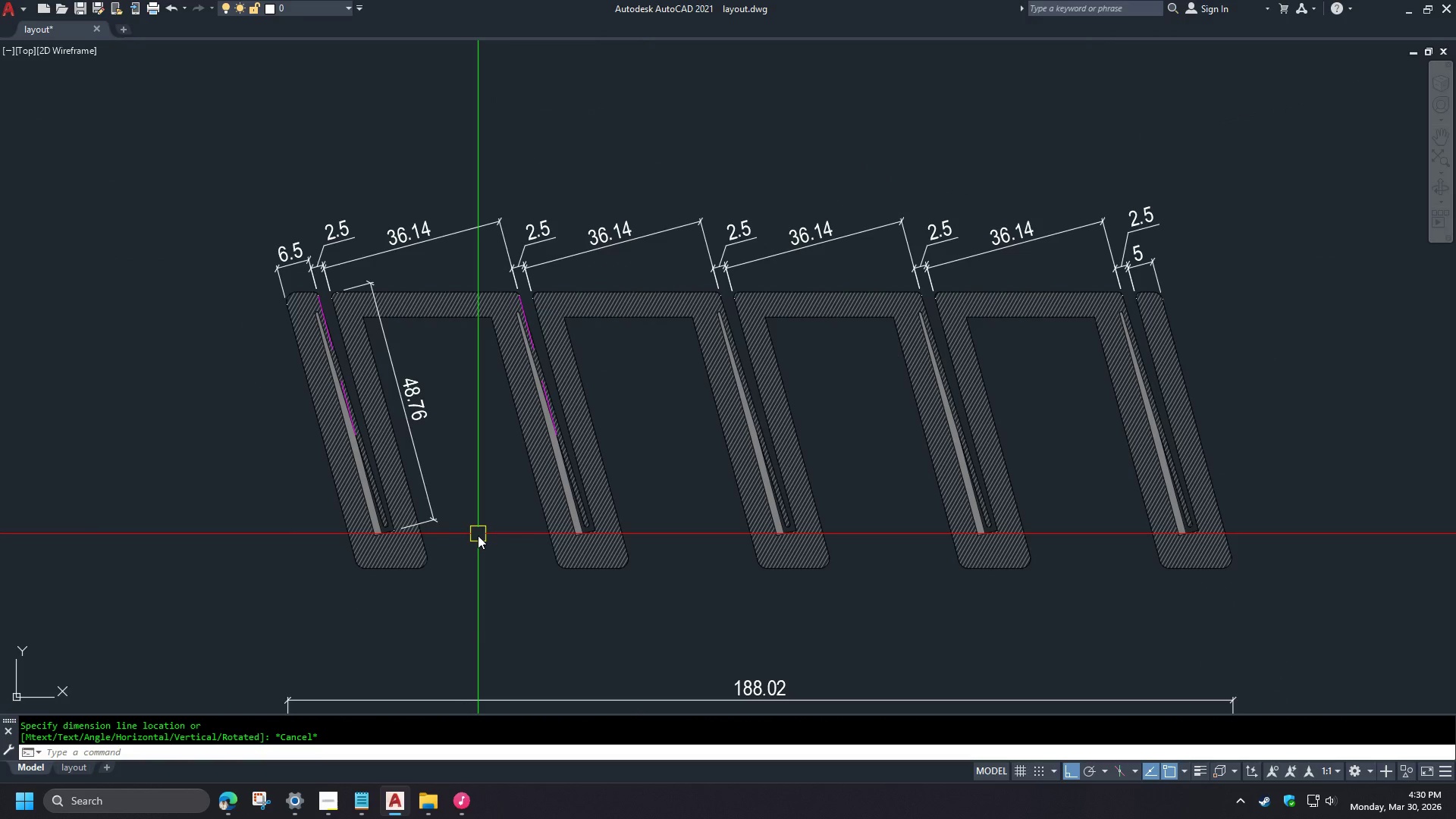 
scroll: coordinate [479, 535], scroll_direction: up, amount: 1.0
 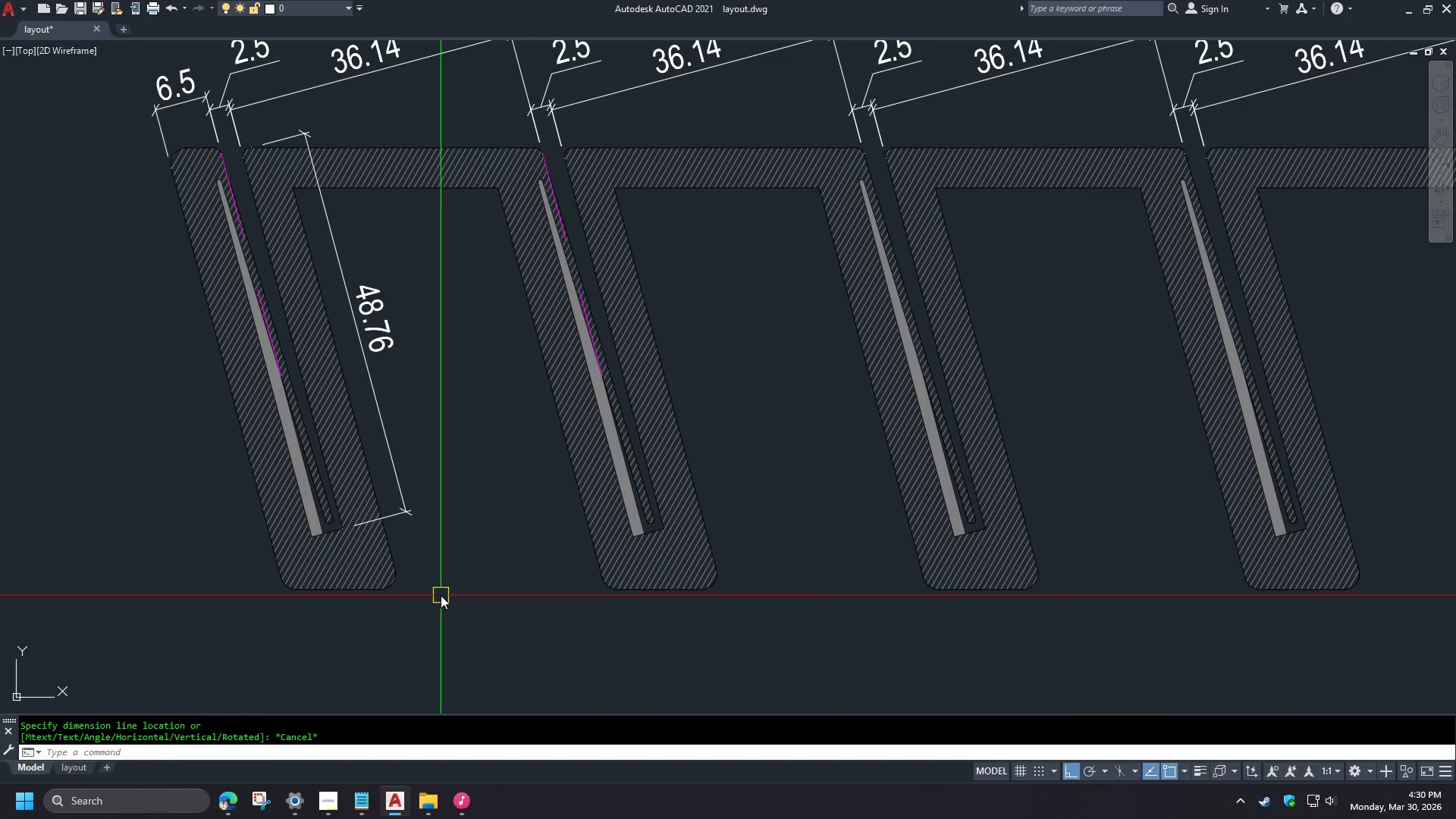 
type(da)
key(Escape)
type(dimro )
 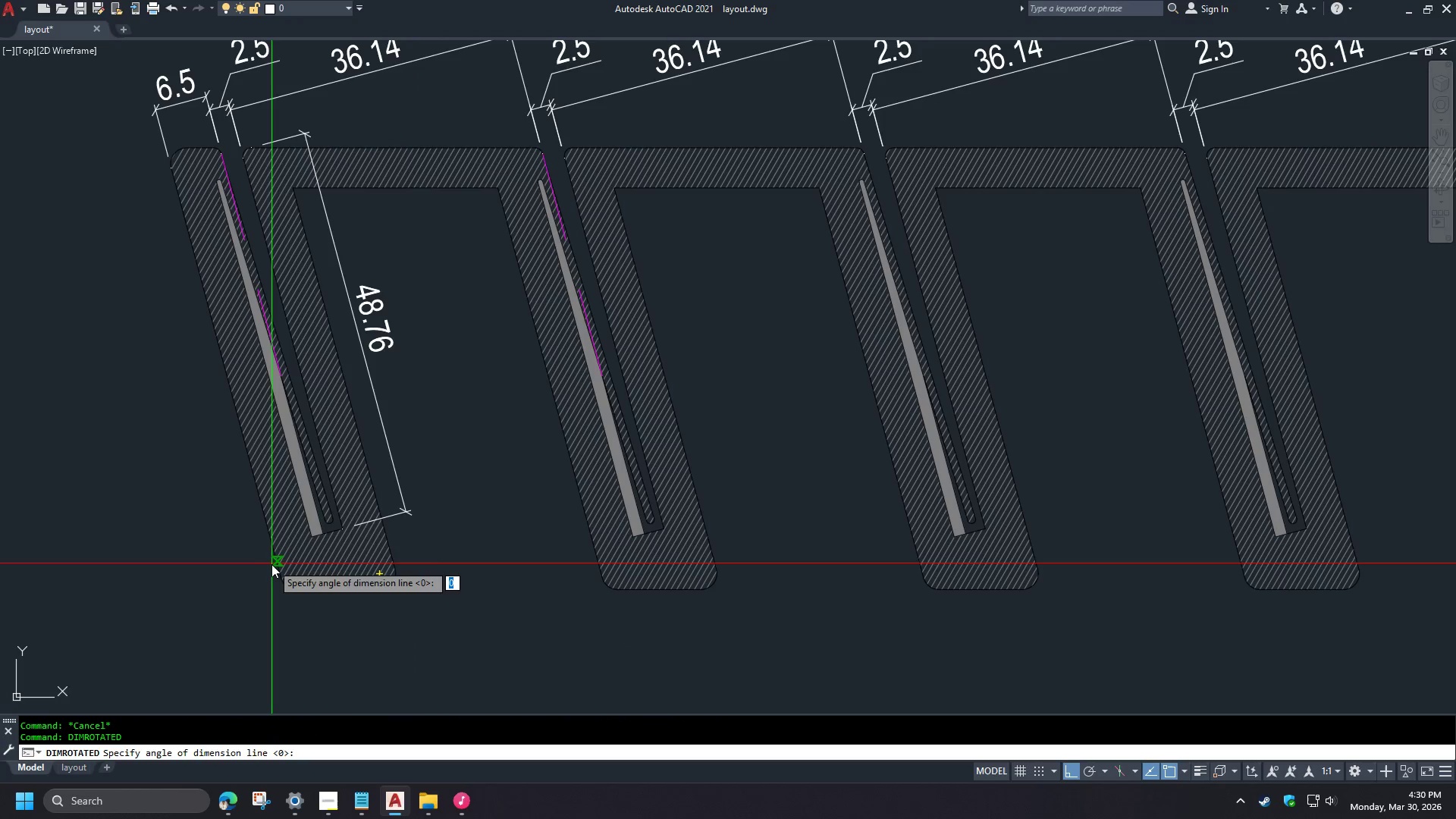 
left_click([271, 566])
 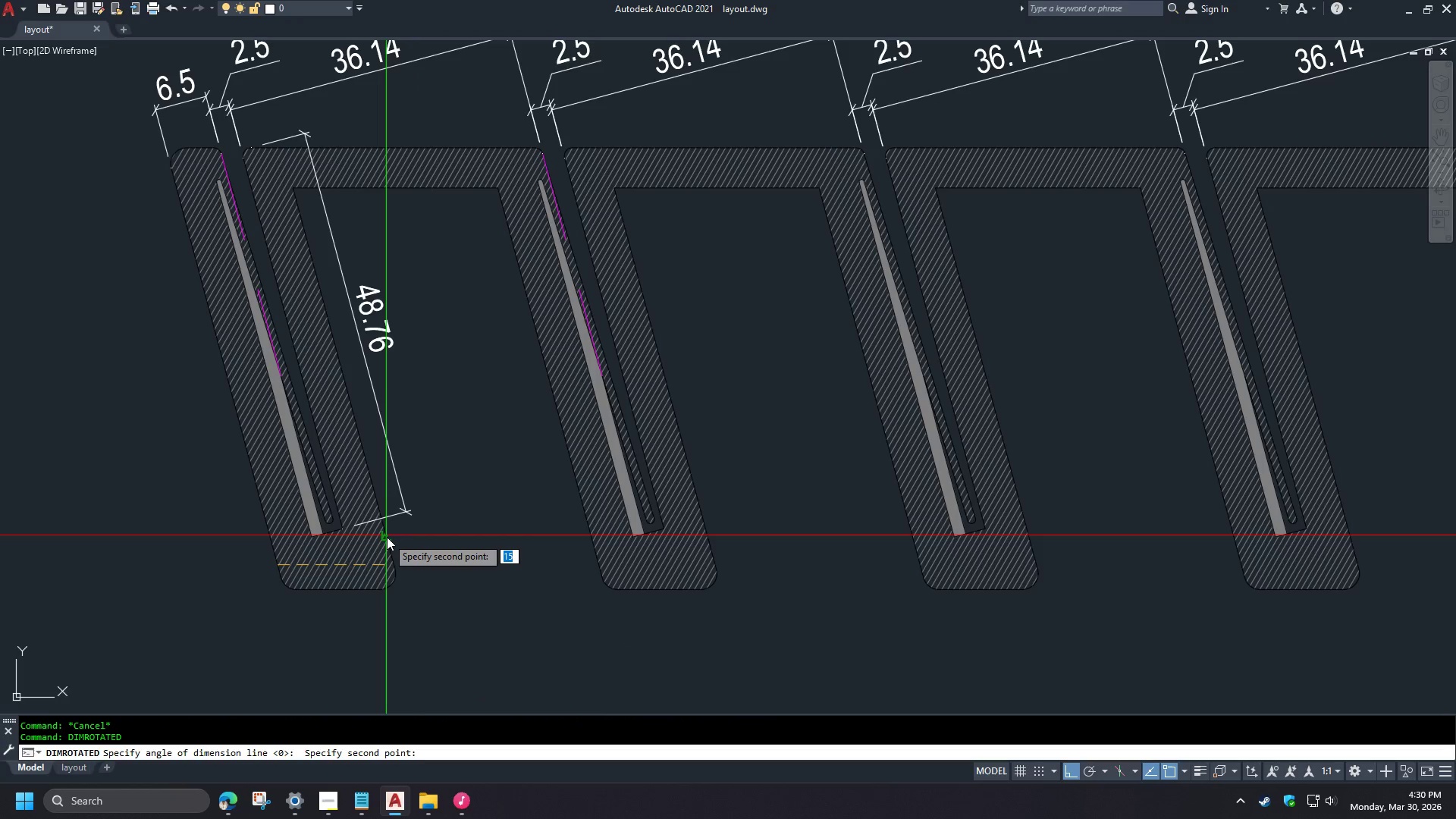 
left_click([387, 537])
 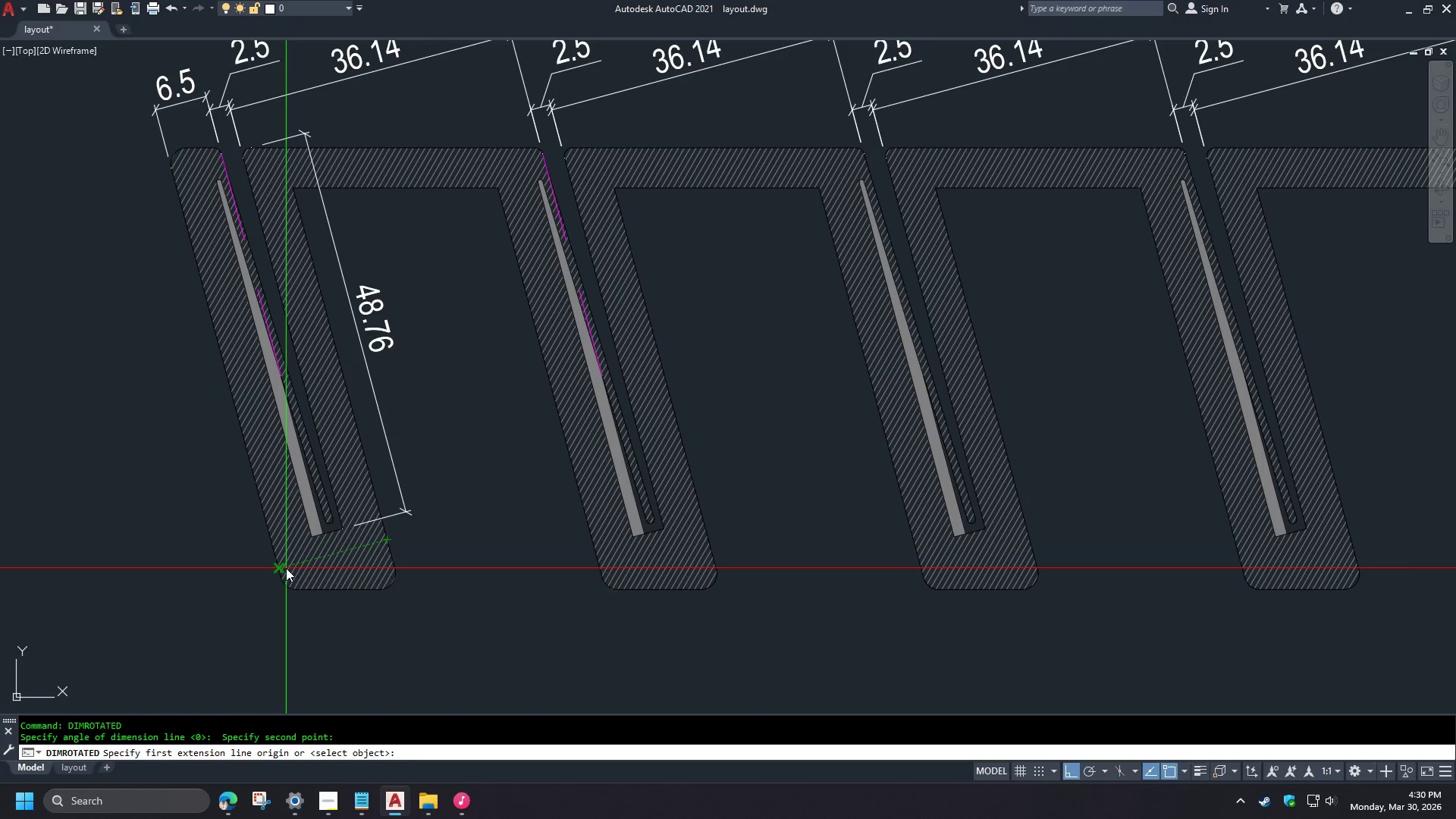 
type(end )
 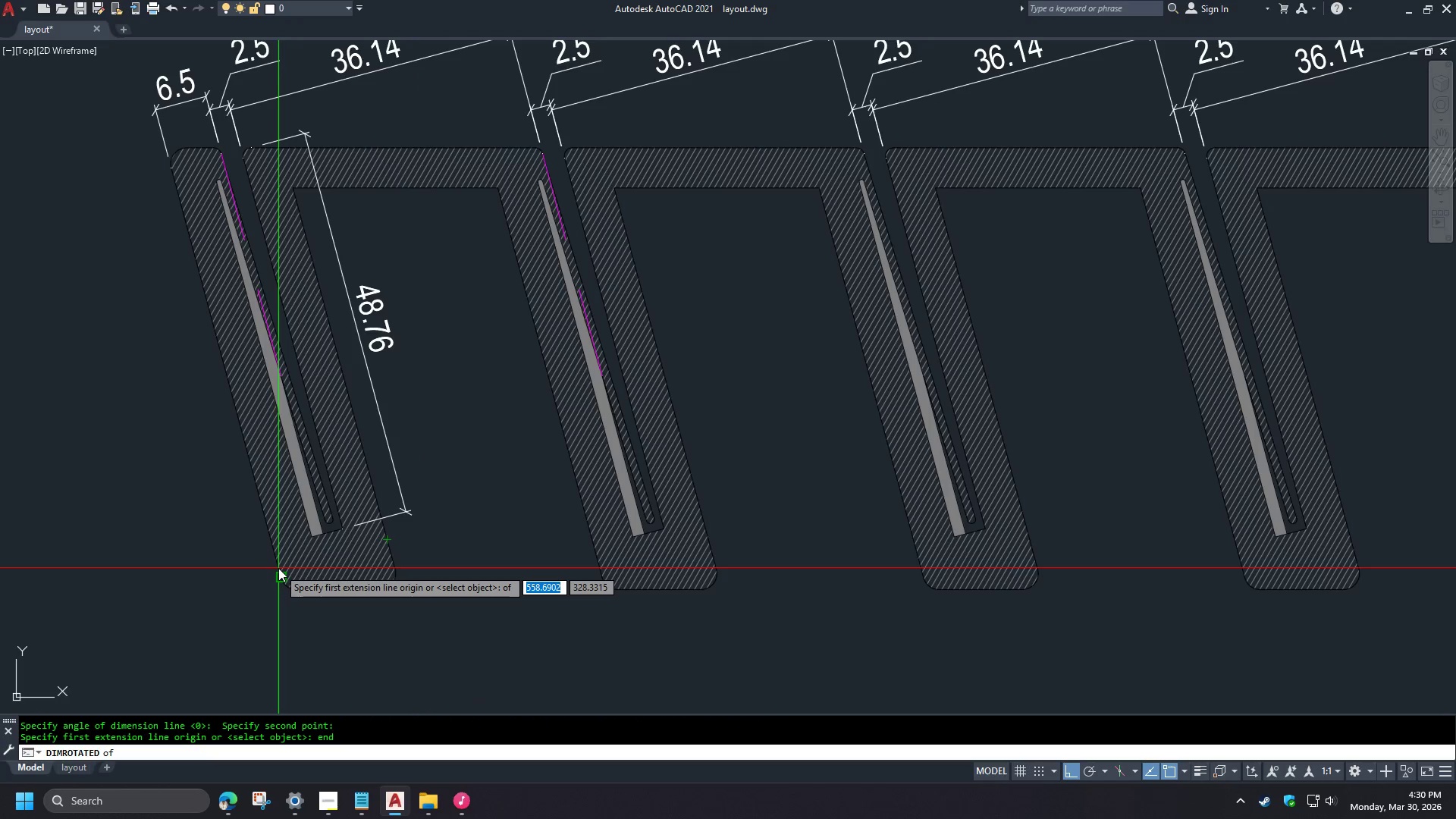 
left_click([278, 568])
 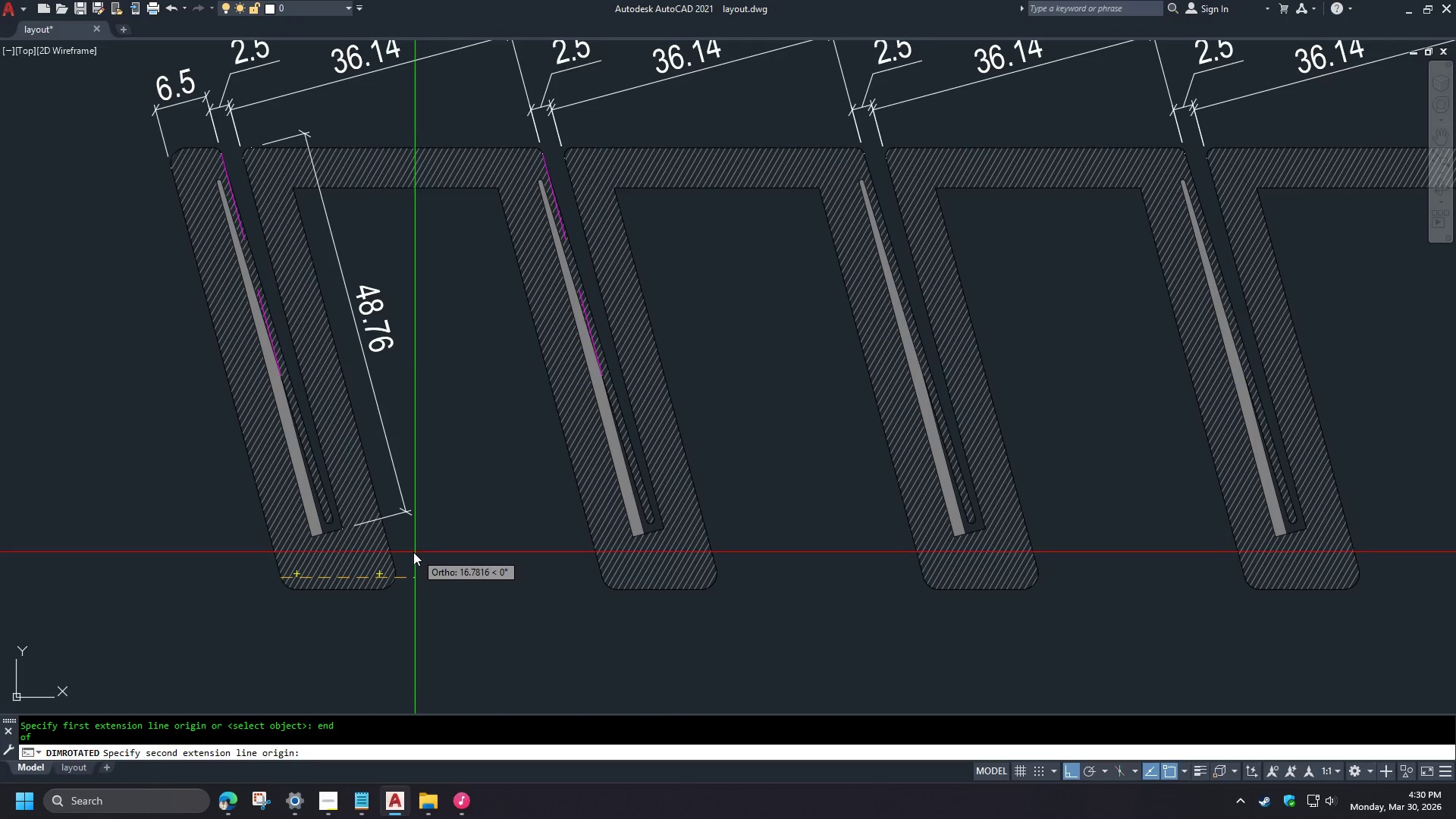 
type(end )
 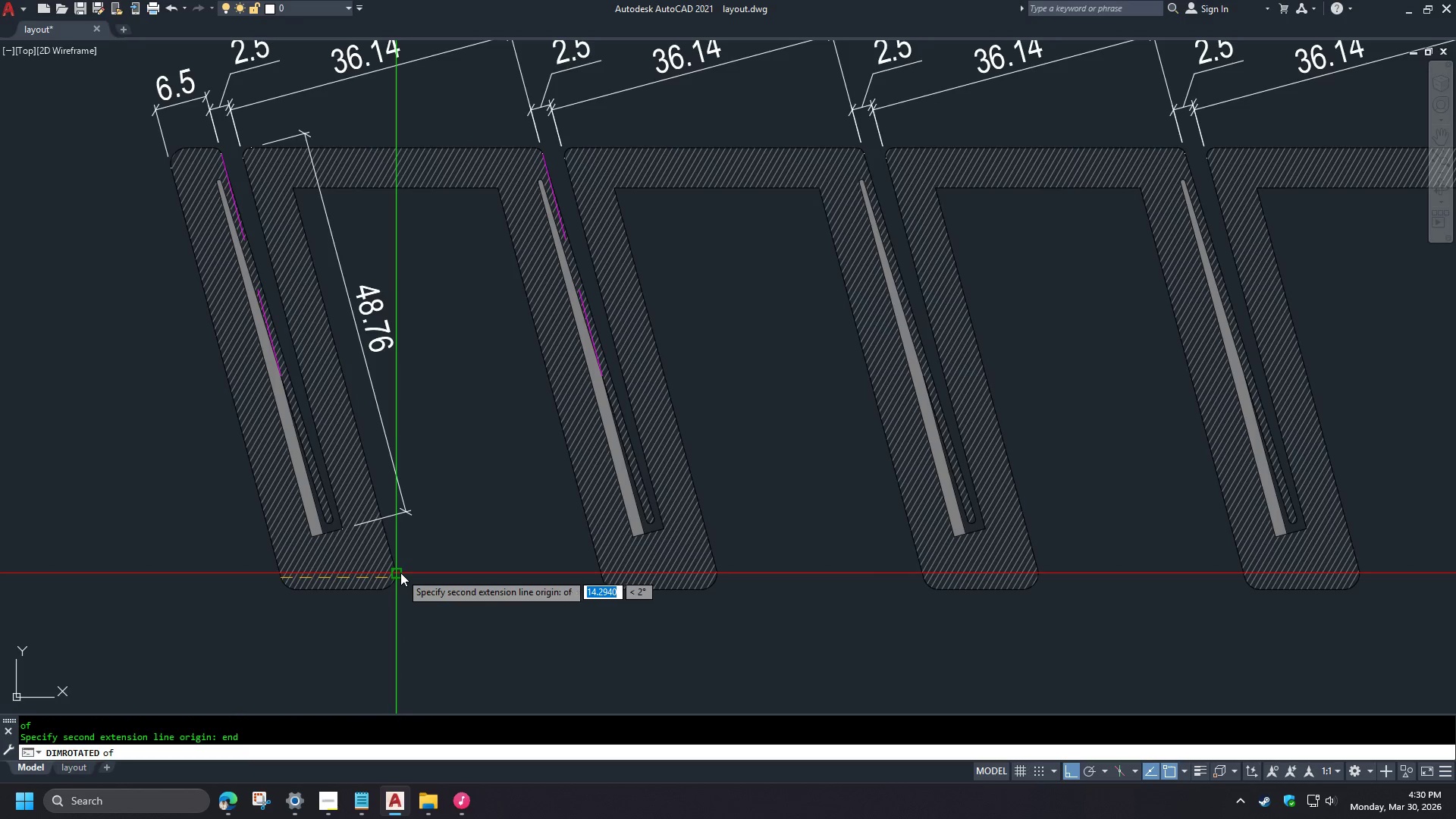 
wait(5.58)
 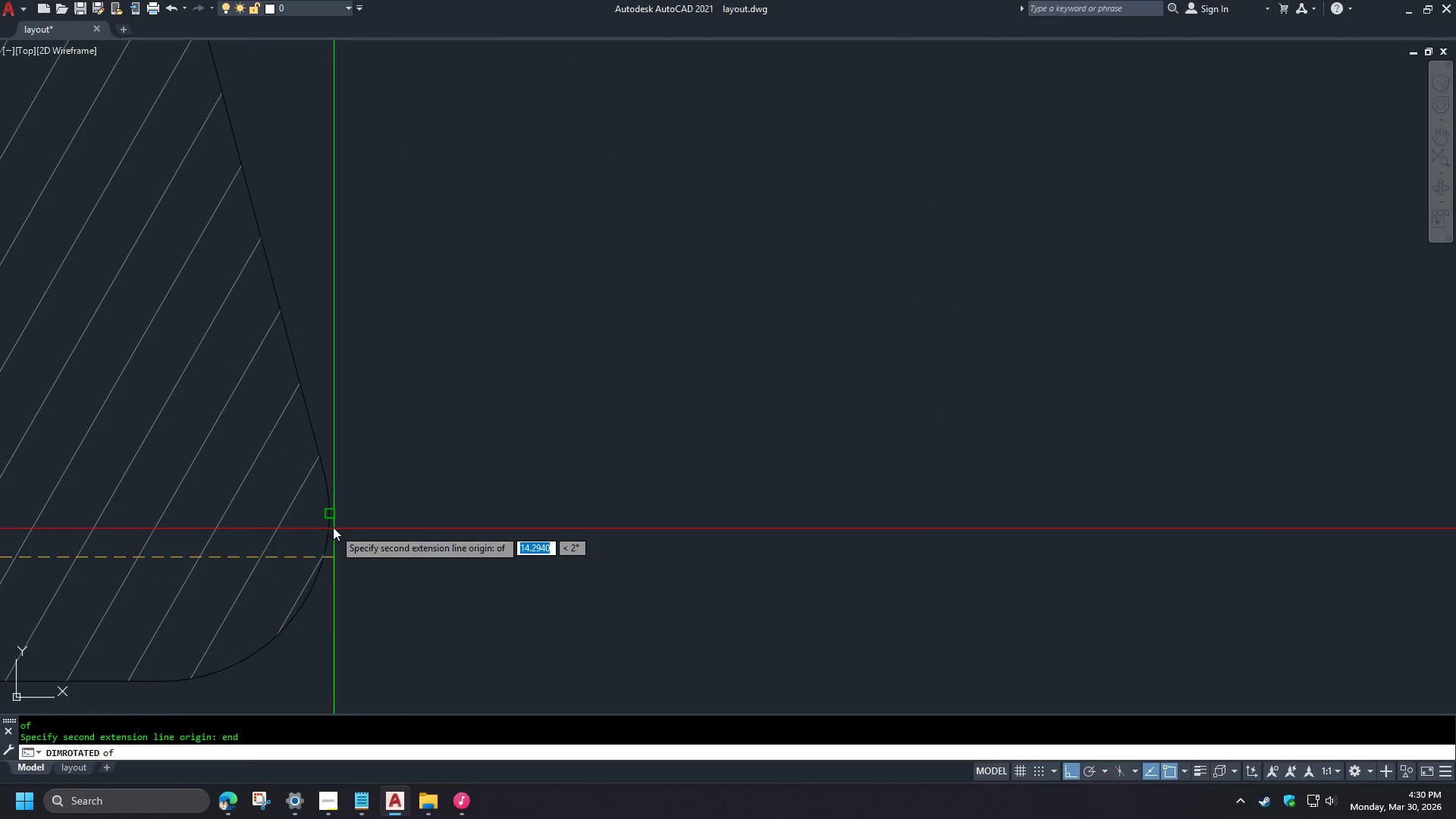 
left_click([318, 455])
 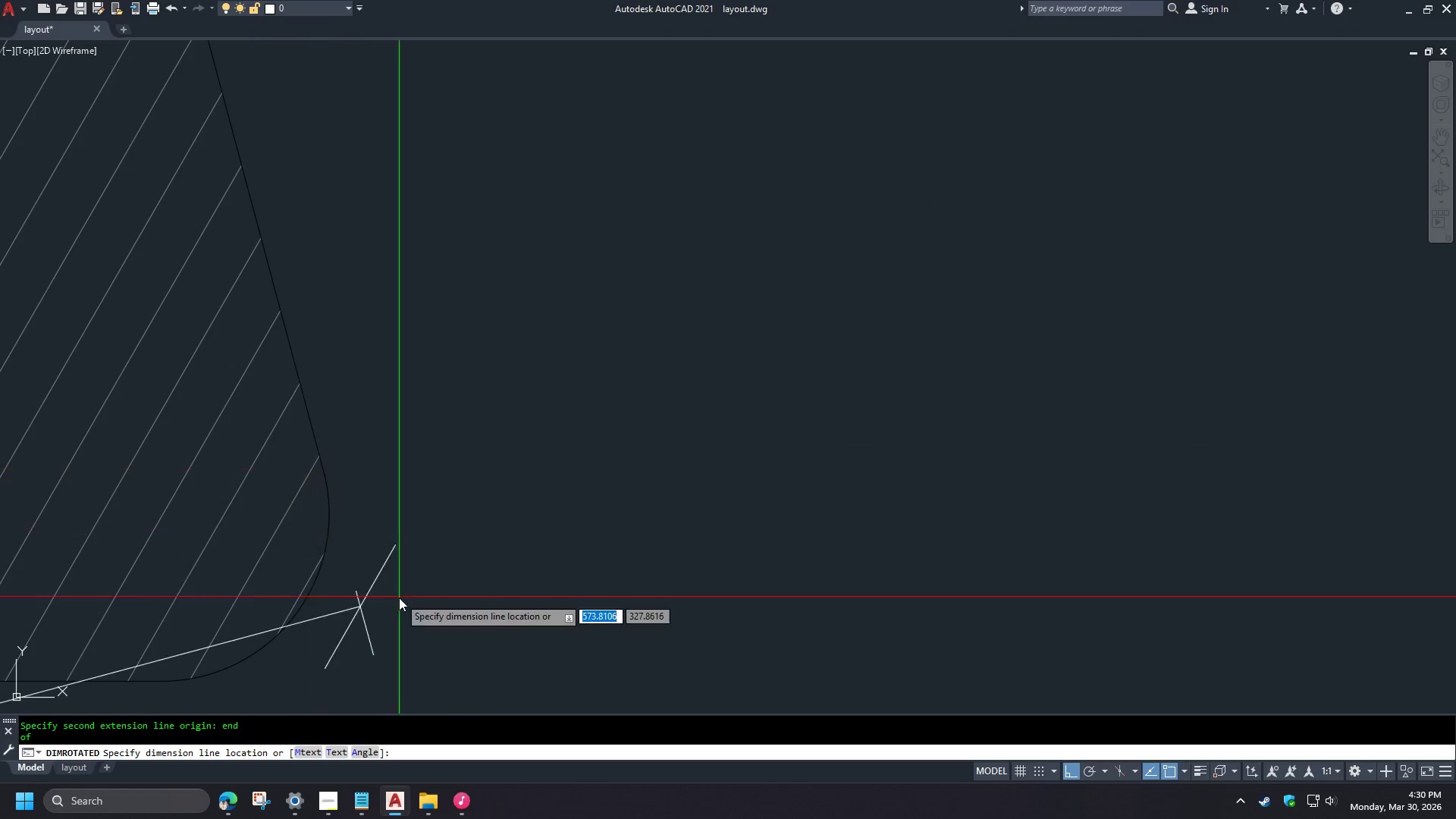 
scroll: coordinate [397, 580], scroll_direction: up, amount: 5.0
 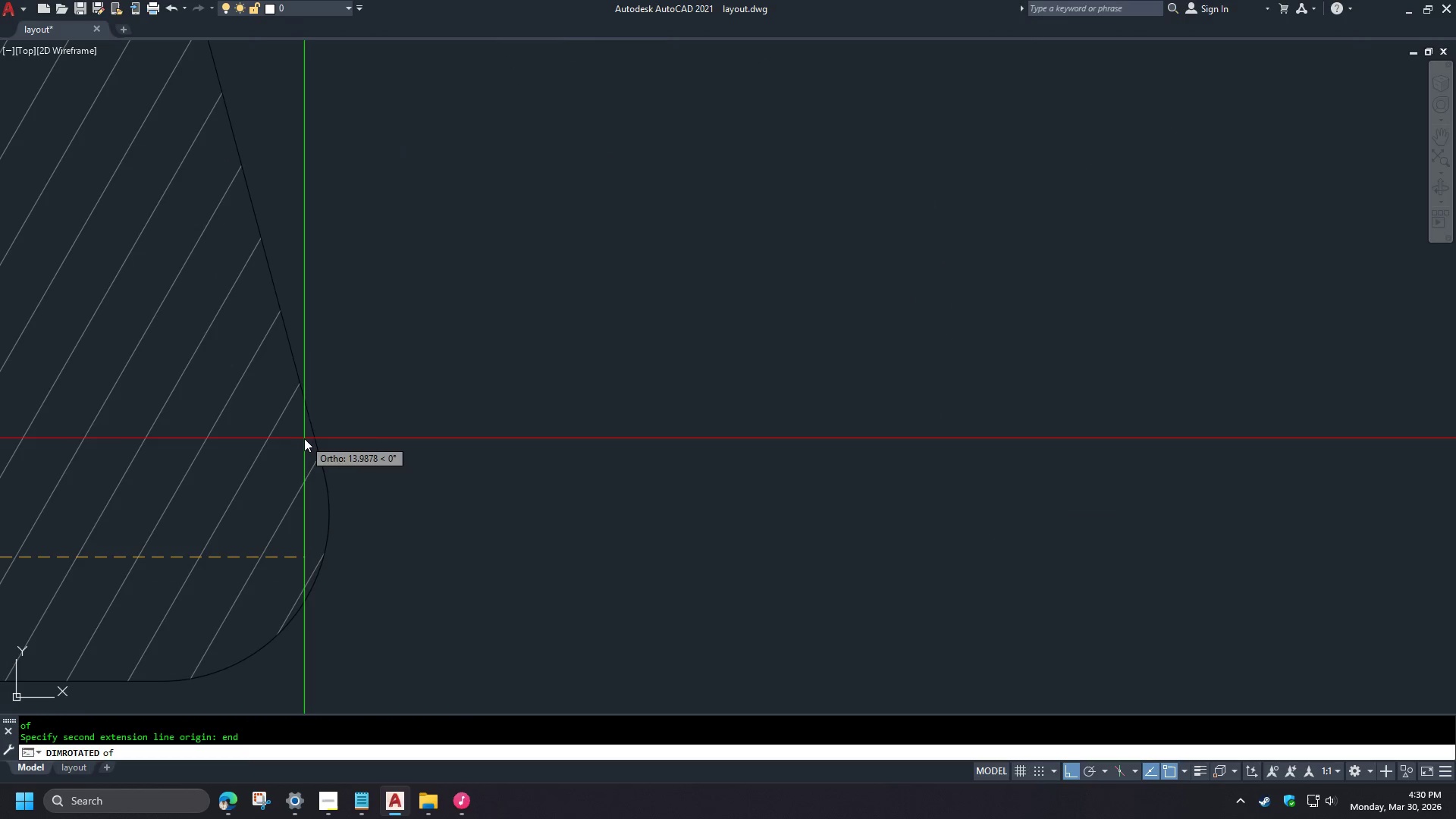 
scroll: coordinate [403, 582], scroll_direction: down, amount: 5.0
 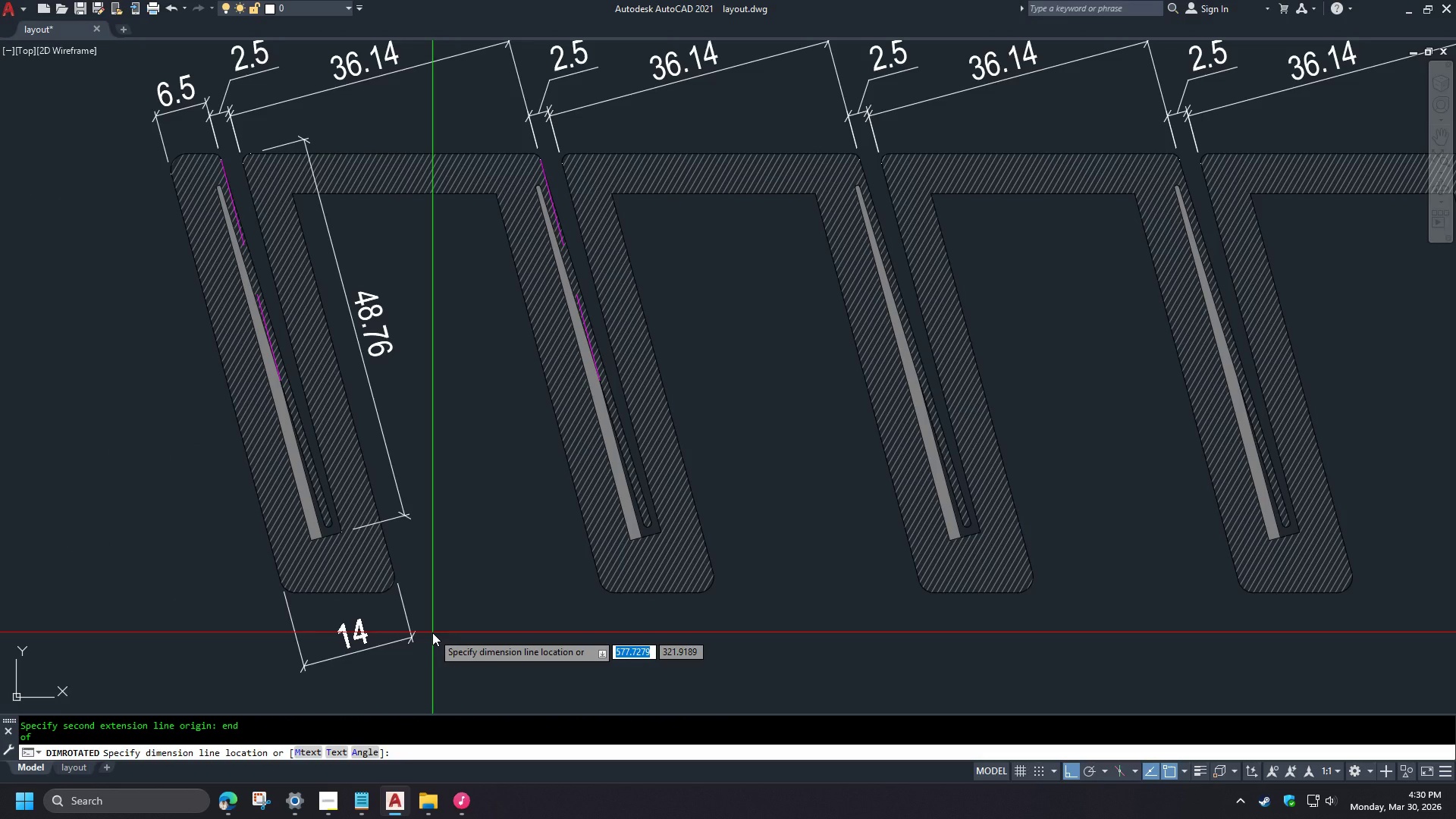 
left_click([432, 632])
 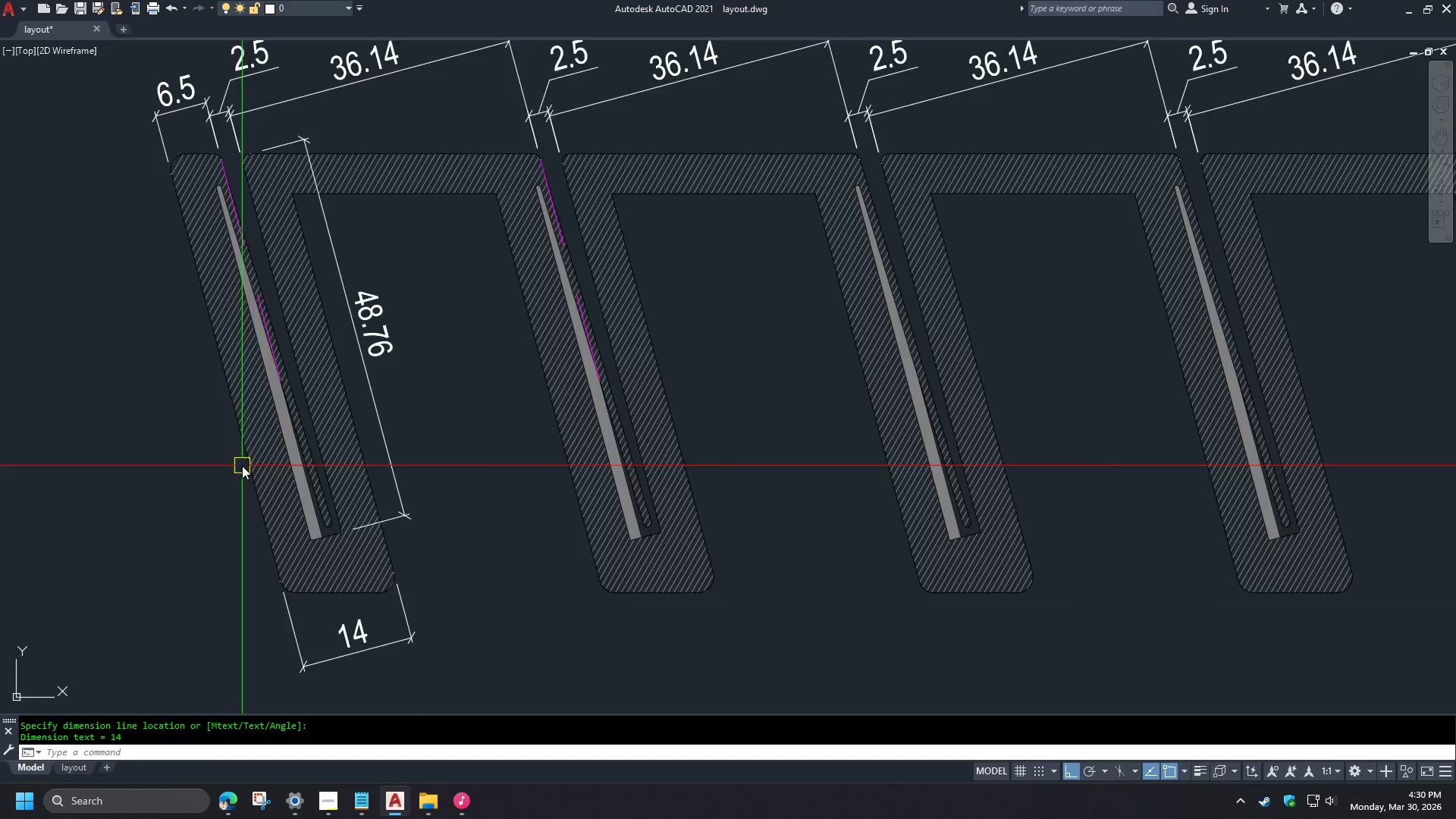 
left_click([235, 537])
 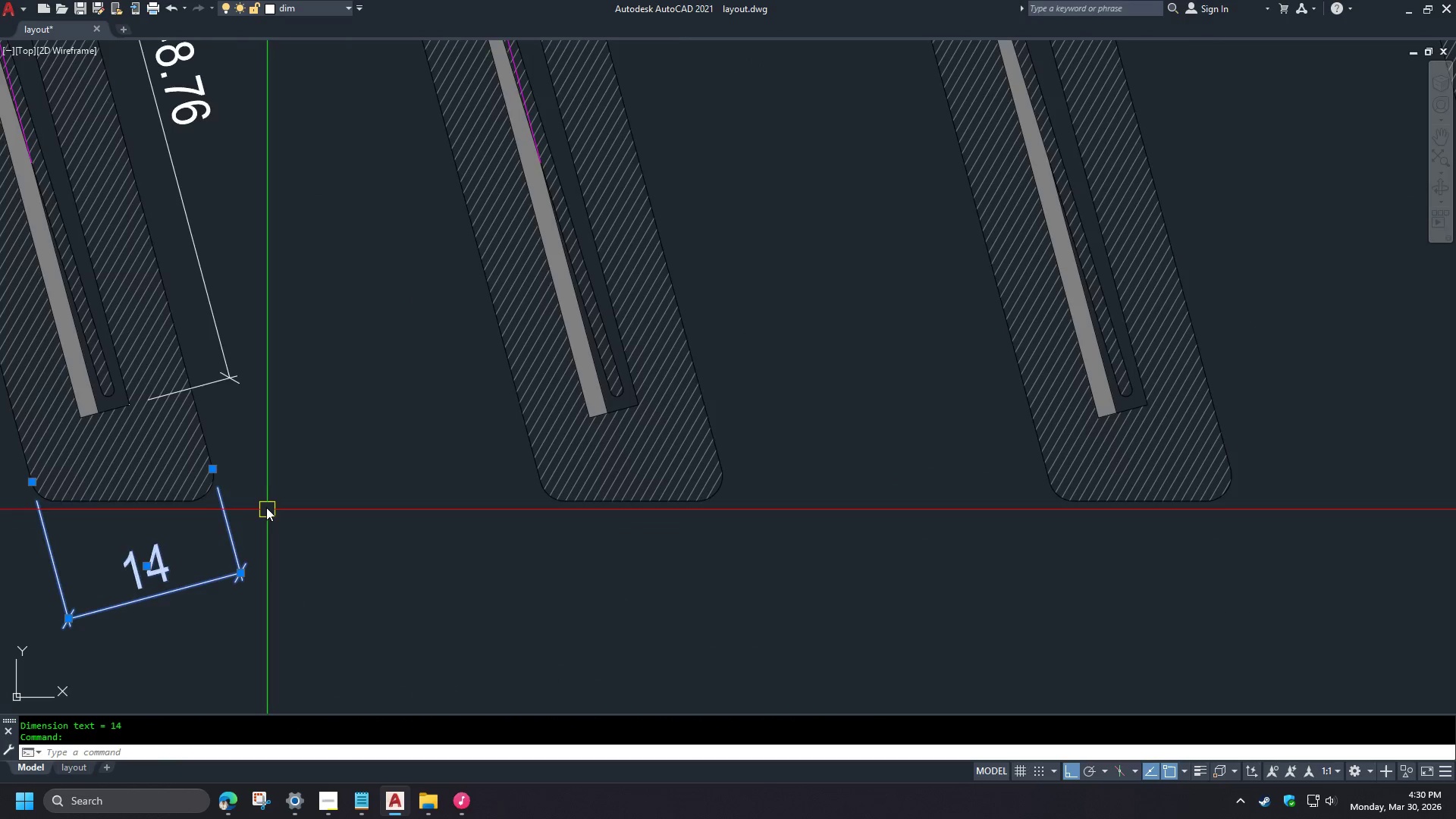 
key(C)
 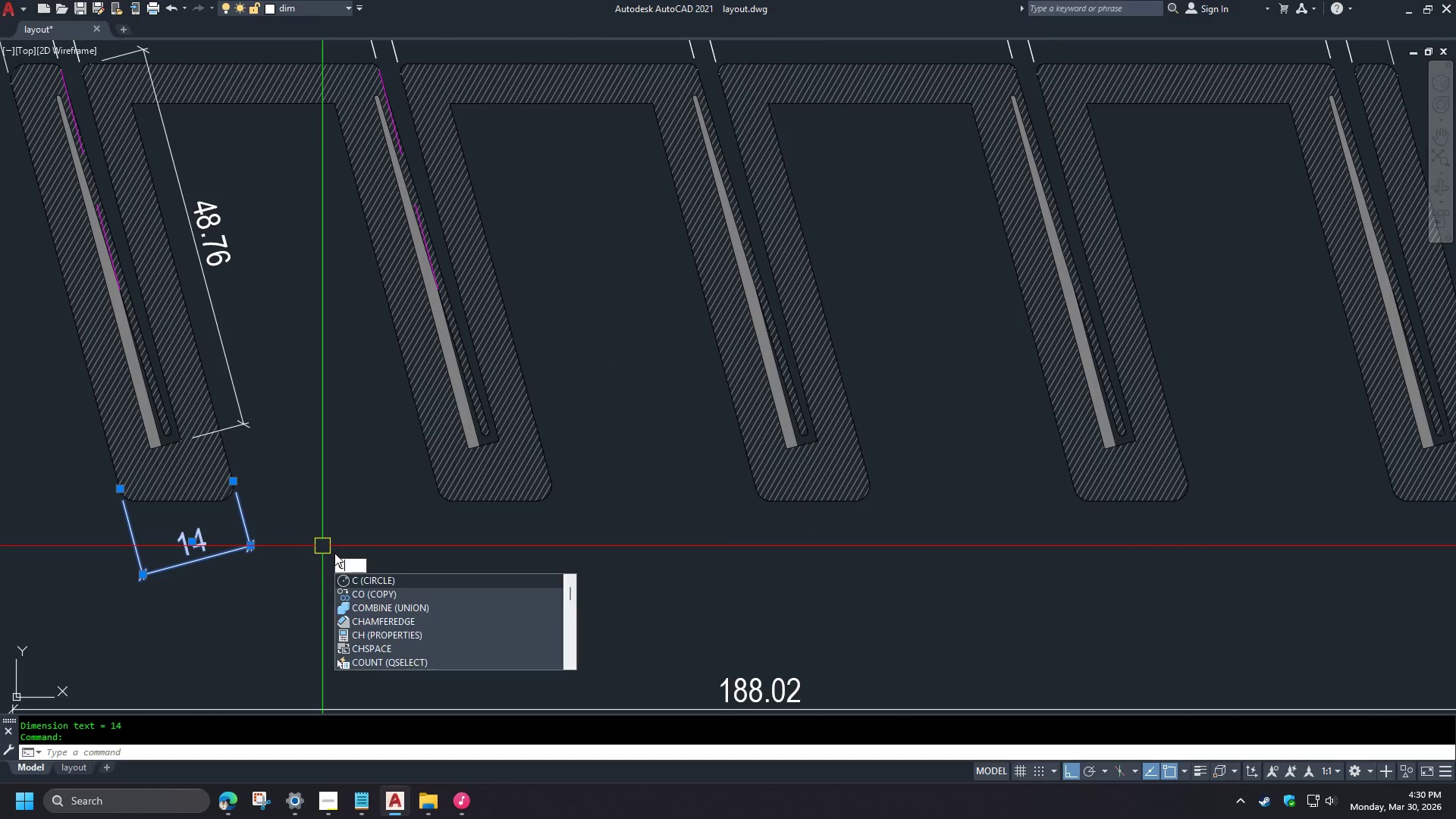 
scroll: coordinate [347, 519], scroll_direction: up, amount: 1.0
 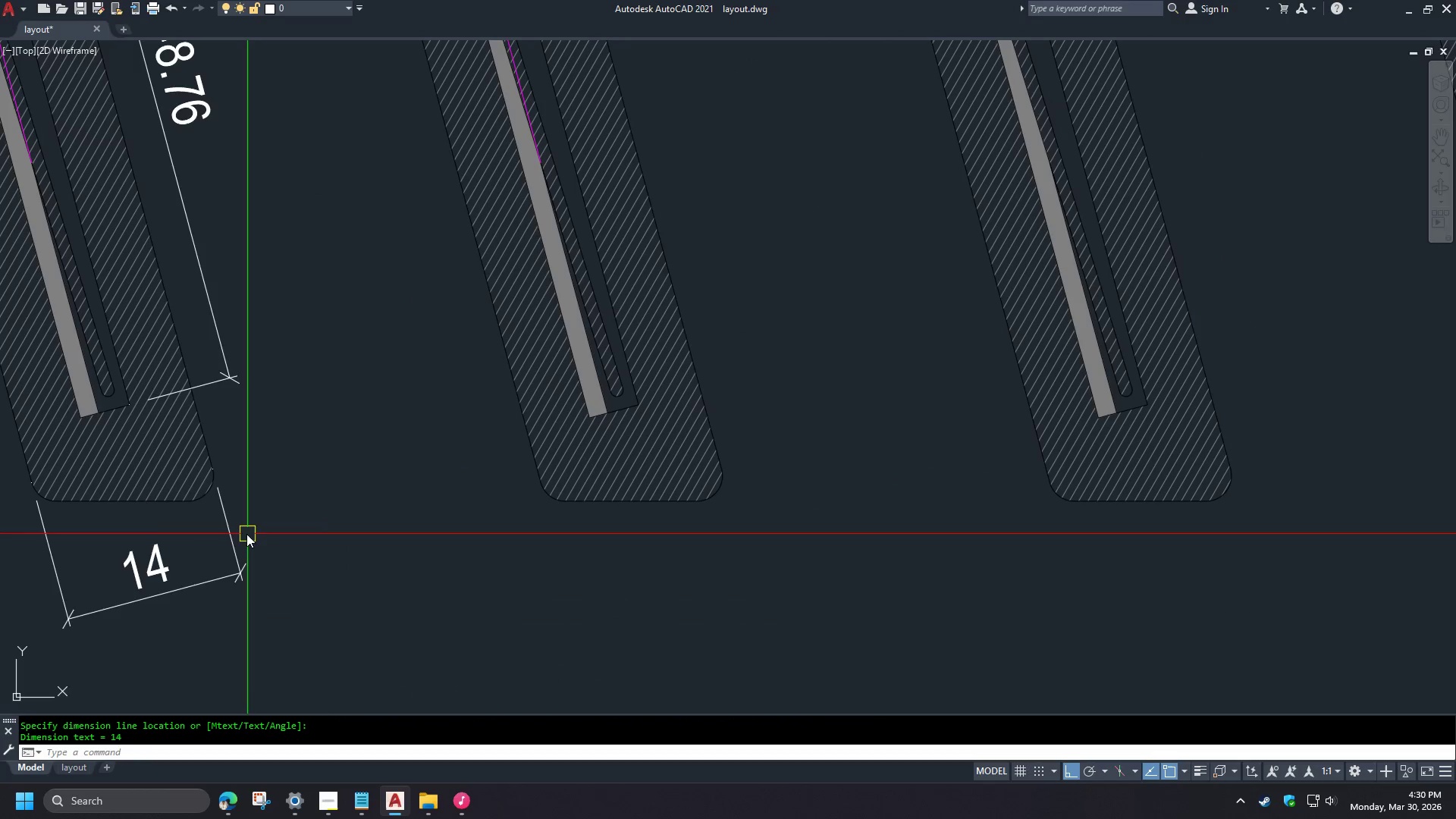 
key(O)
 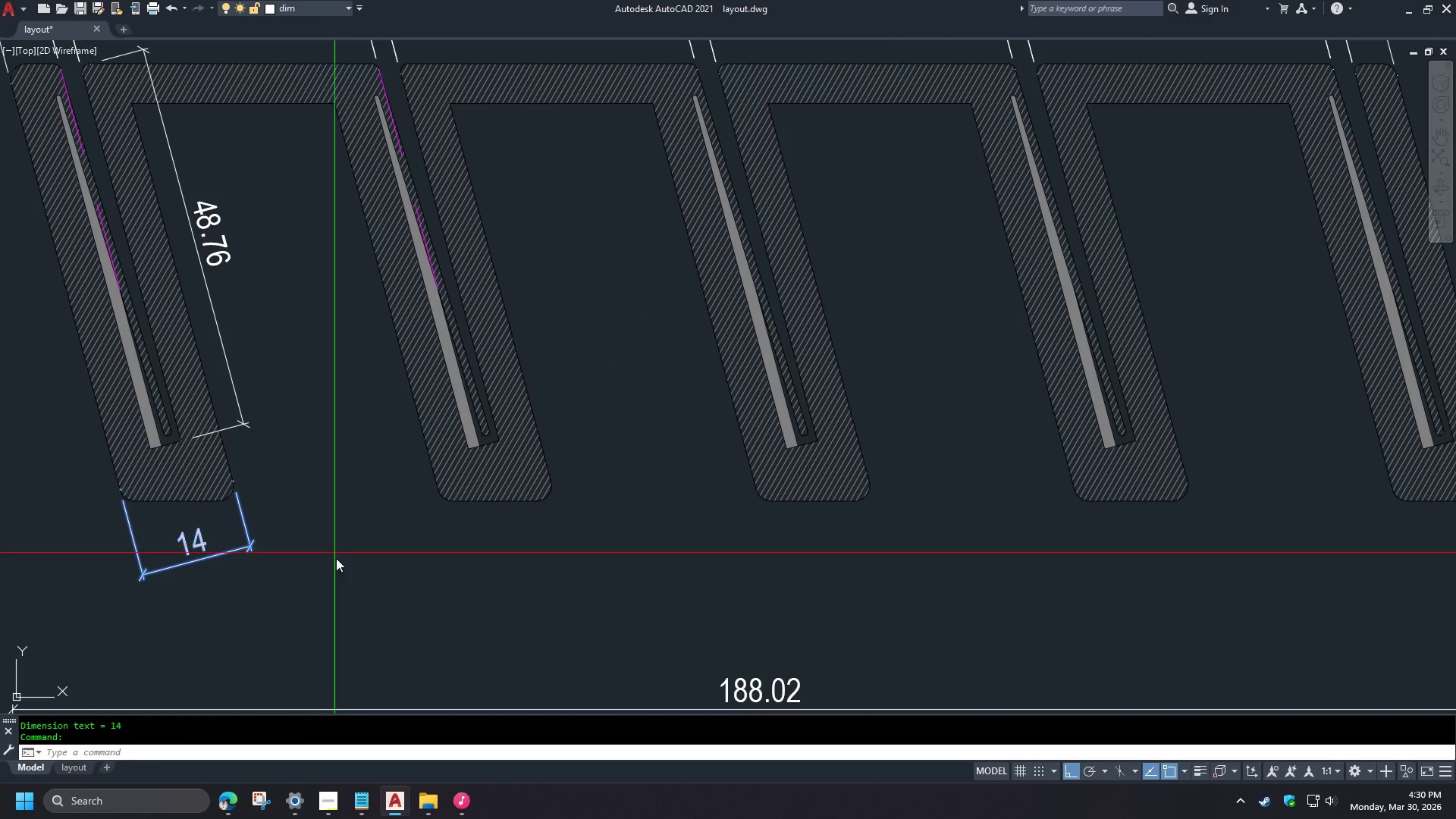 
key(Space)
 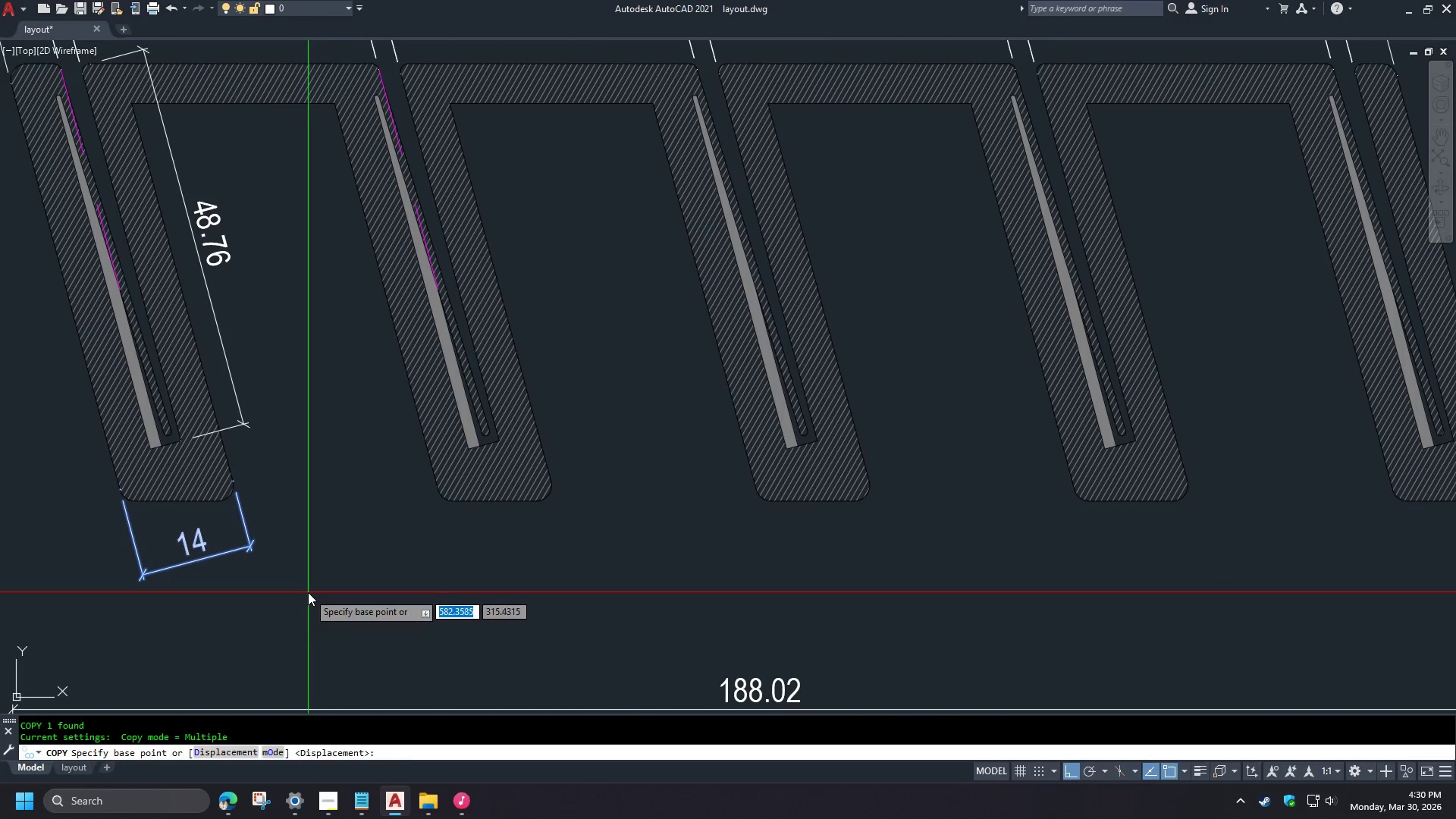 
left_click([308, 592])
 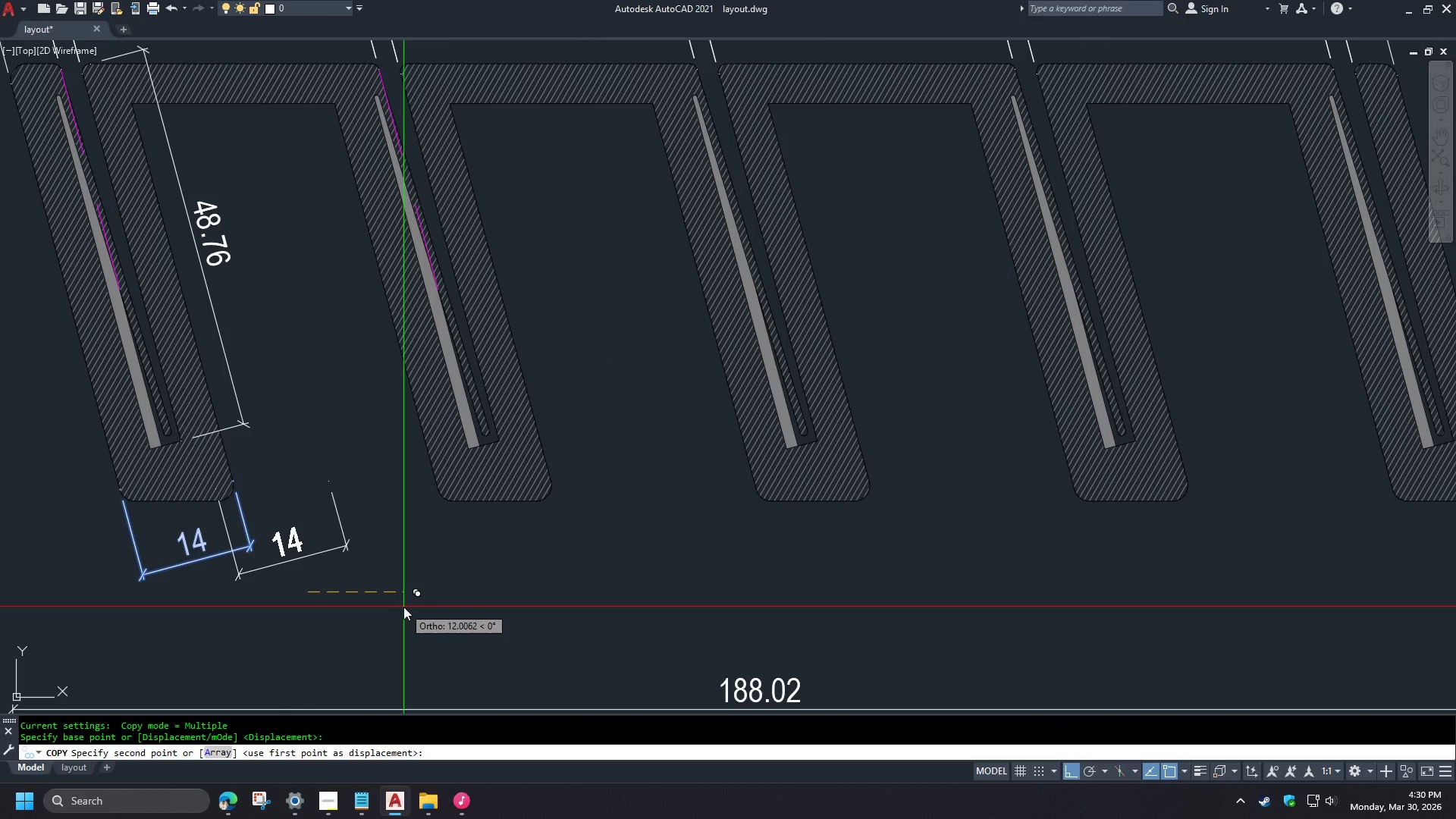 
scroll: coordinate [266, 502], scroll_direction: down, amount: 1.0
 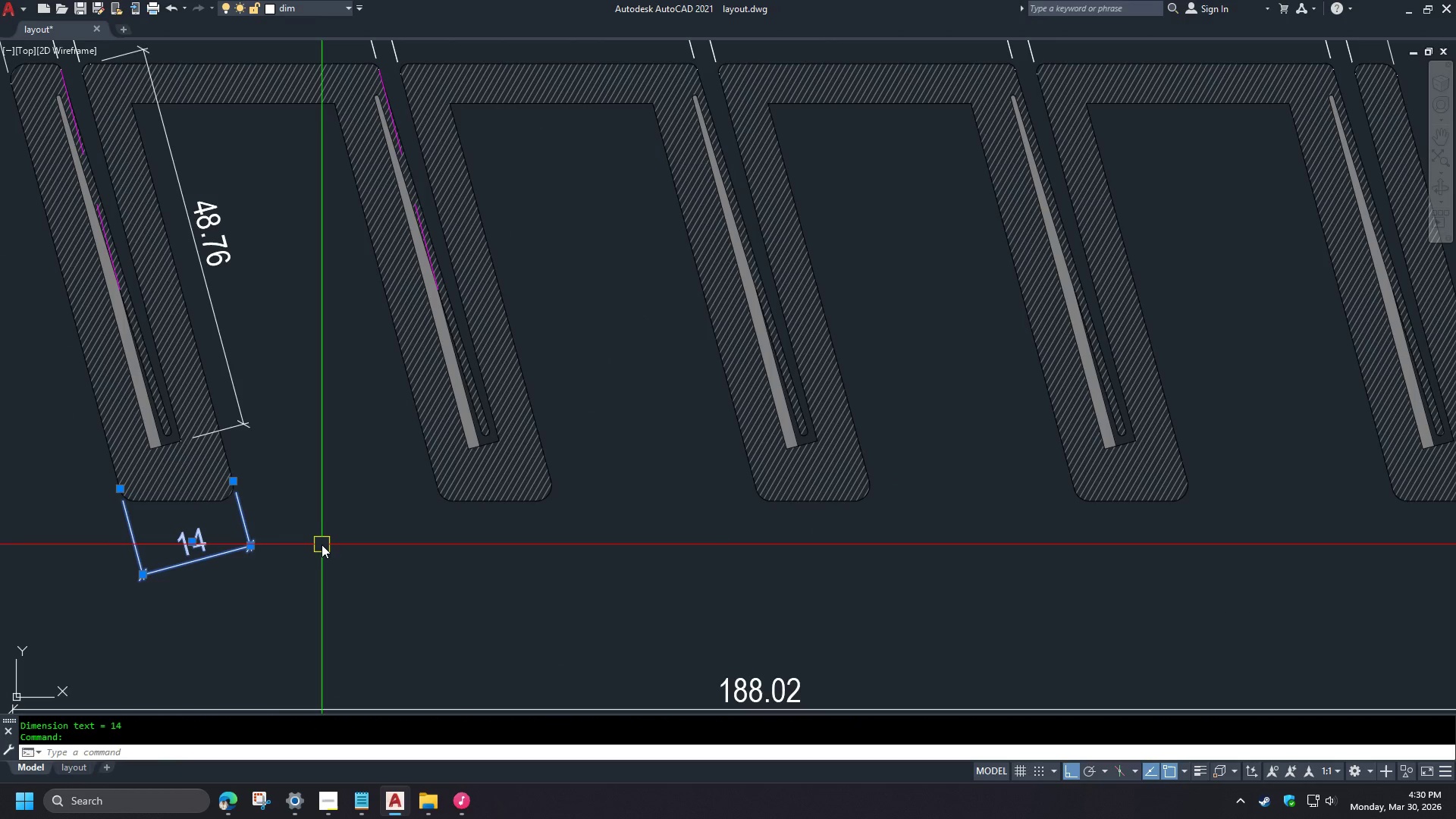 
key(A)
 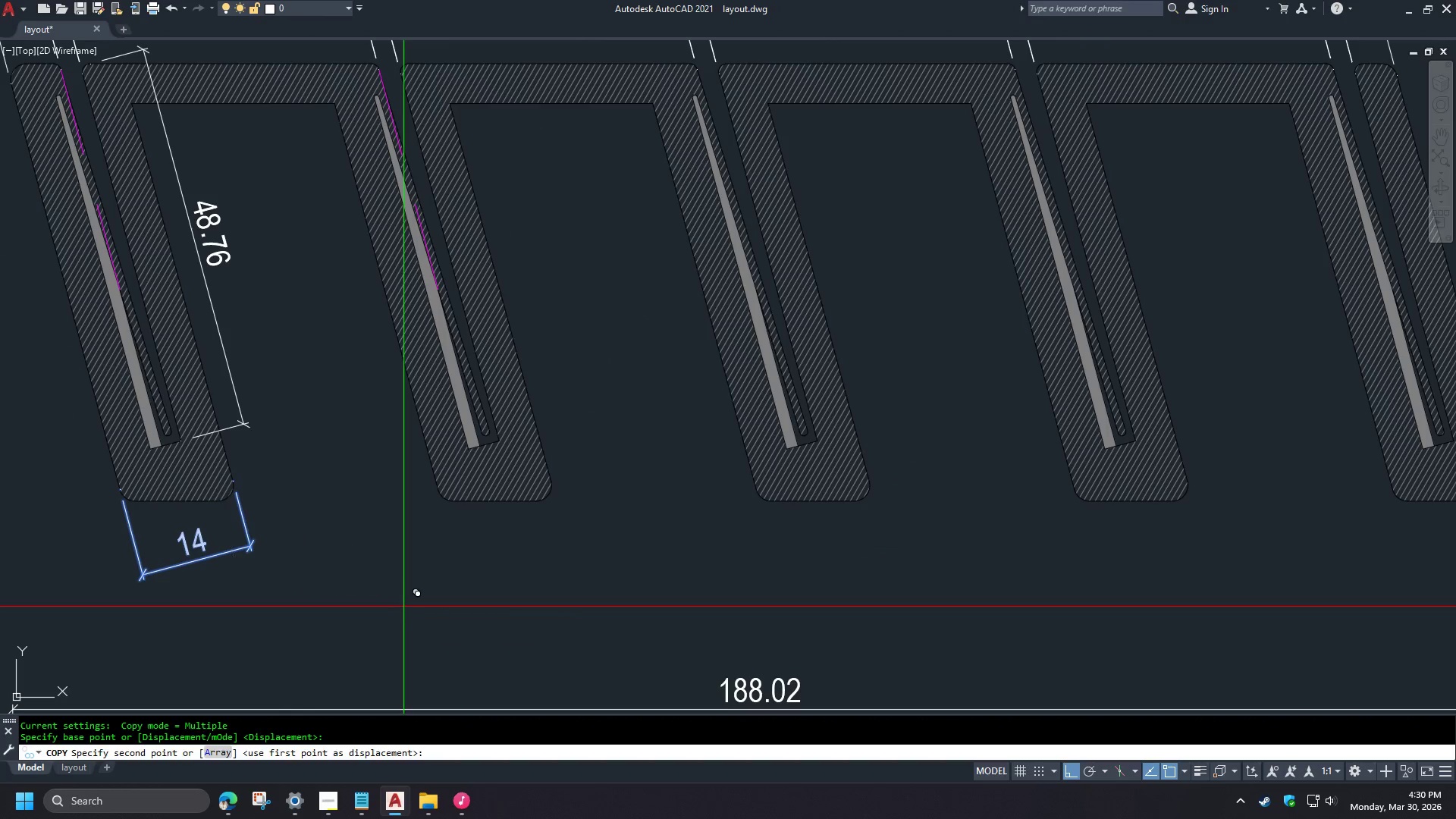 
key(Space)
 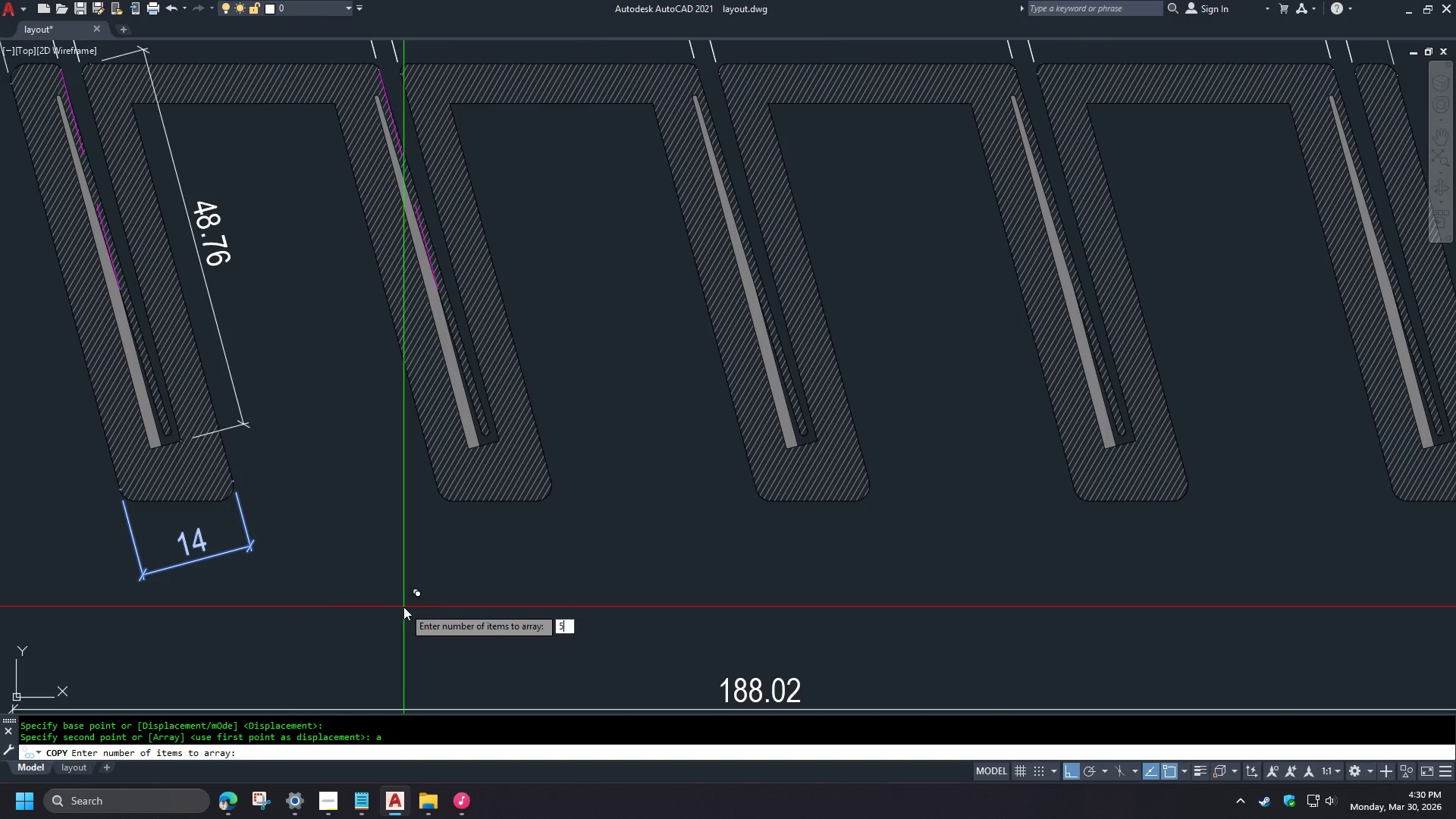 
key(5)
 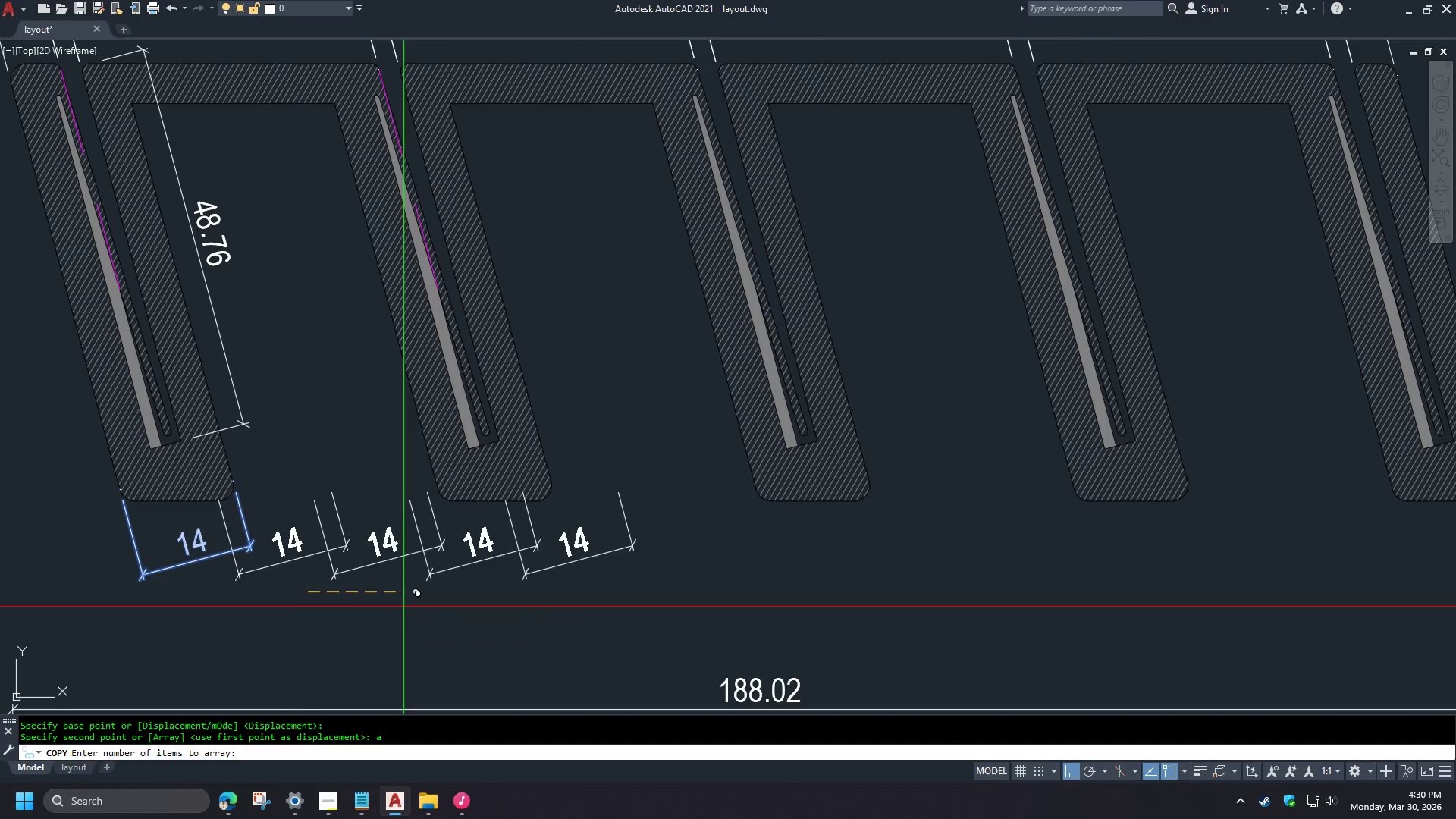 
key(Space)
 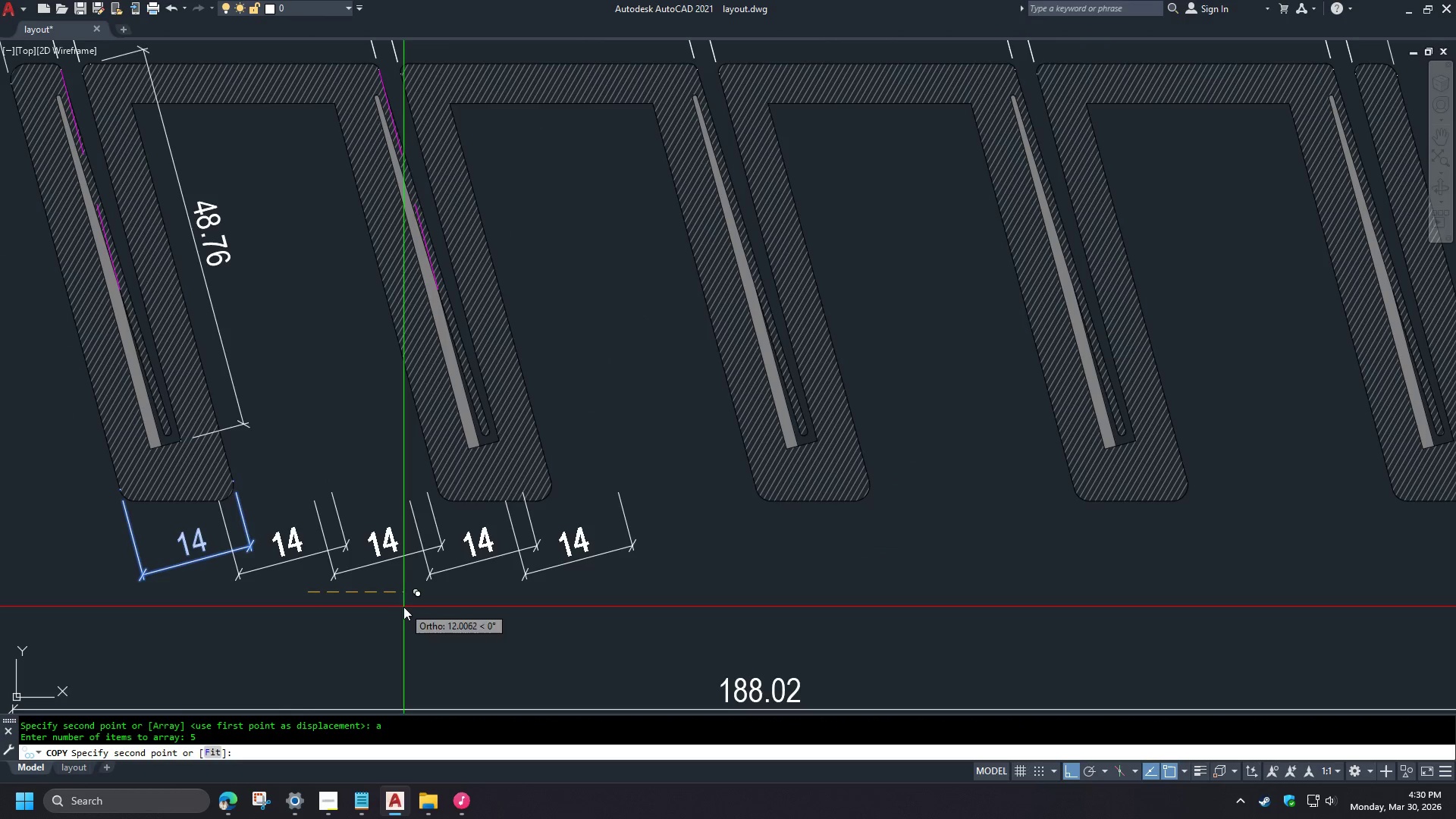 
key(Numpad4)
 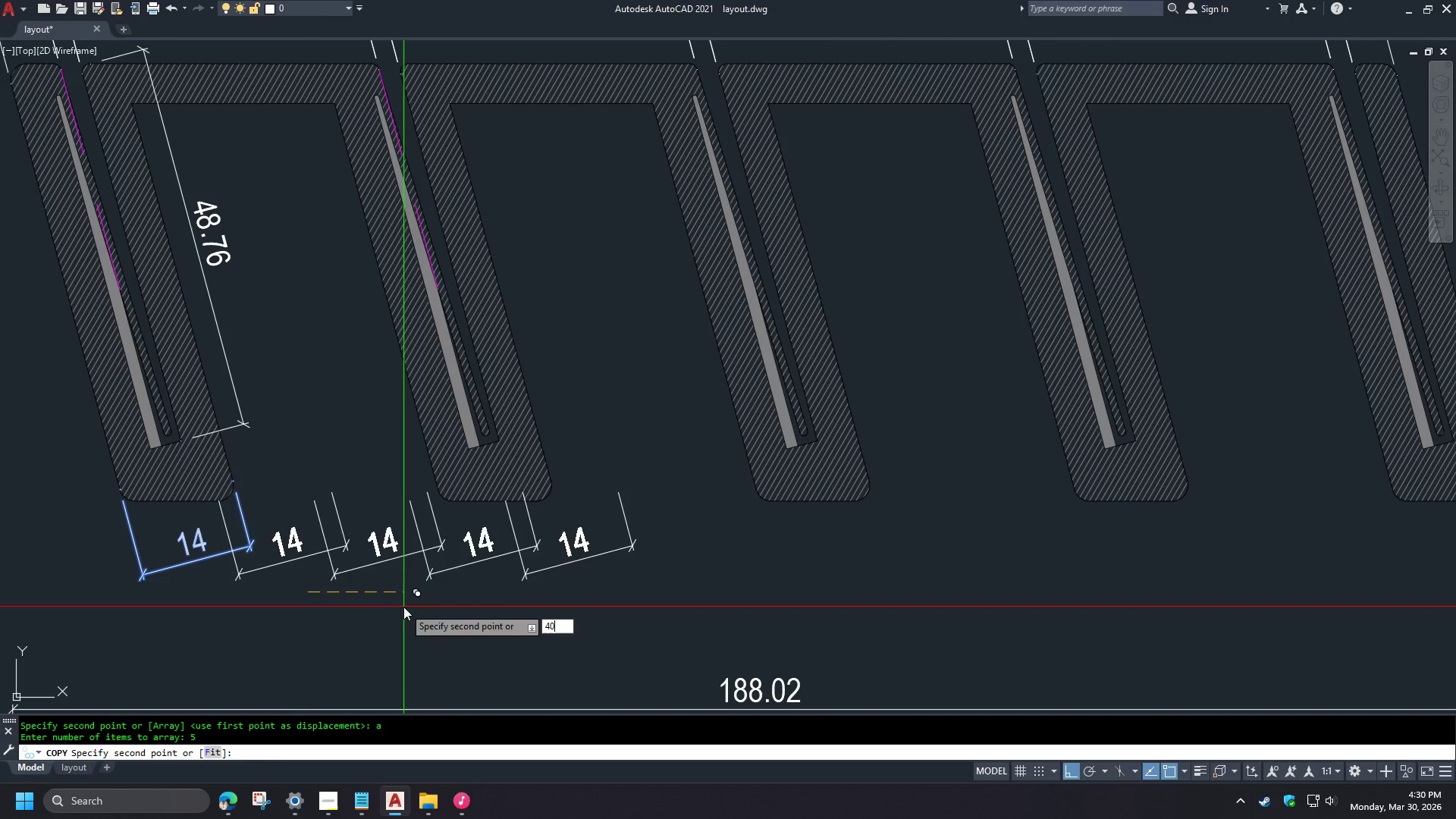 
key(Numpad0)
 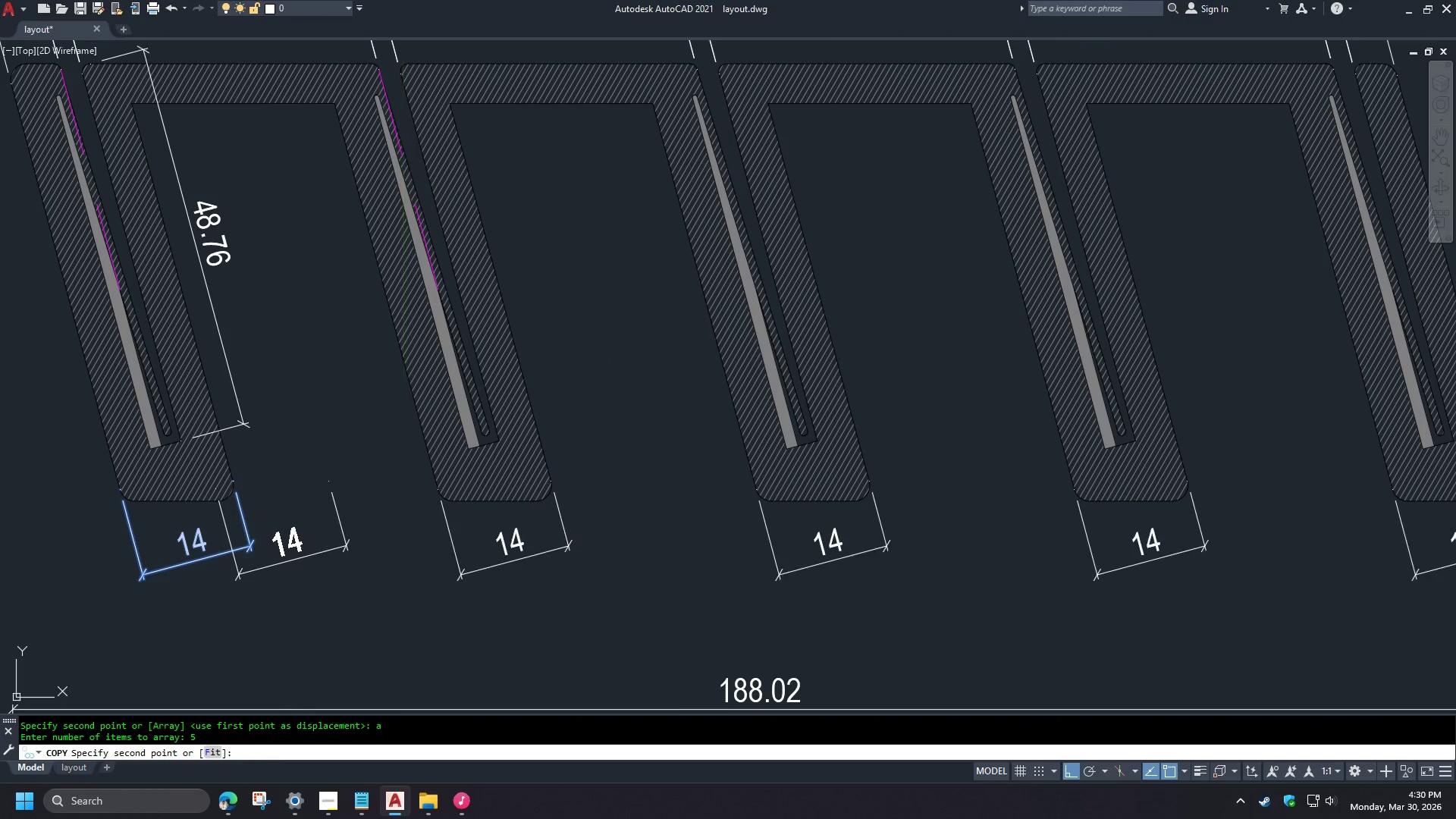 
key(Space)
 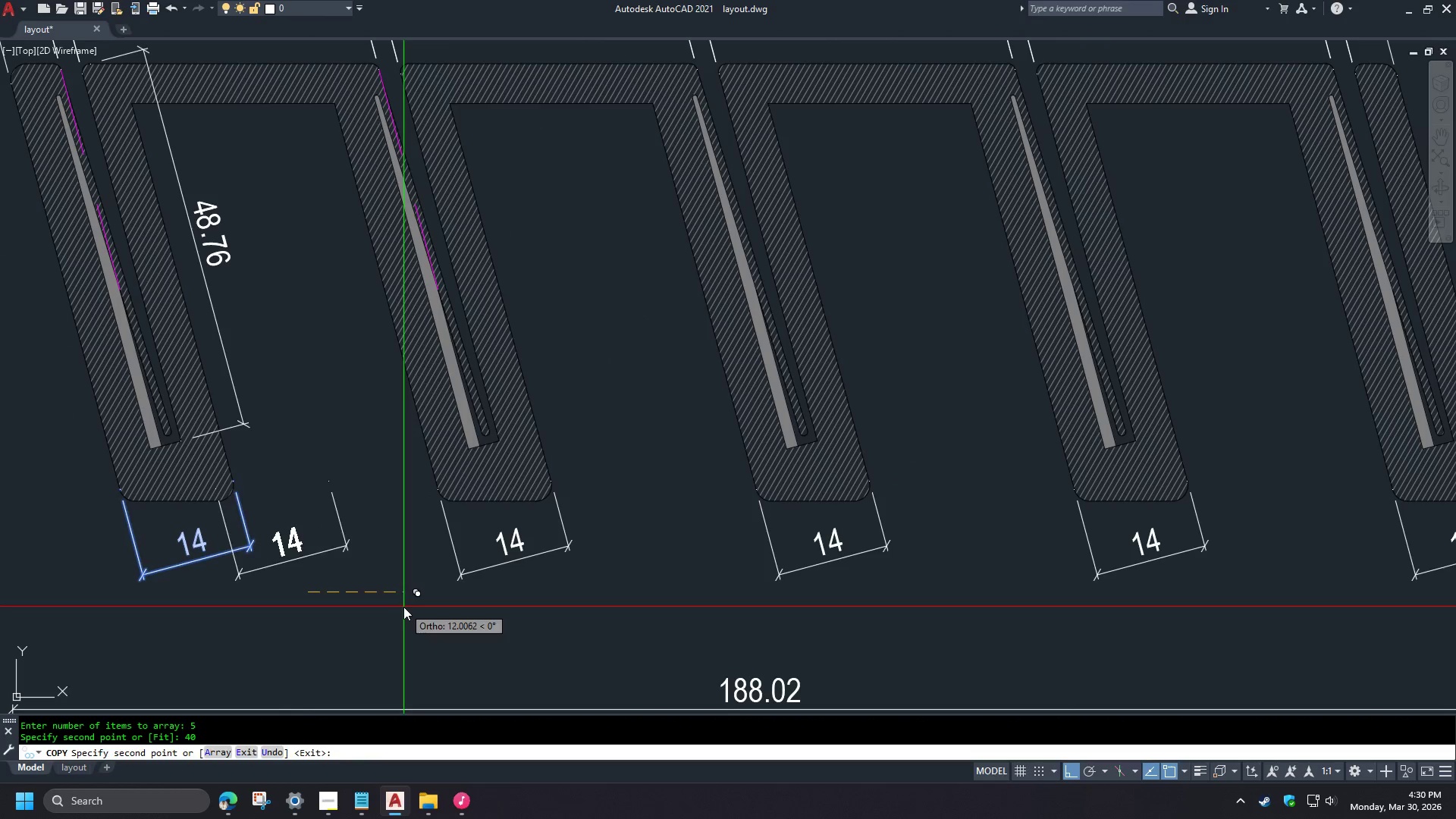 
key(Space)
 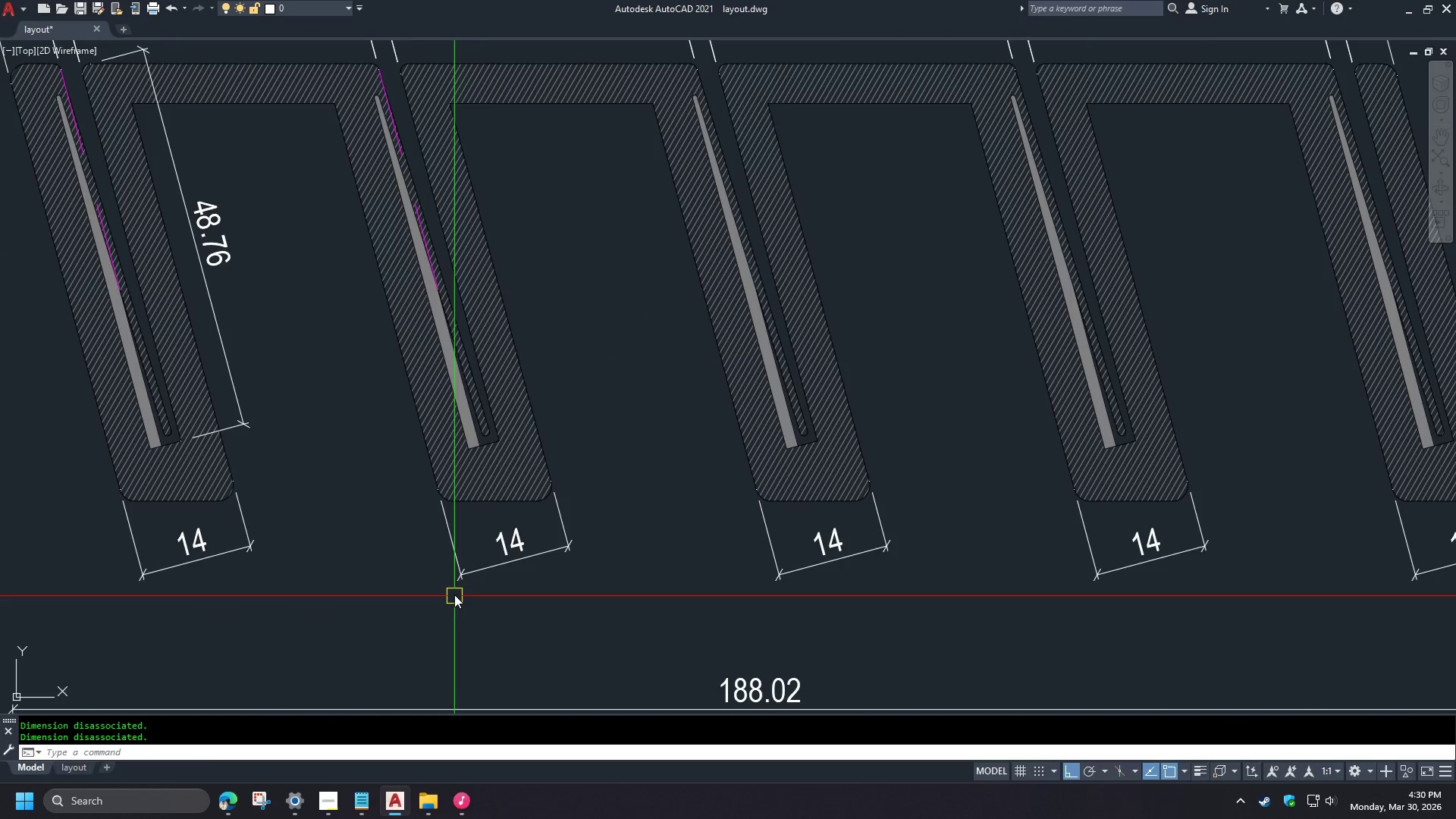 
scroll: coordinate [453, 594], scroll_direction: down, amount: 1.0
 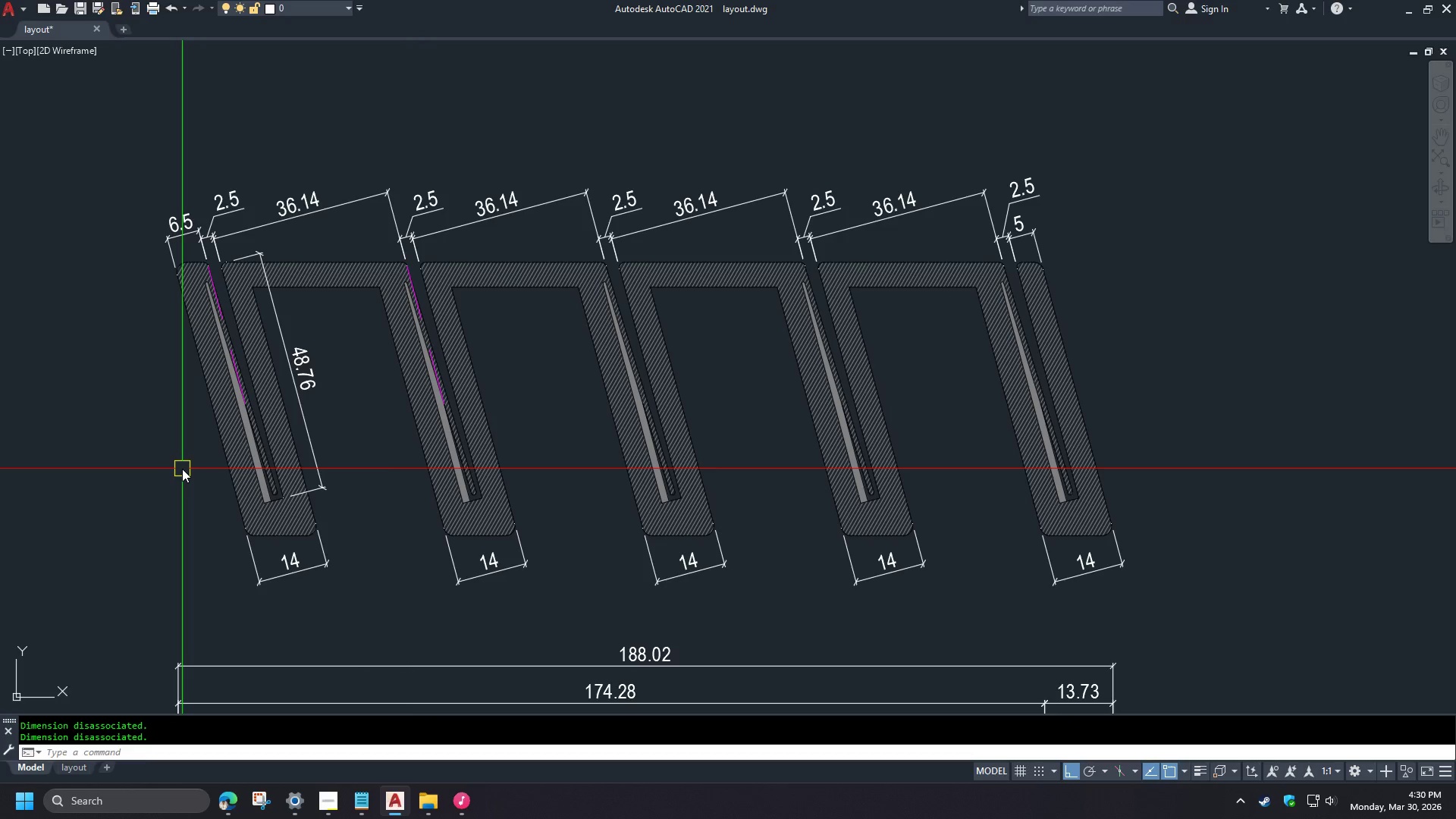 
key(L)
 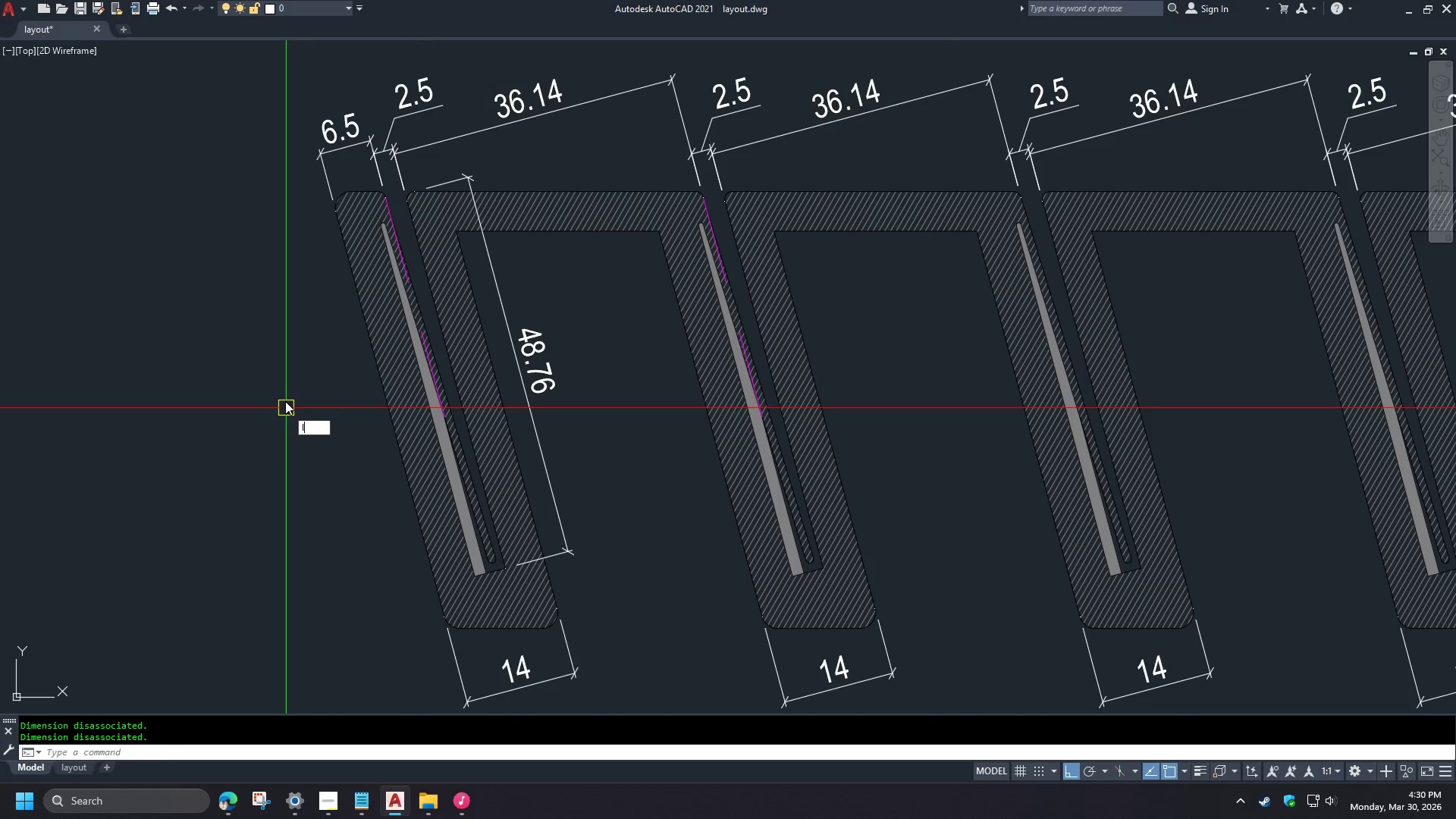 
key(Space)
 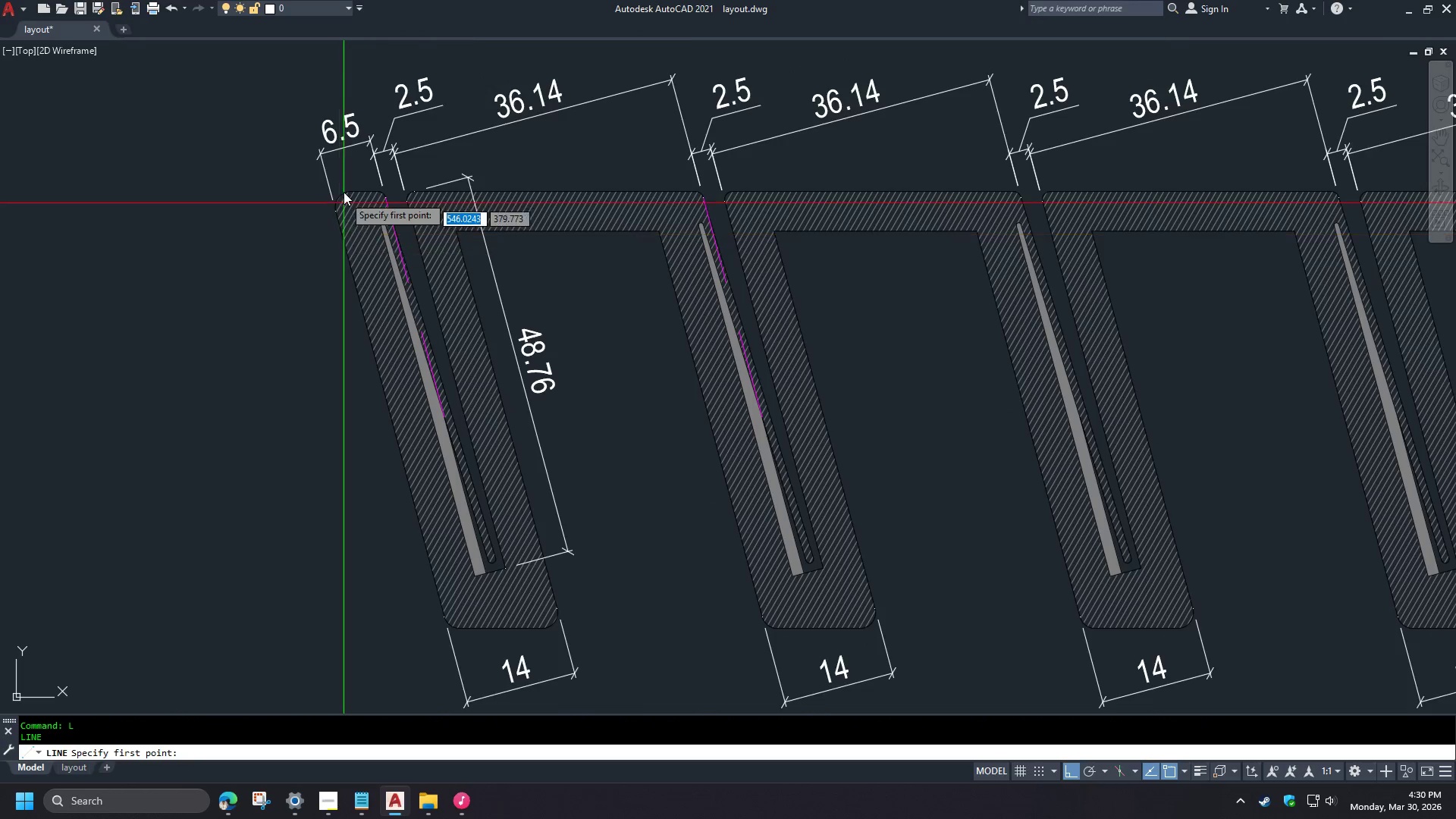 
scroll: coordinate [143, 460], scroll_direction: up, amount: 1.0
 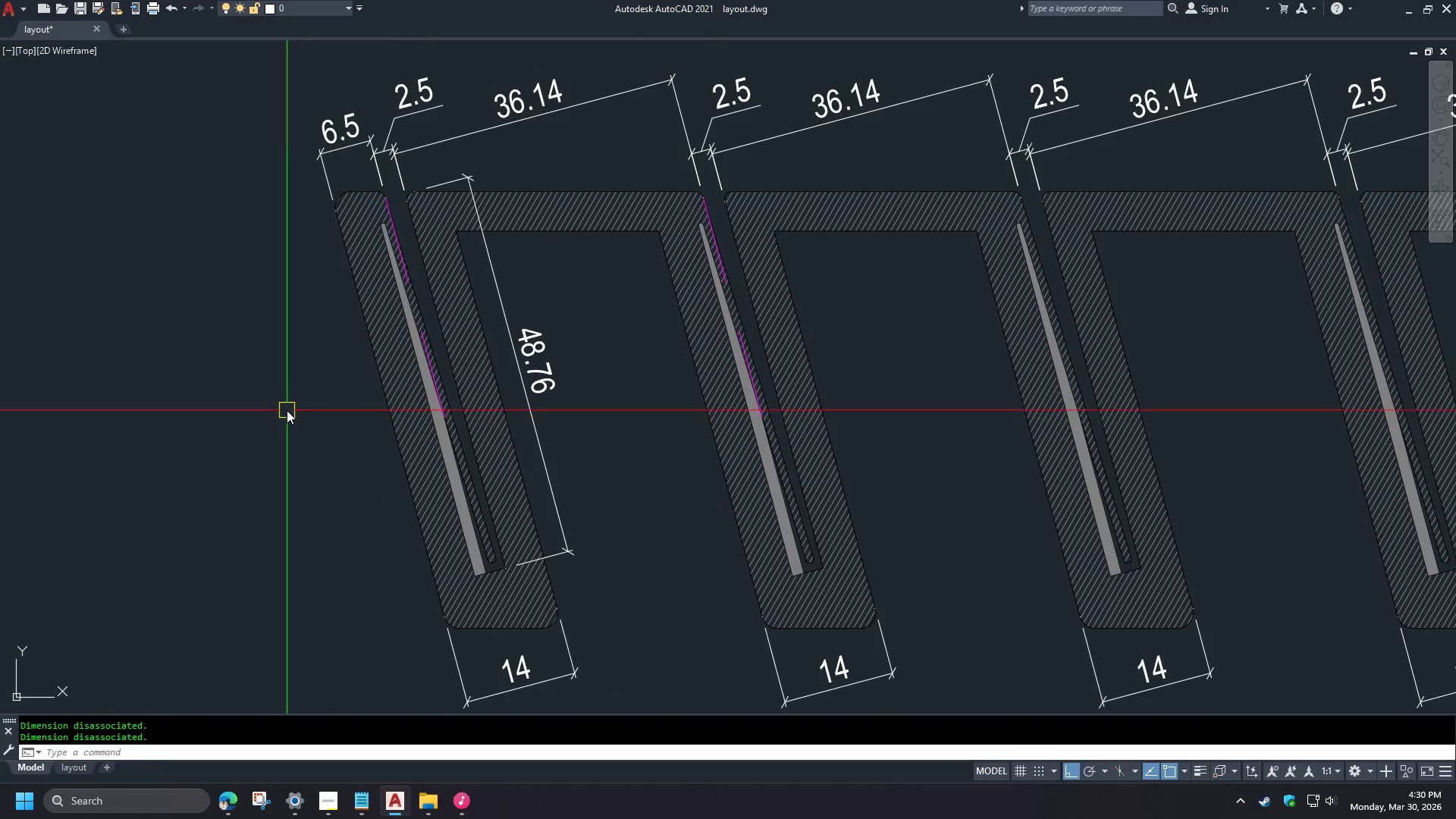 
type(end )
 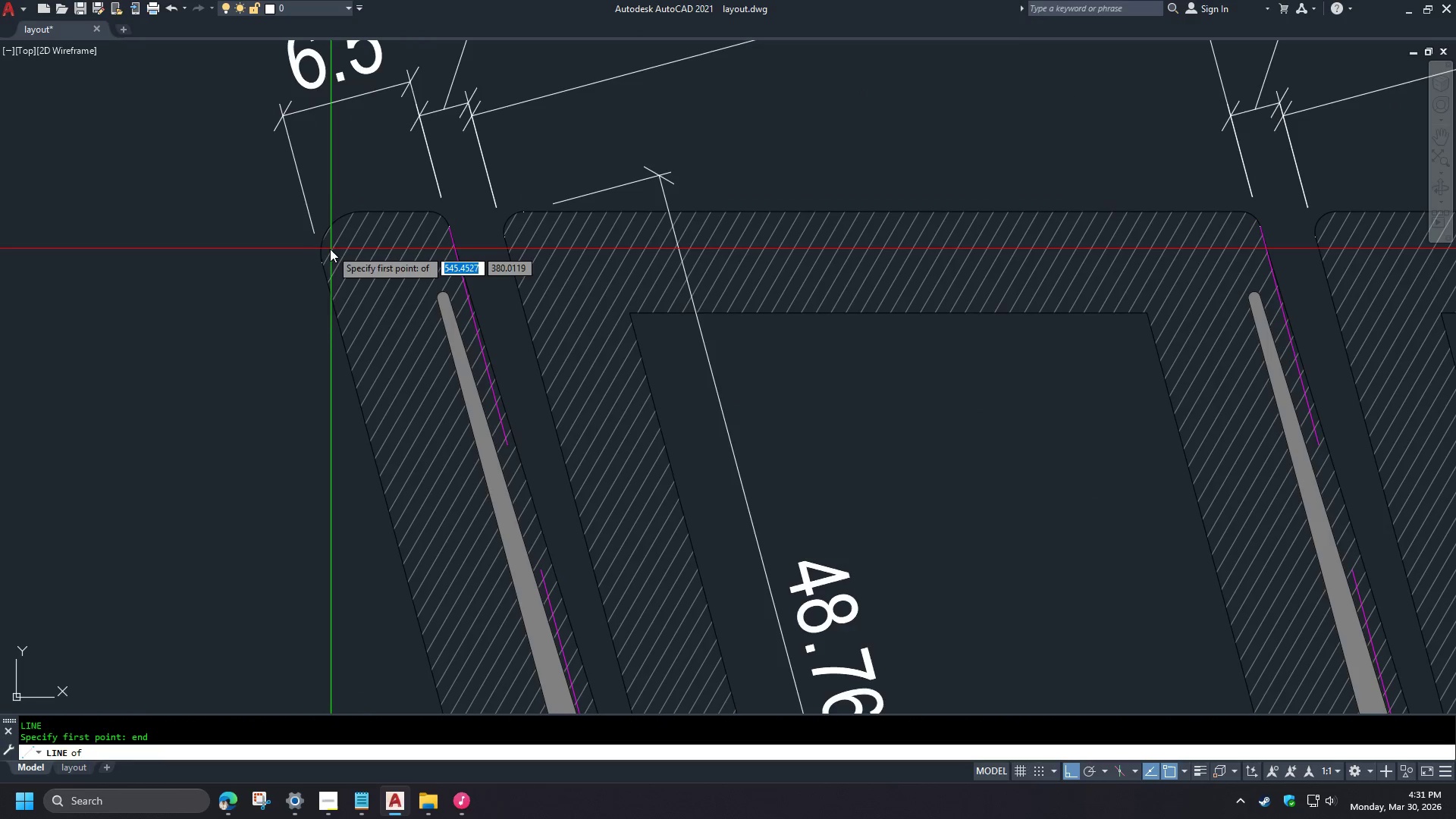 
scroll: coordinate [344, 178], scroll_direction: up, amount: 2.0
 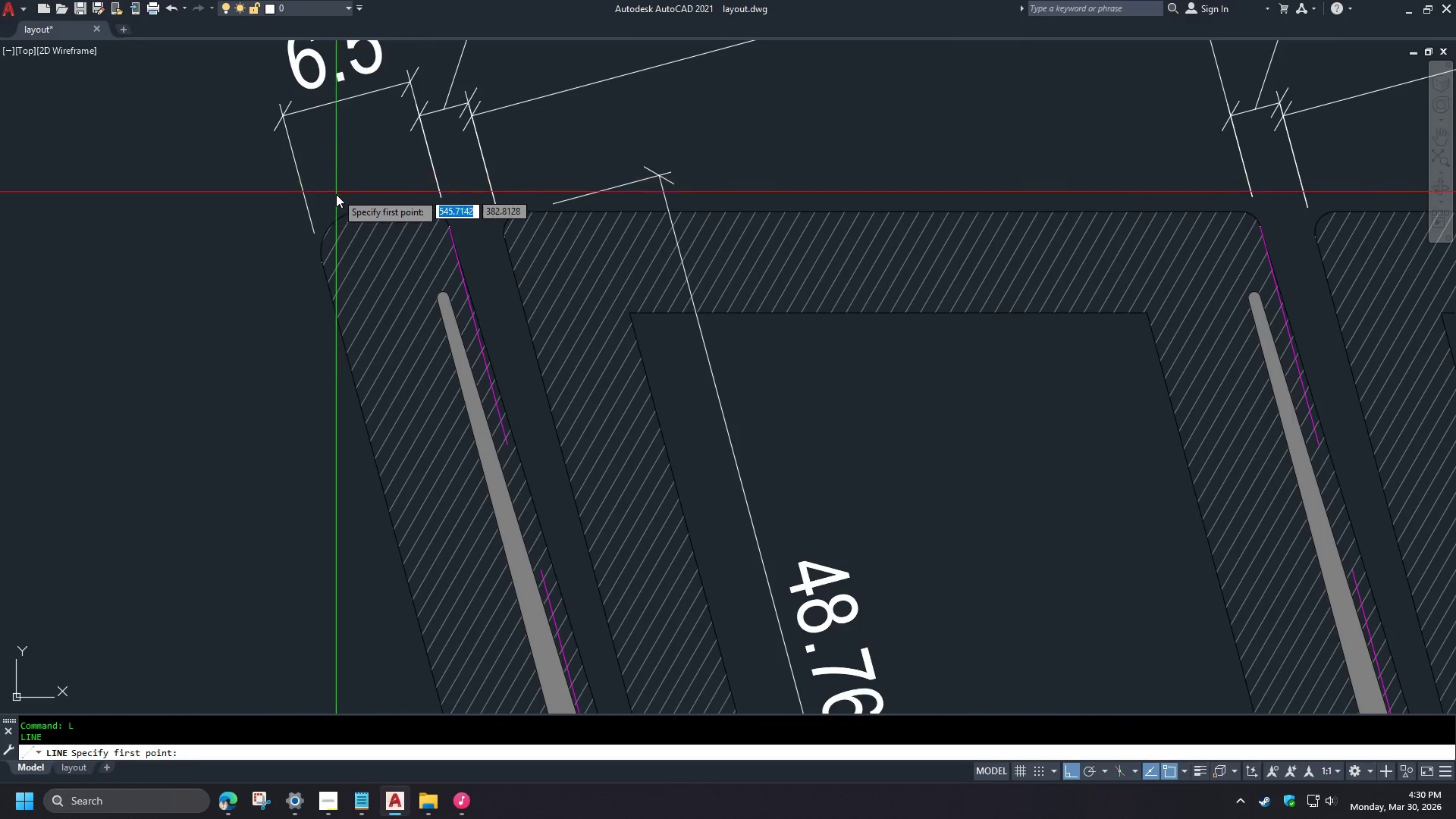 
left_click([248, 287])
 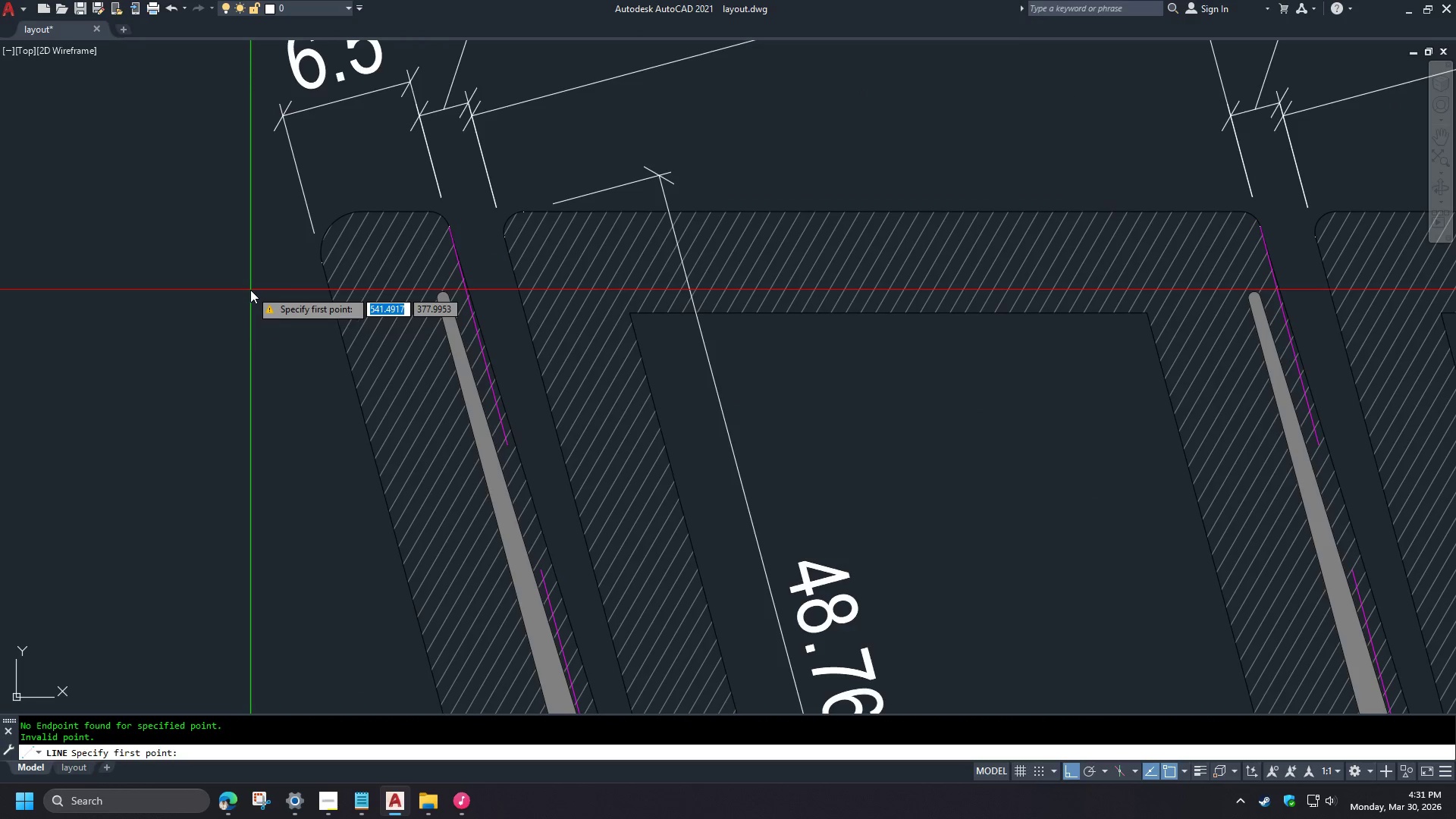 
type(qu)
 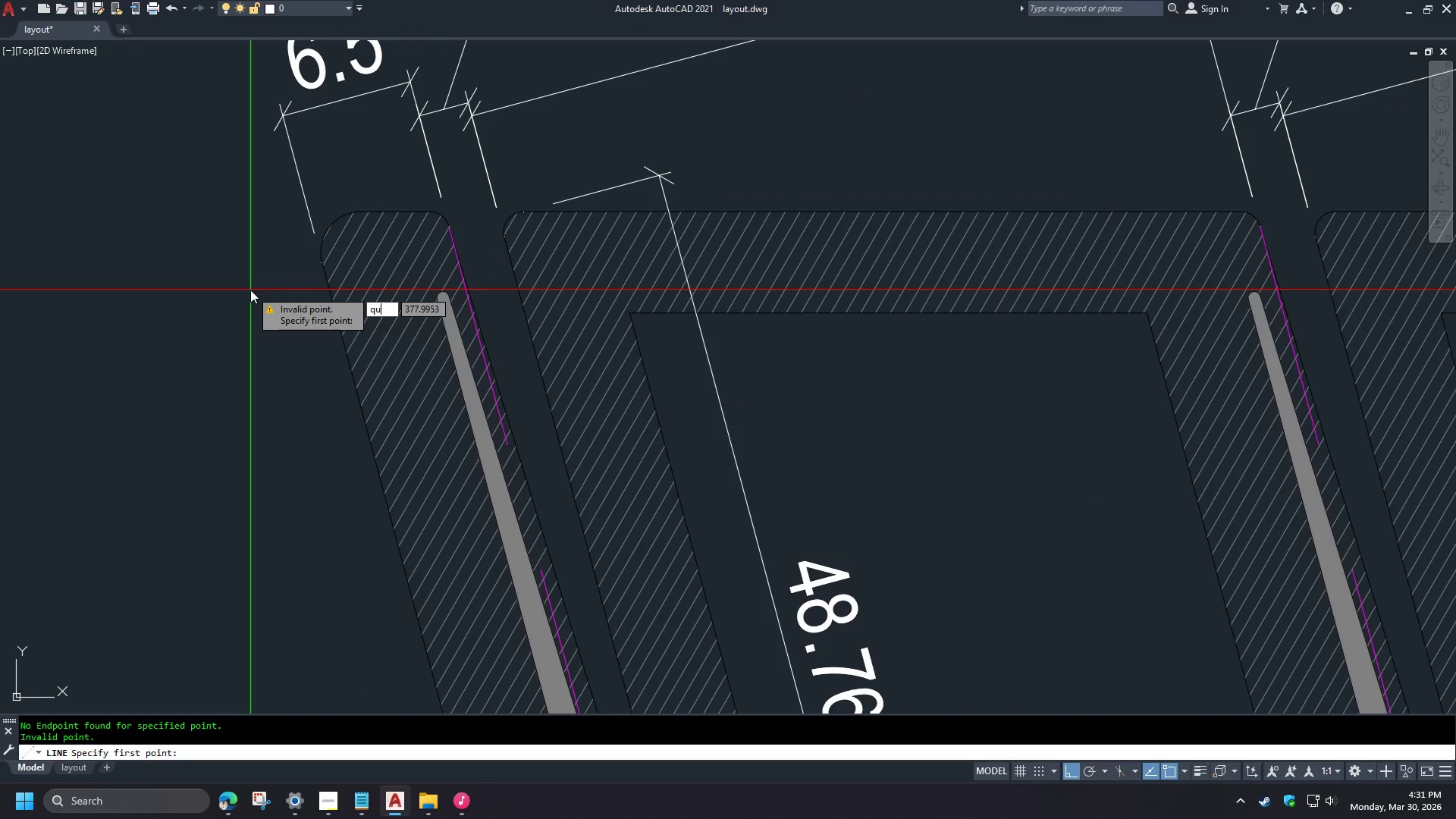 
key(A)
 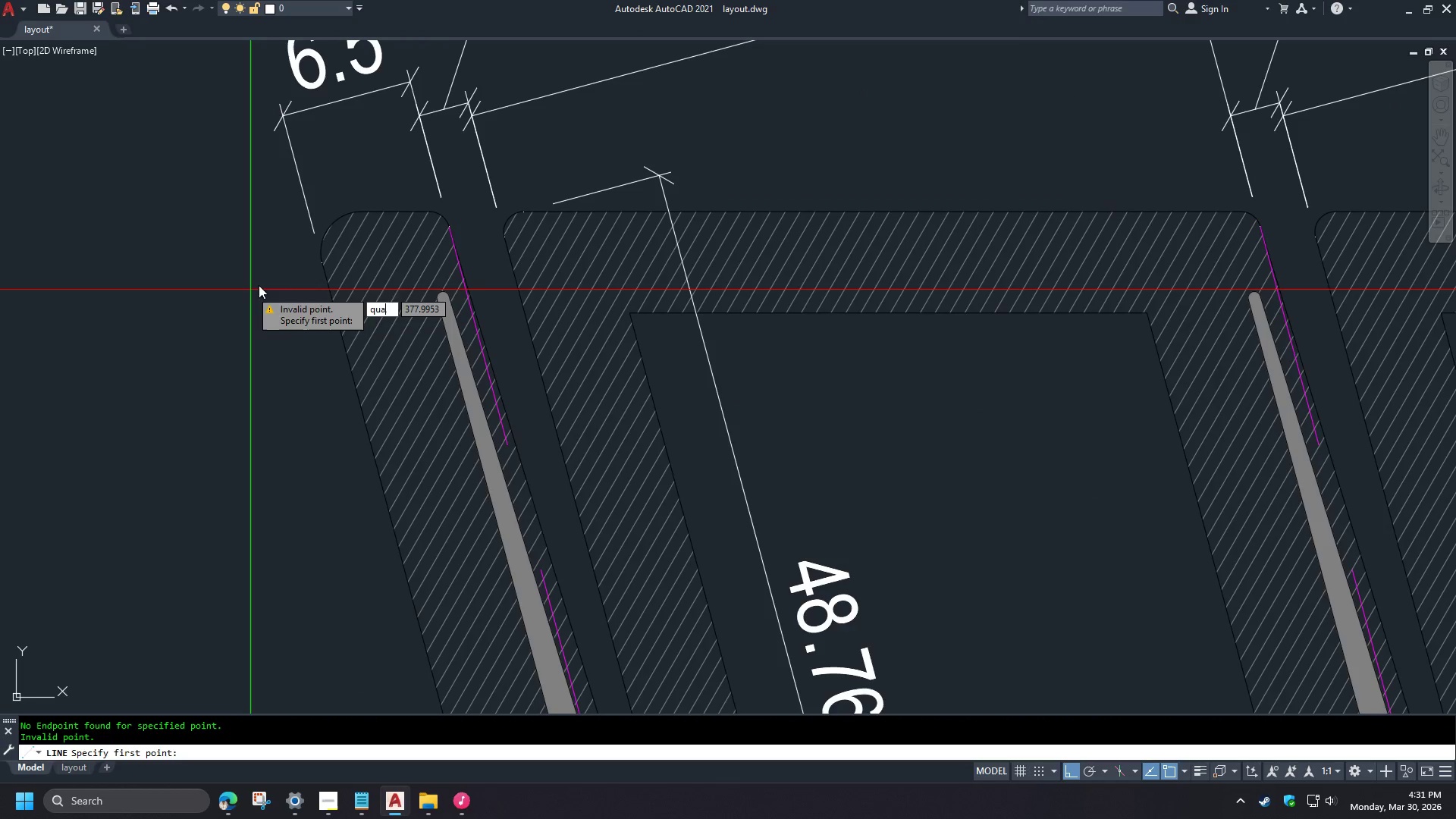 
key(Space)
 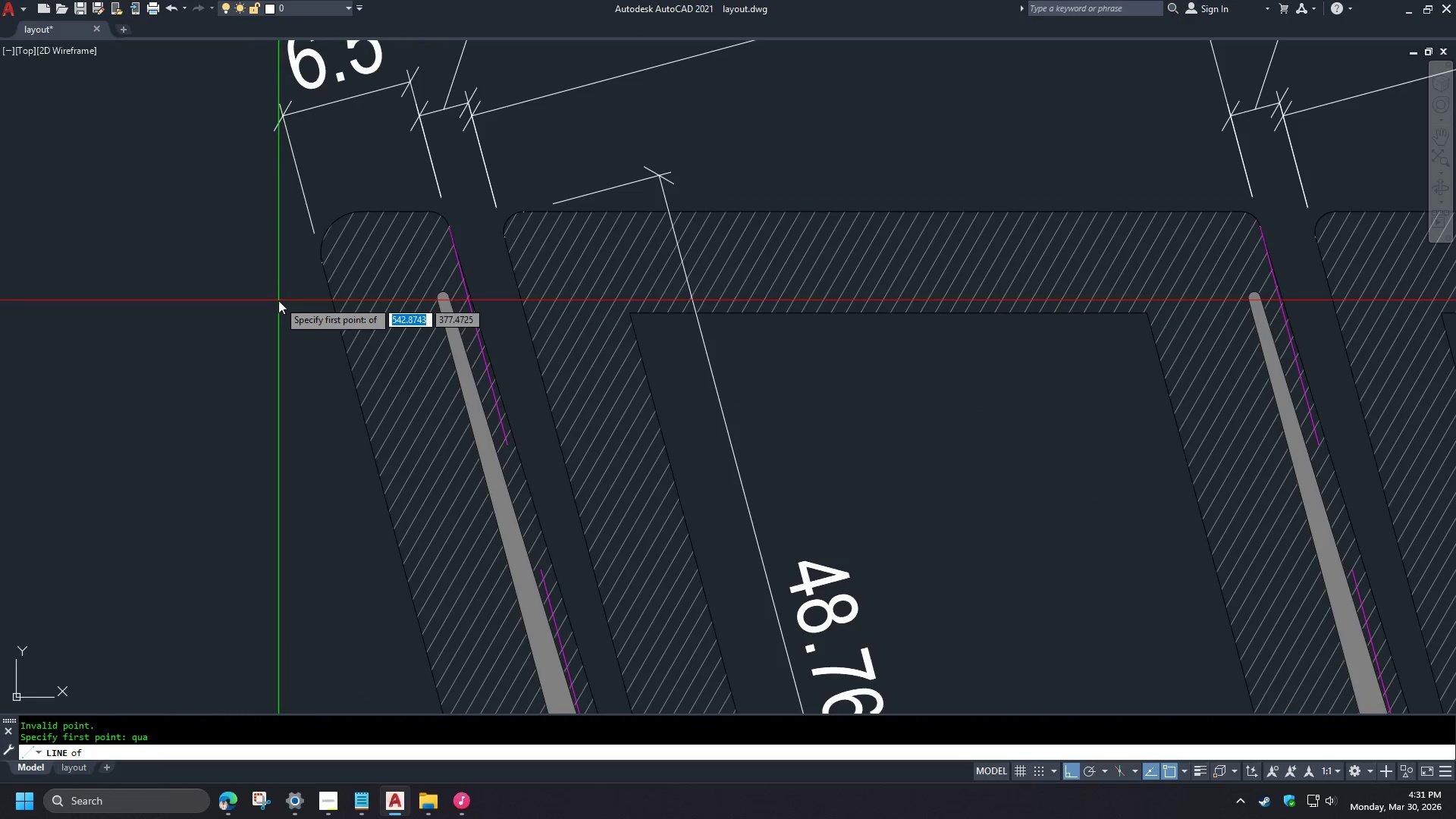 
key(Escape)
 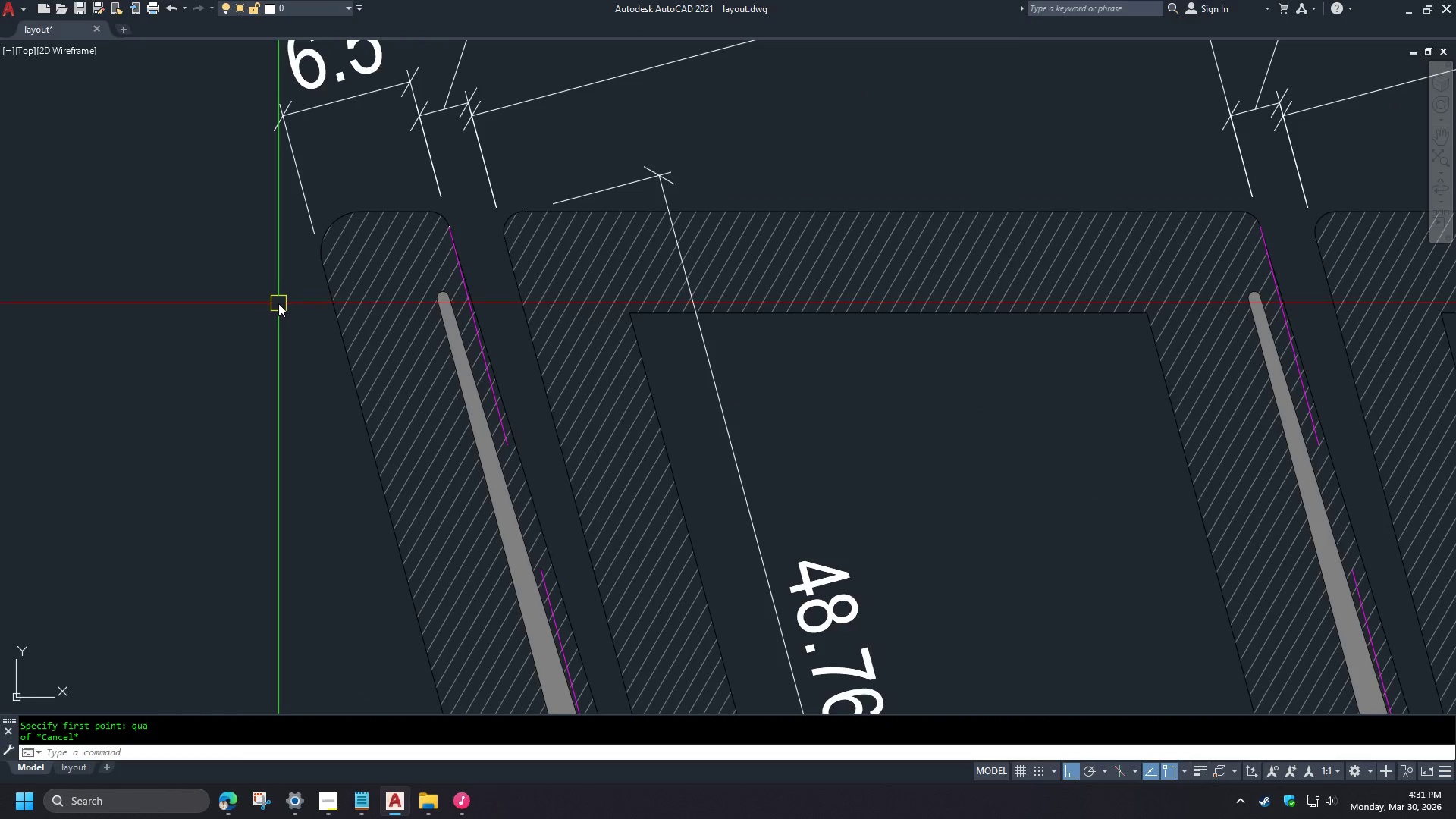 
type(l end )
 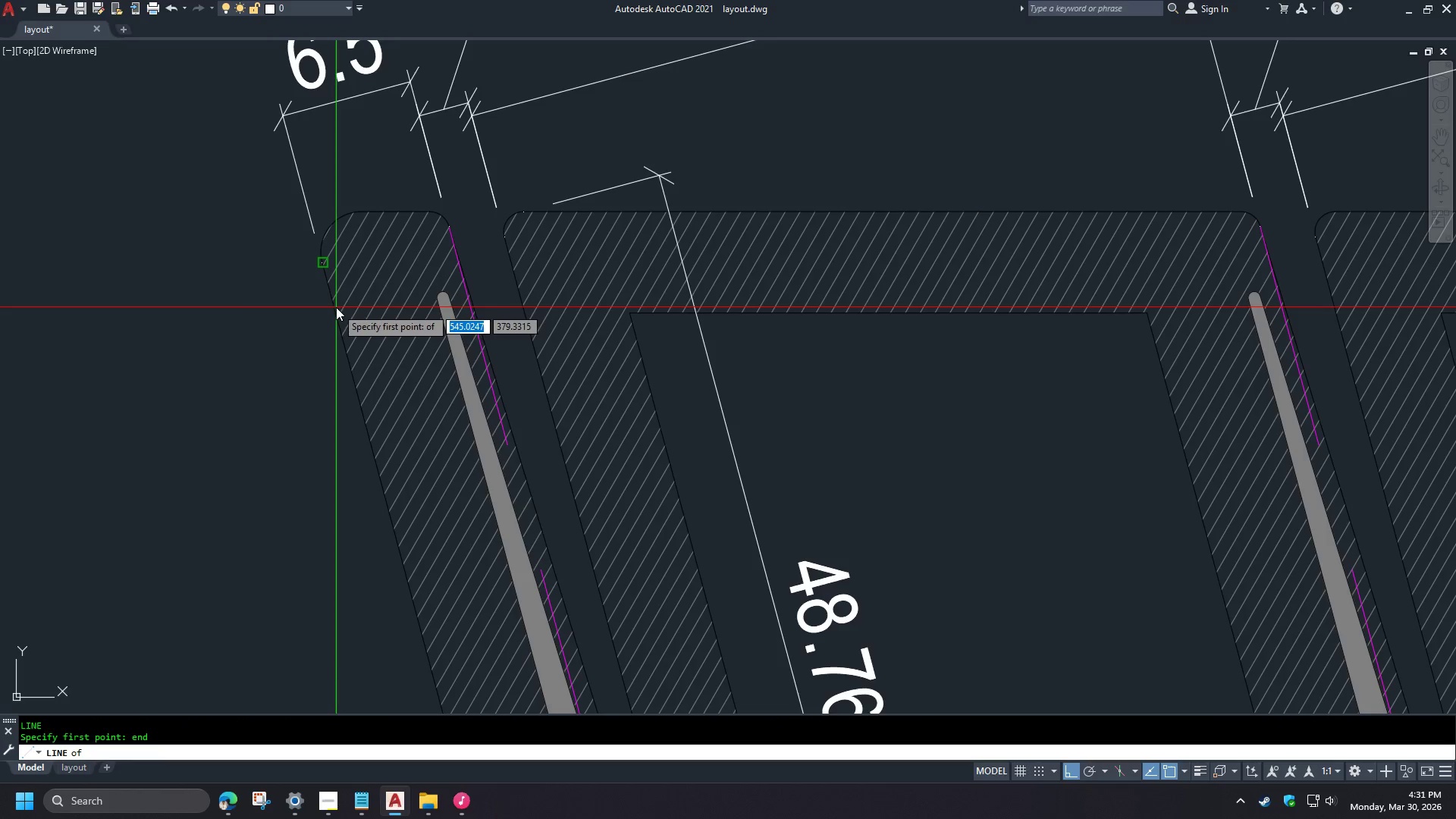 
left_click([336, 306])
 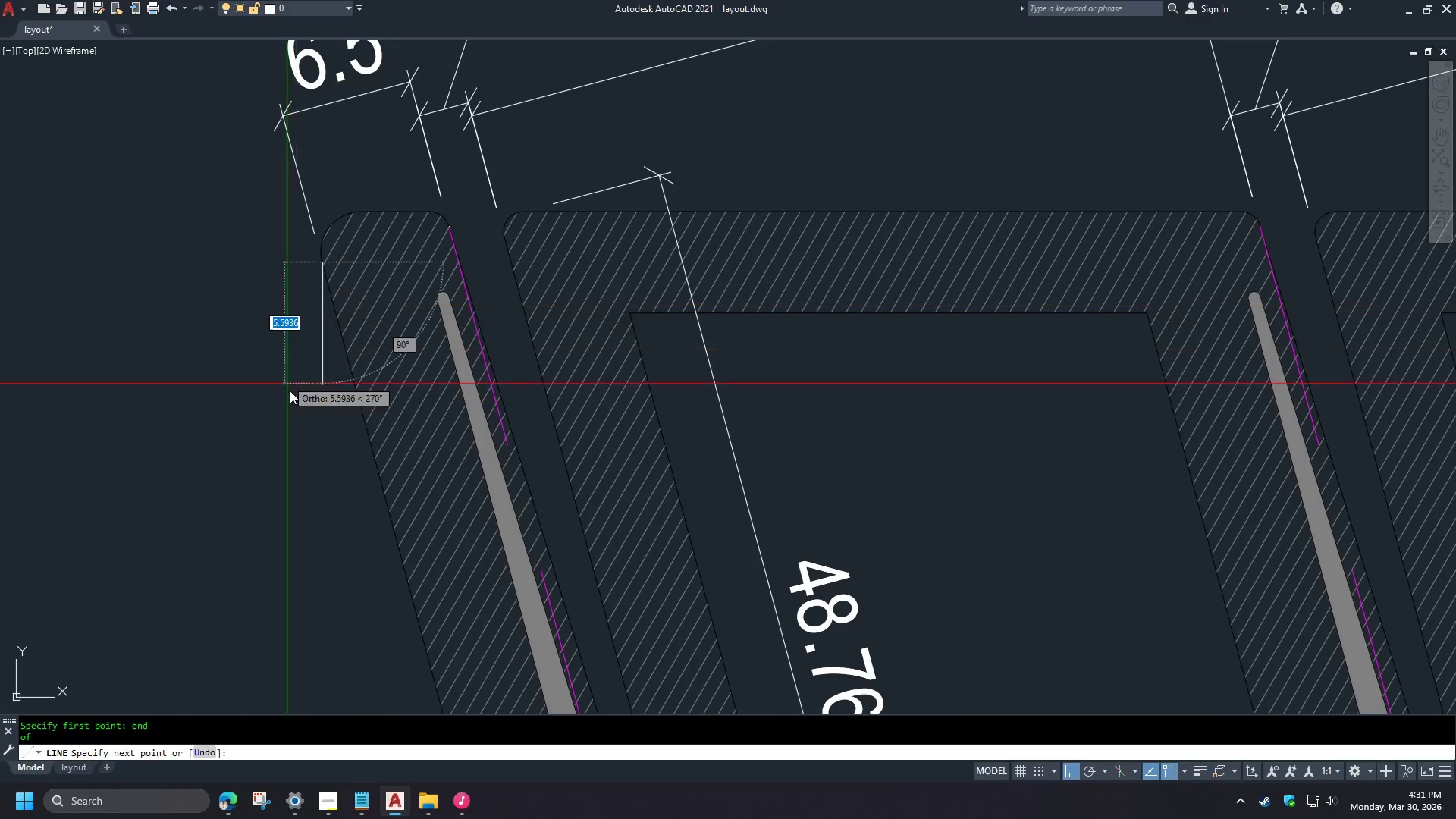 
left_click([337, 151])
 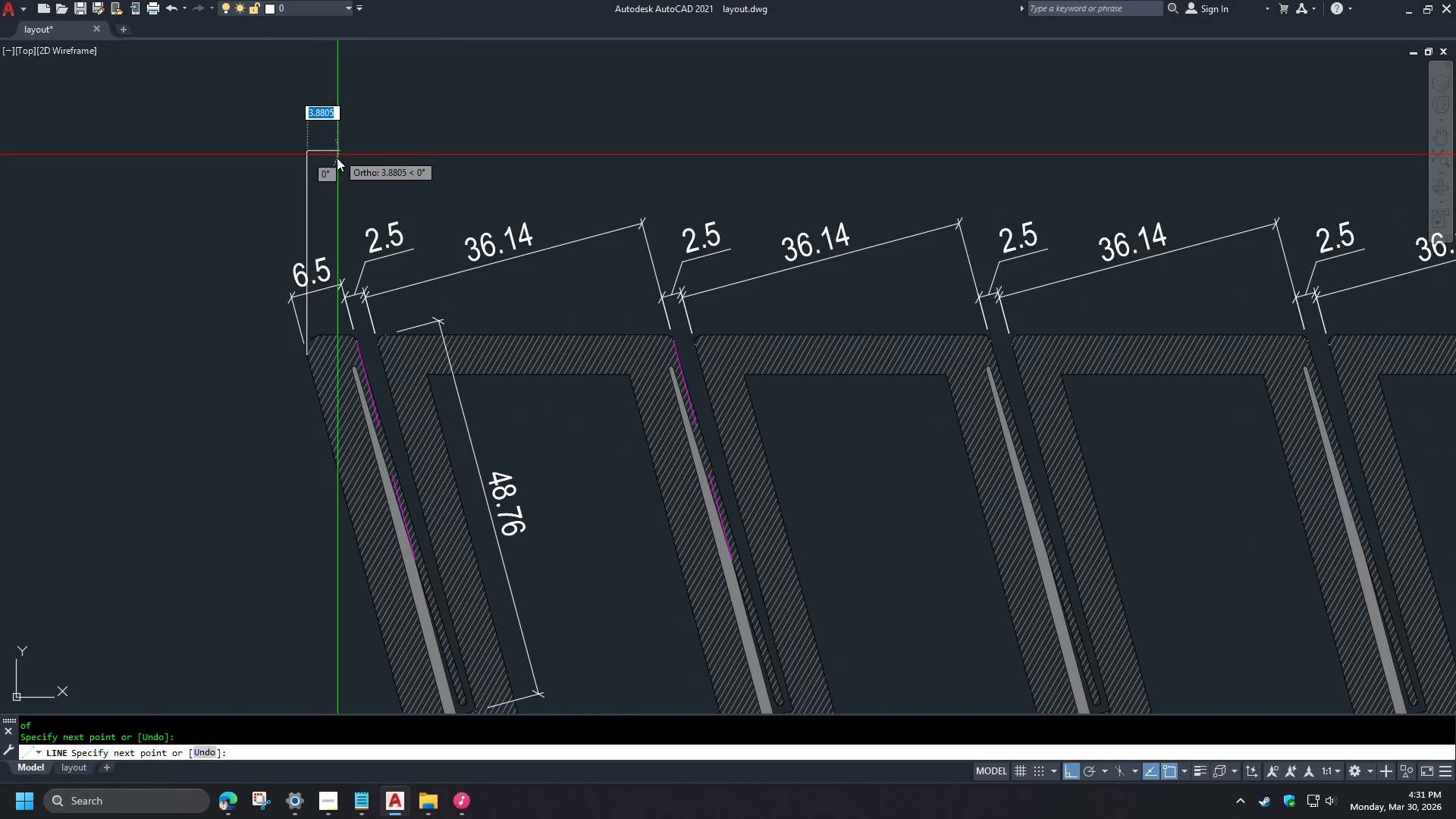 
key(Space)
 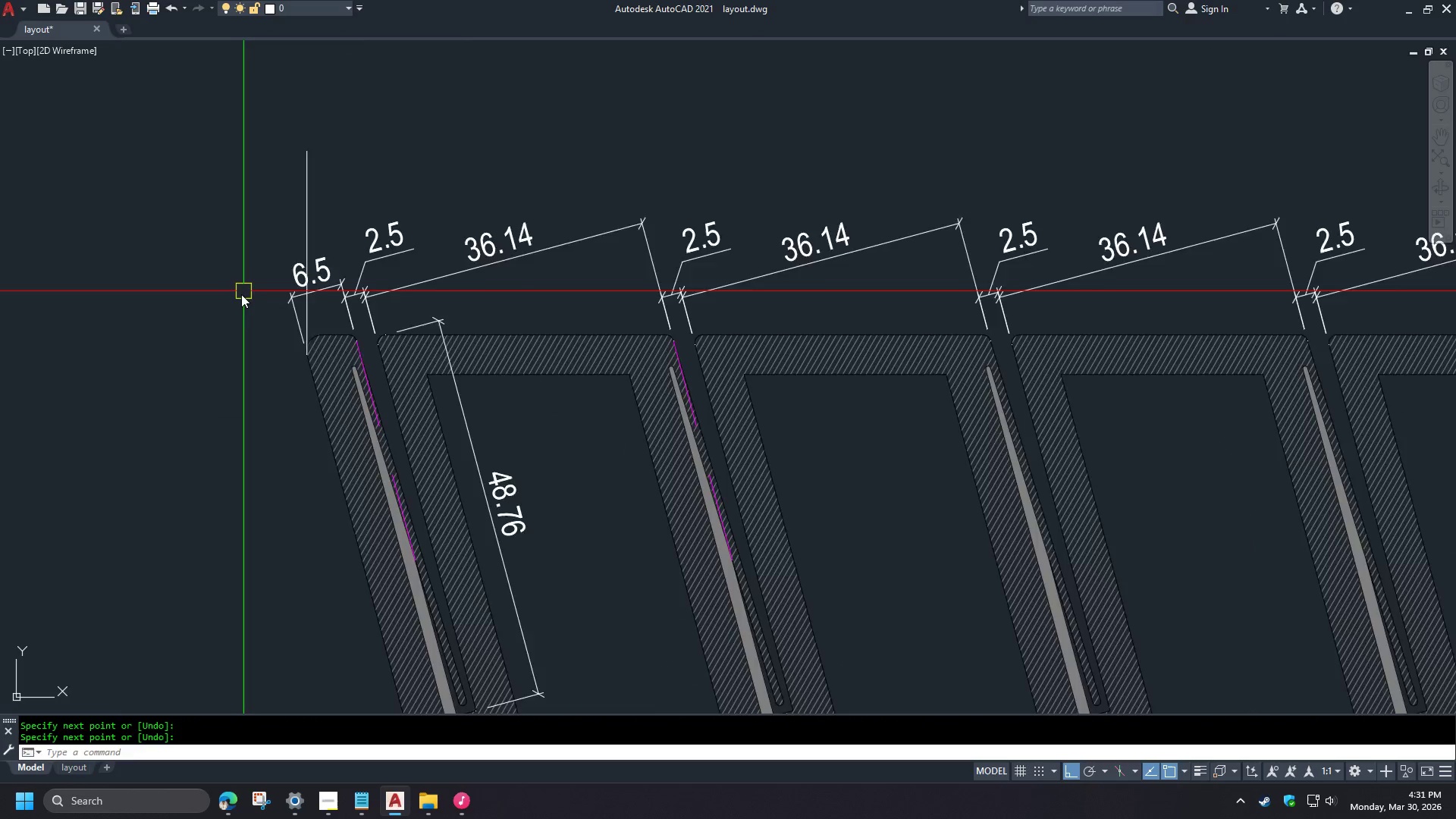 
scroll: coordinate [241, 294], scroll_direction: down, amount: 3.0
 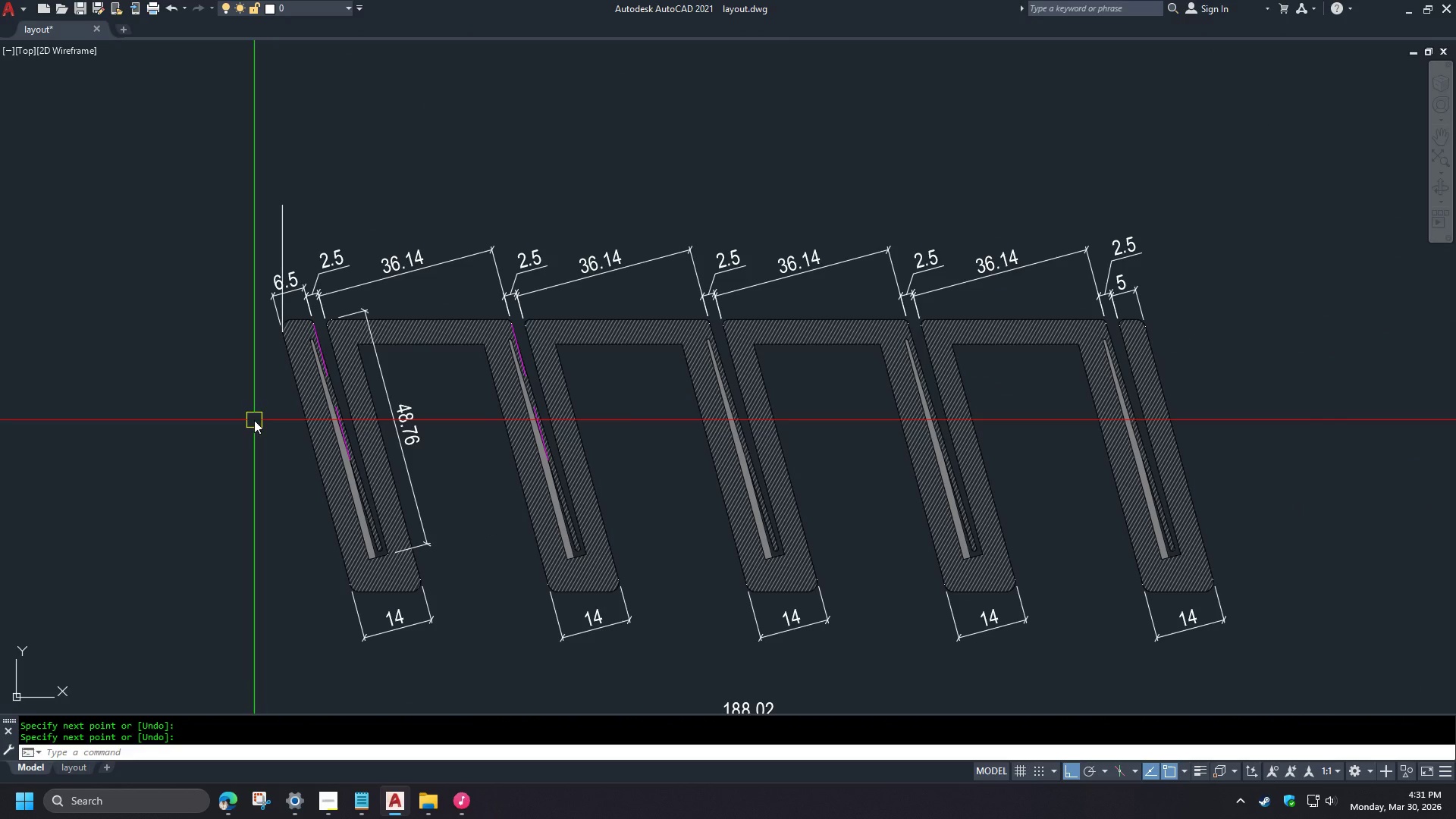 
left_click([284, 229])
 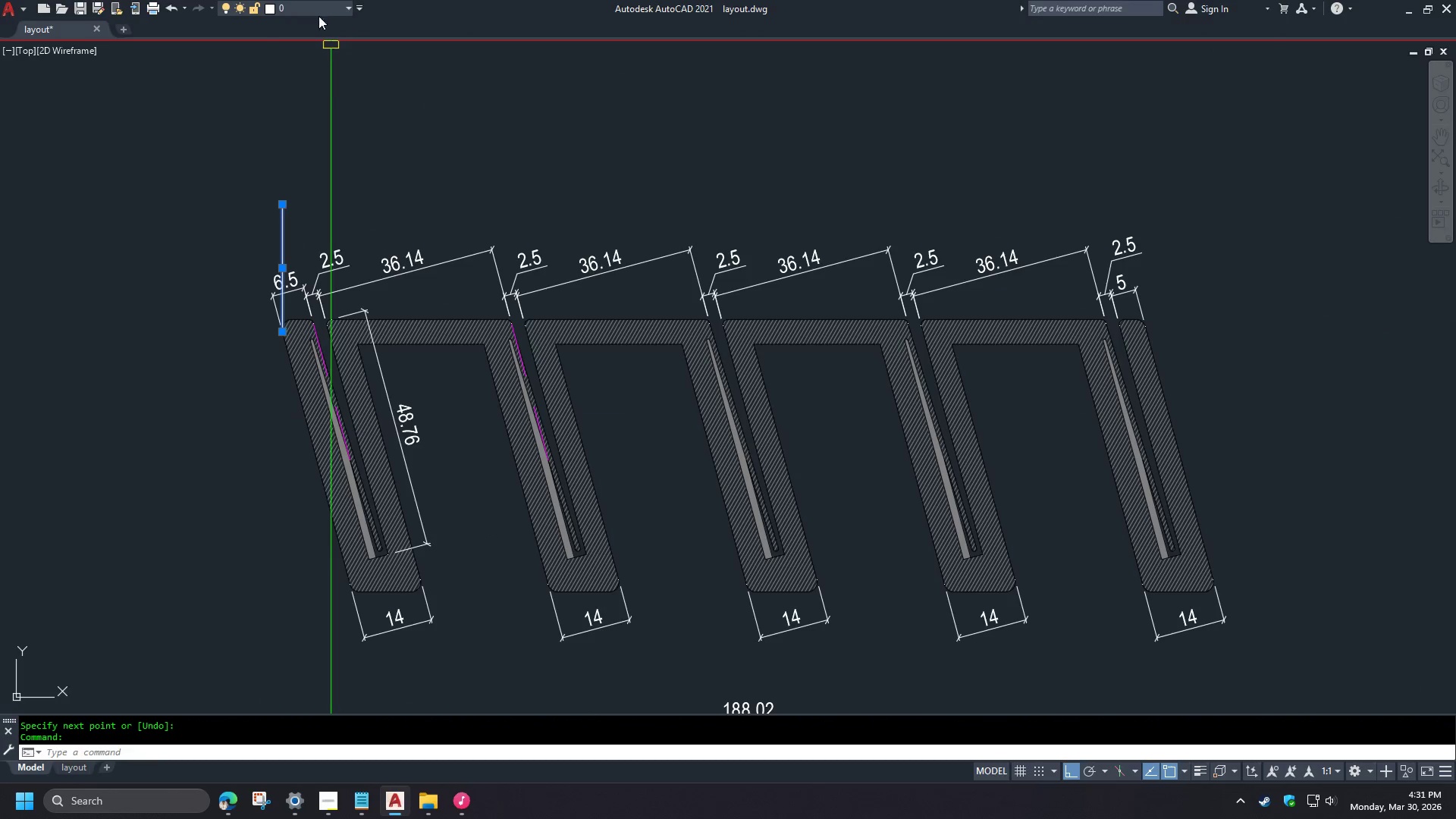 
left_click([310, 4])
 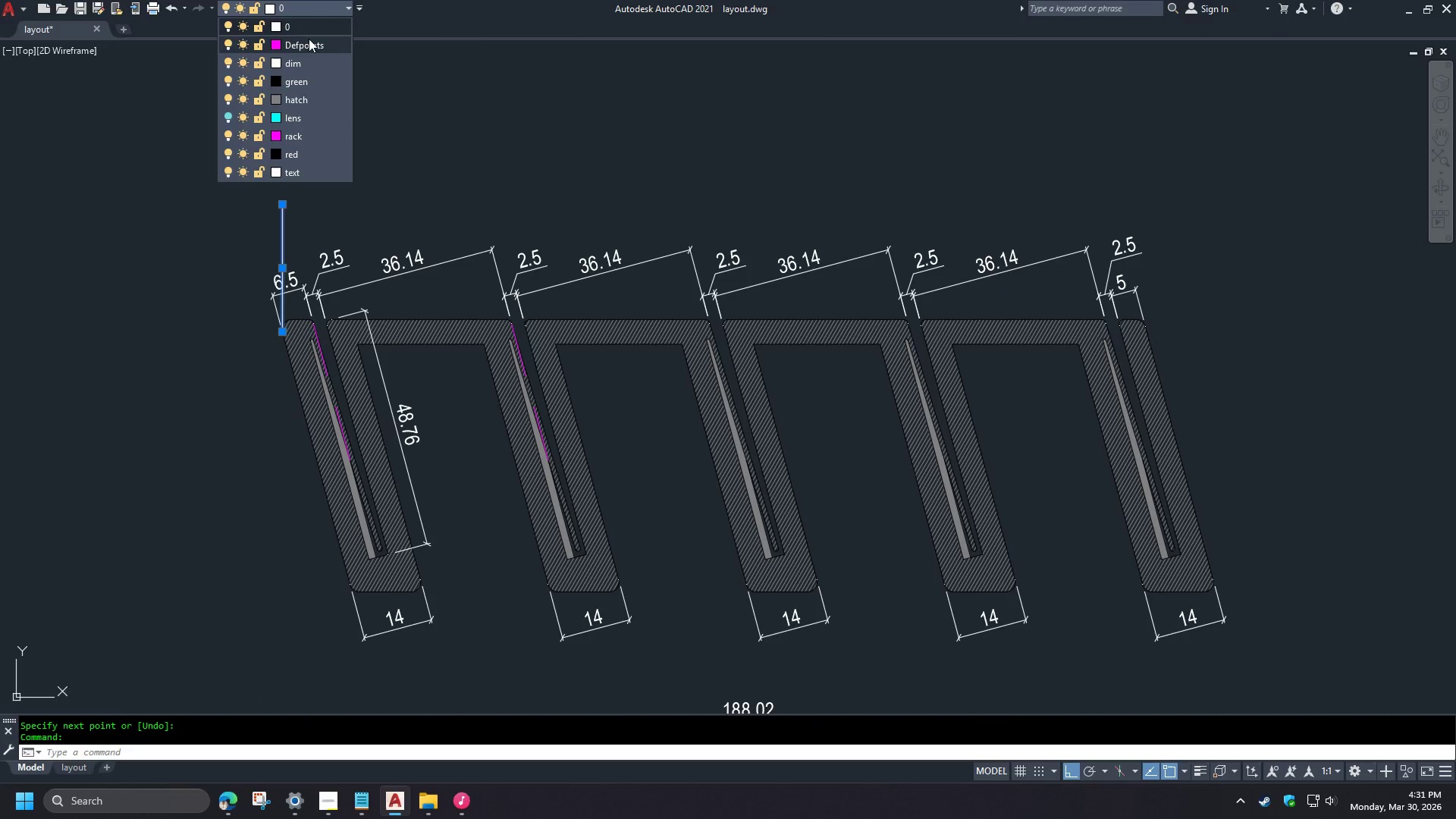 
left_click([309, 39])
 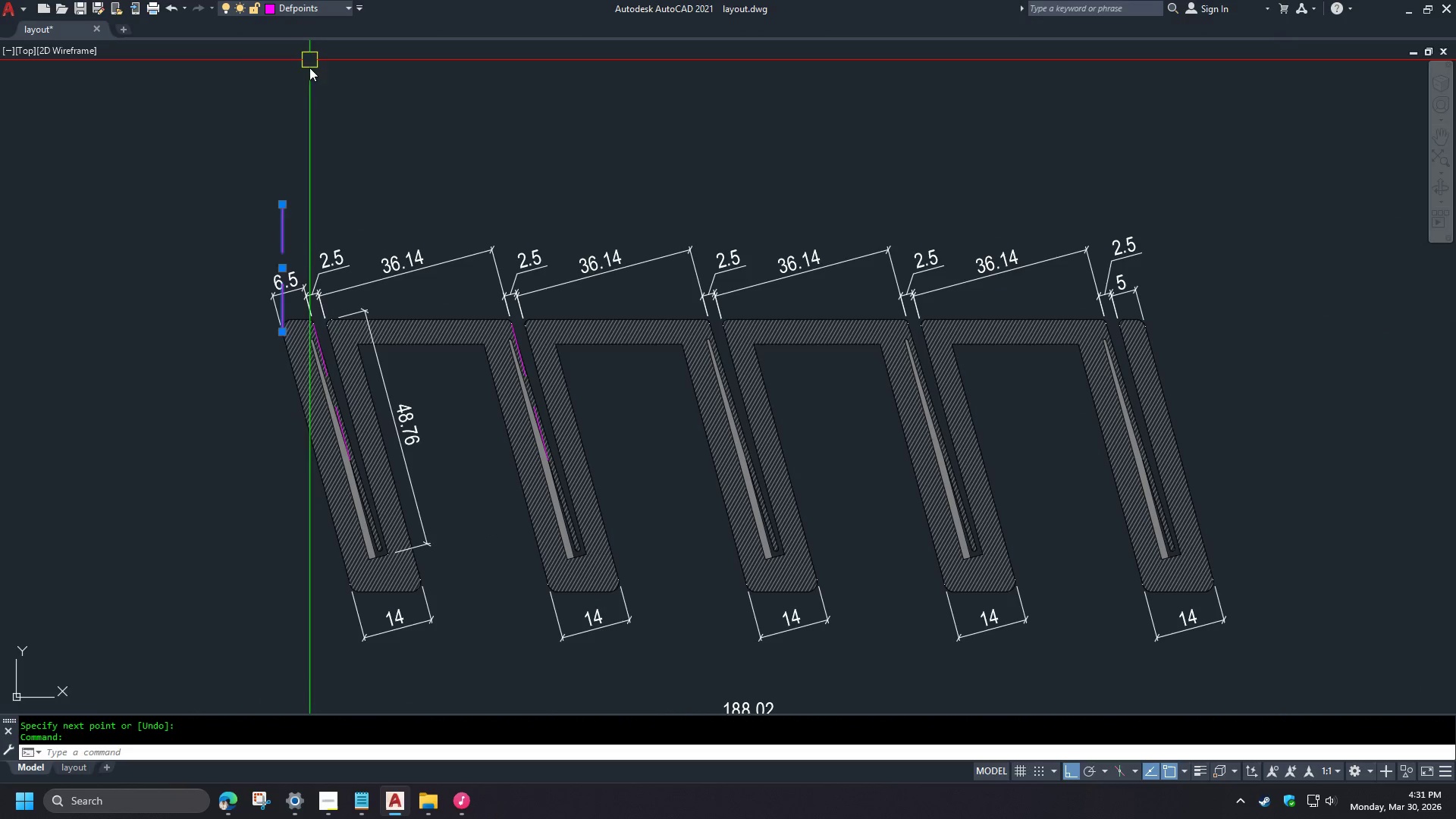 
key(Escape)
 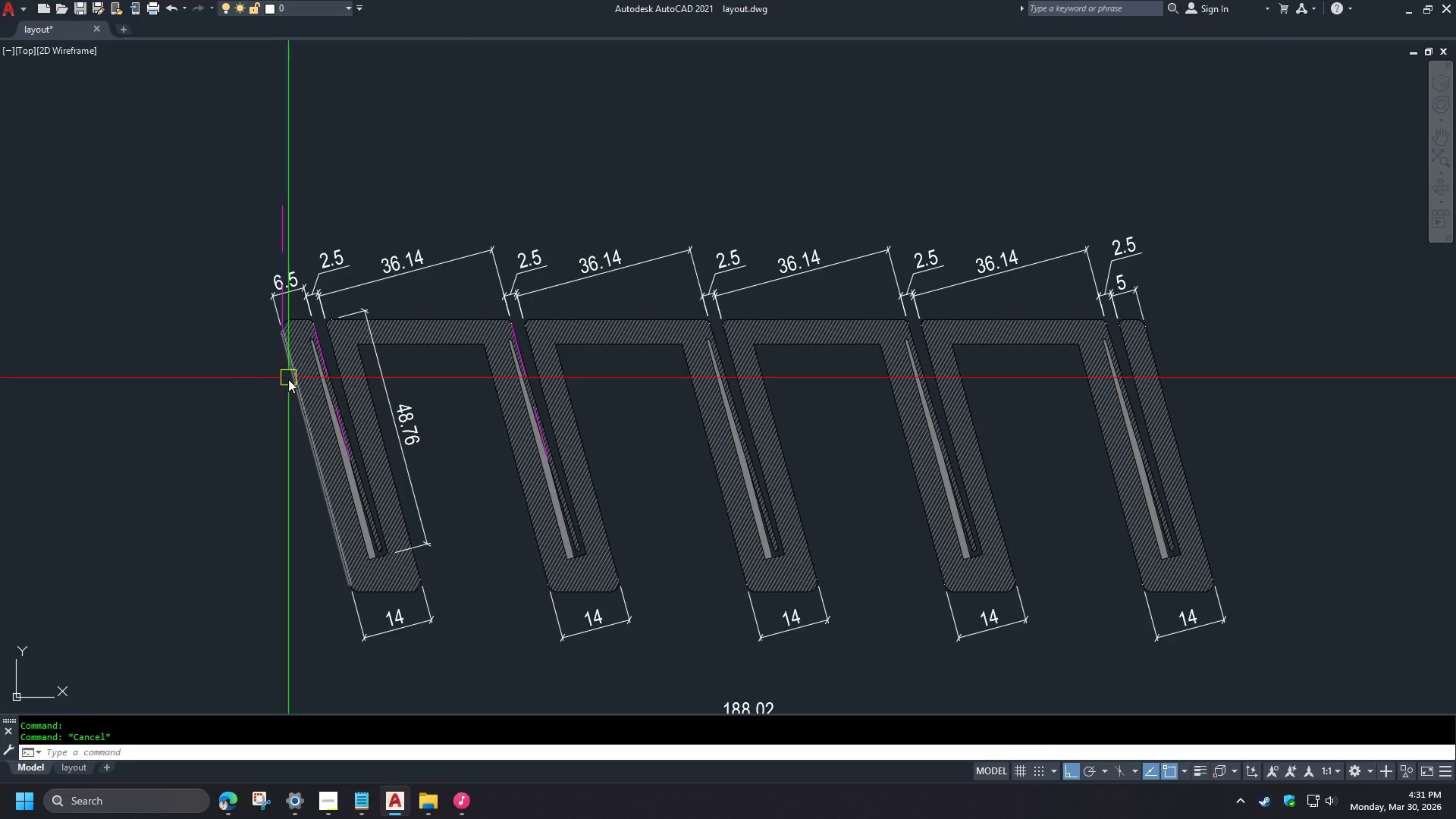 
type(dan )
 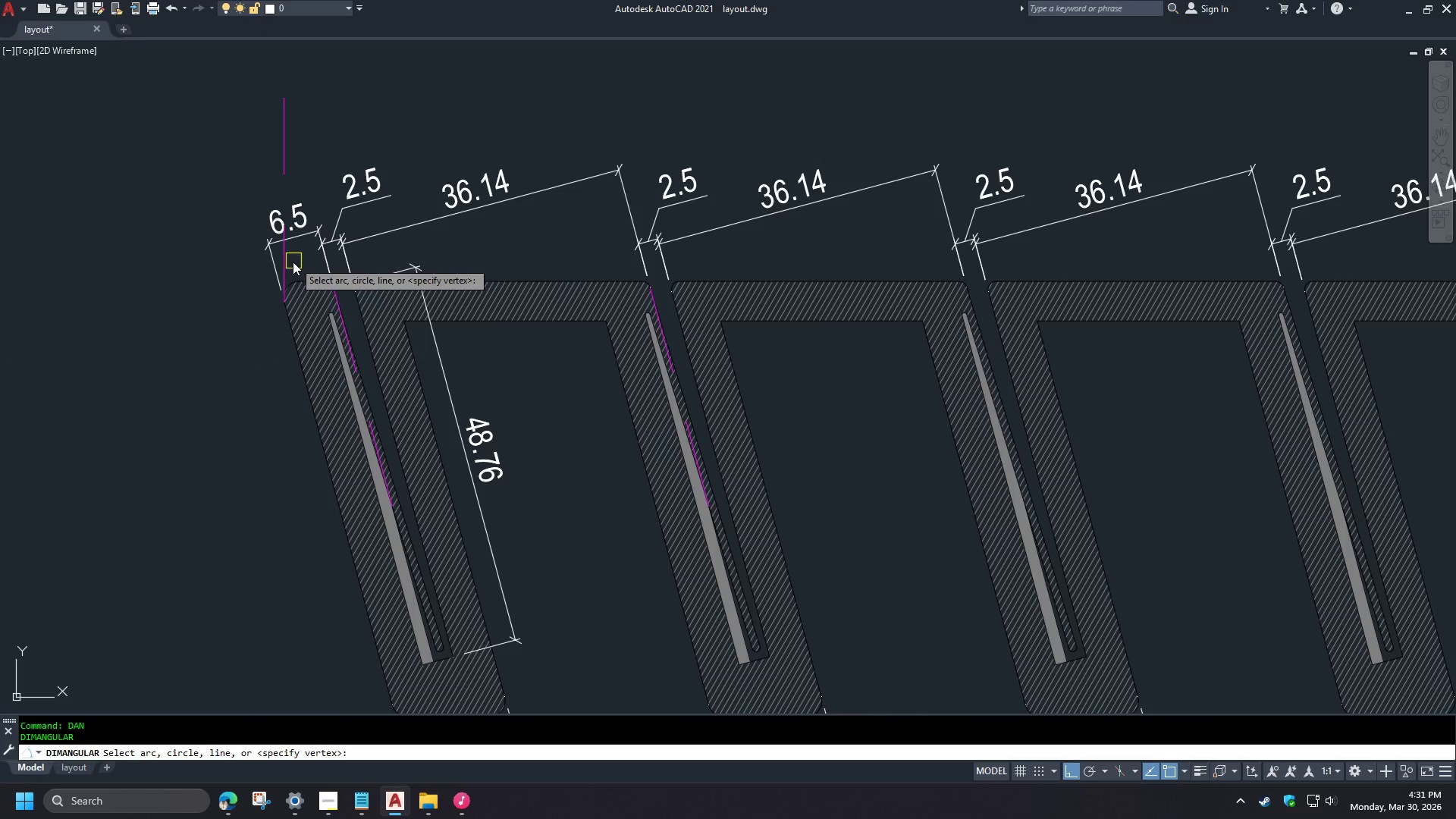 
scroll: coordinate [279, 384], scroll_direction: up, amount: 1.0
 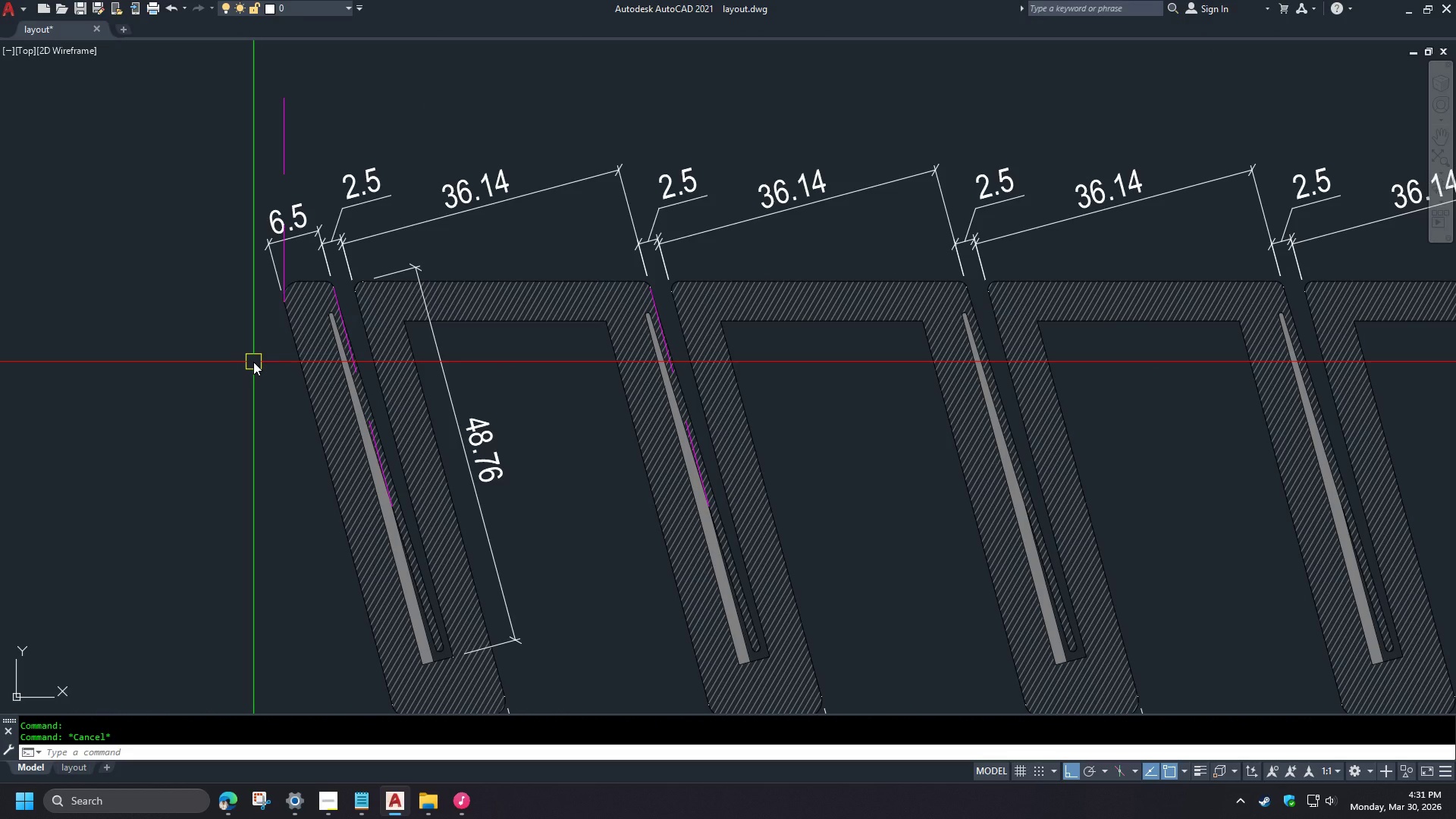 
left_click([287, 265])
 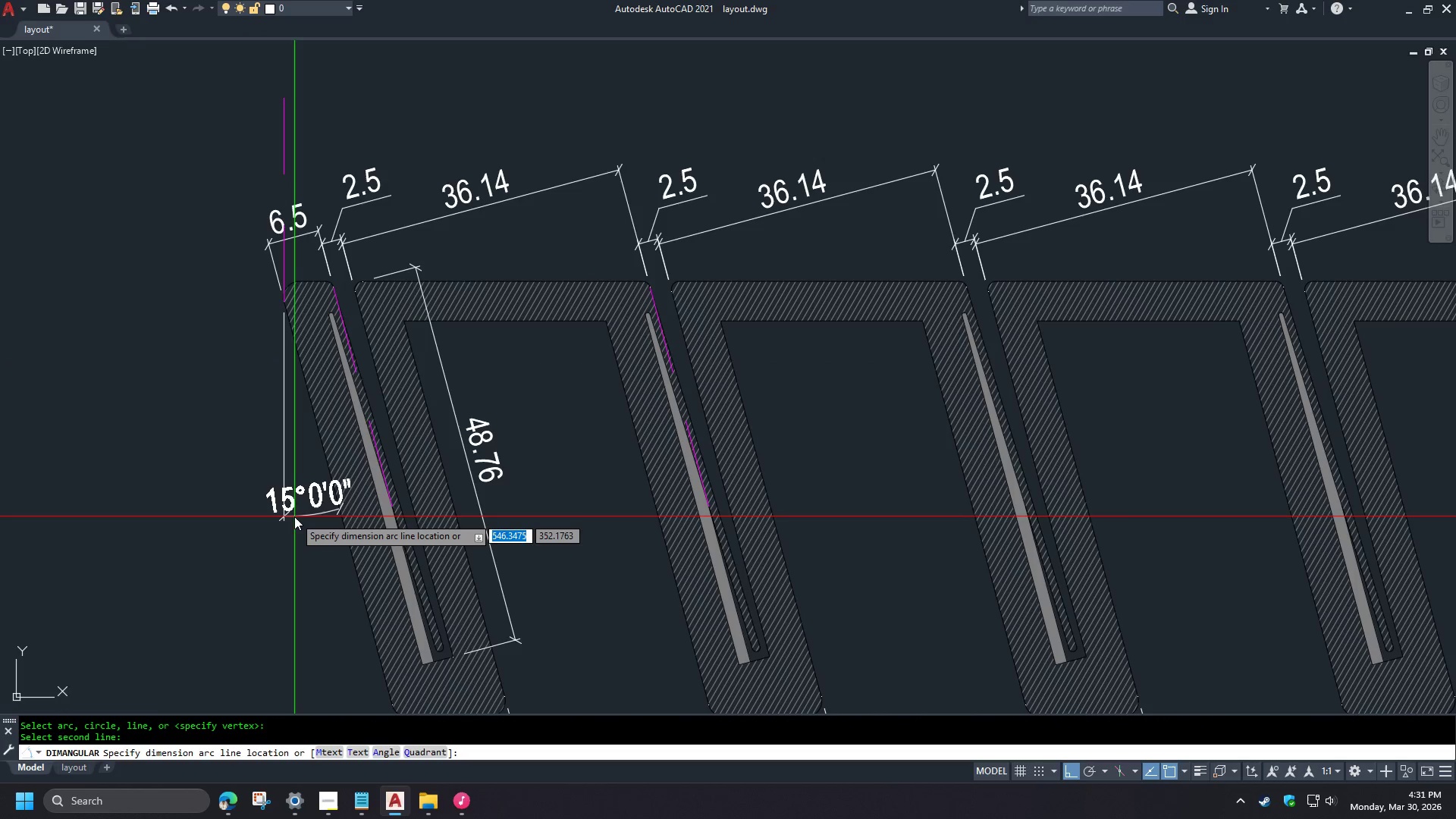 
left_click([294, 516])
 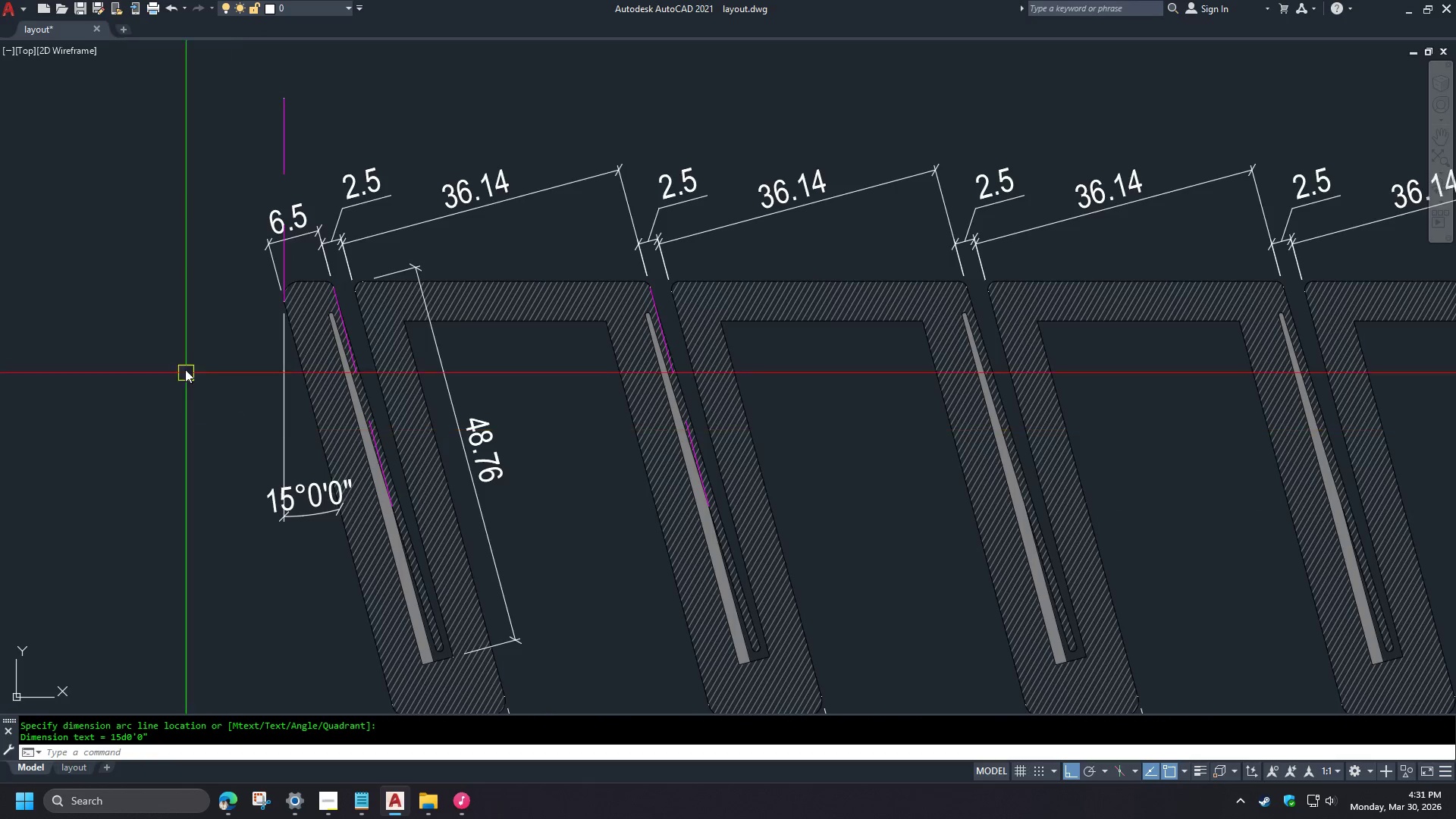 
type(ma )
 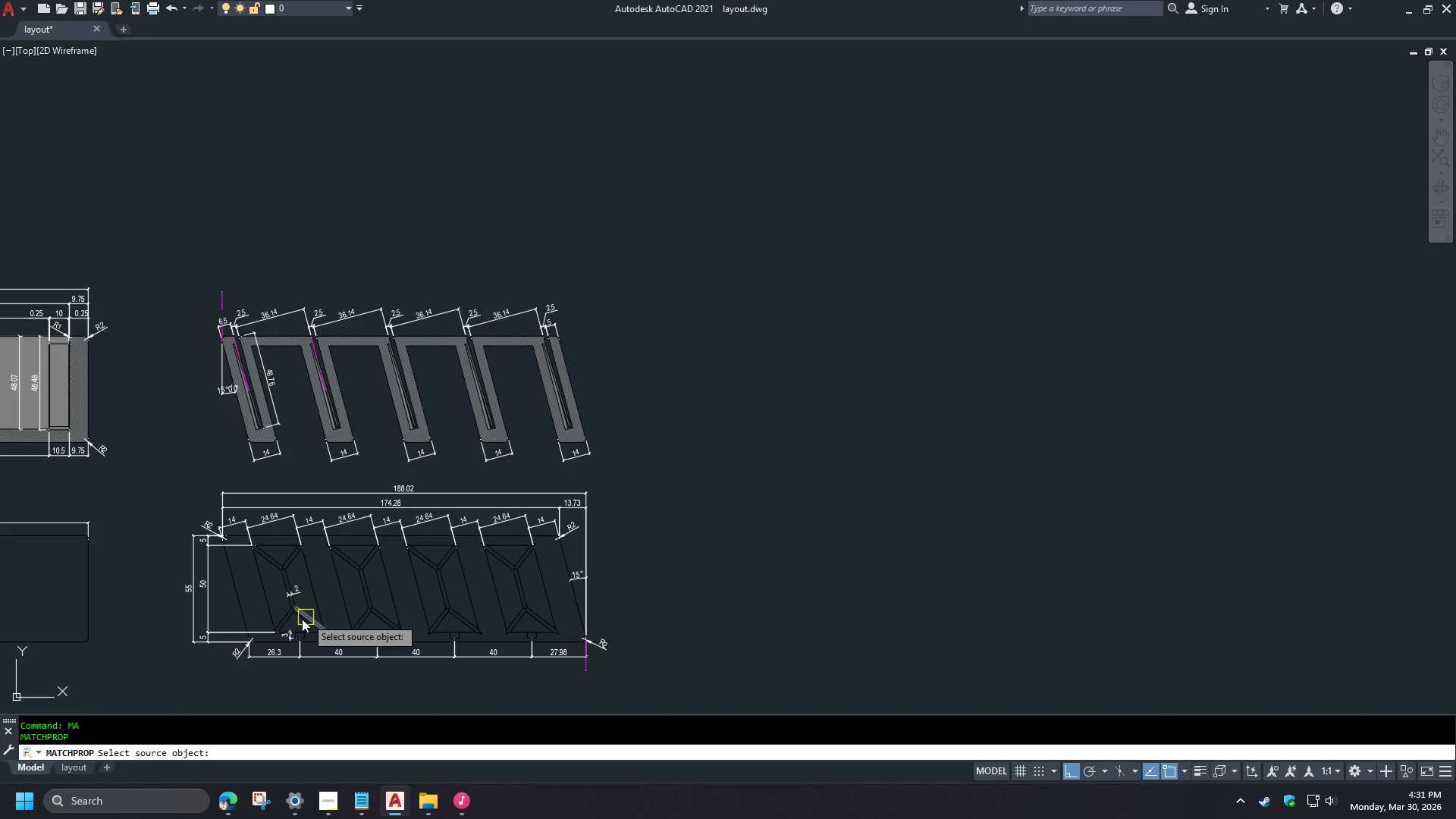 
left_click([758, 543])
 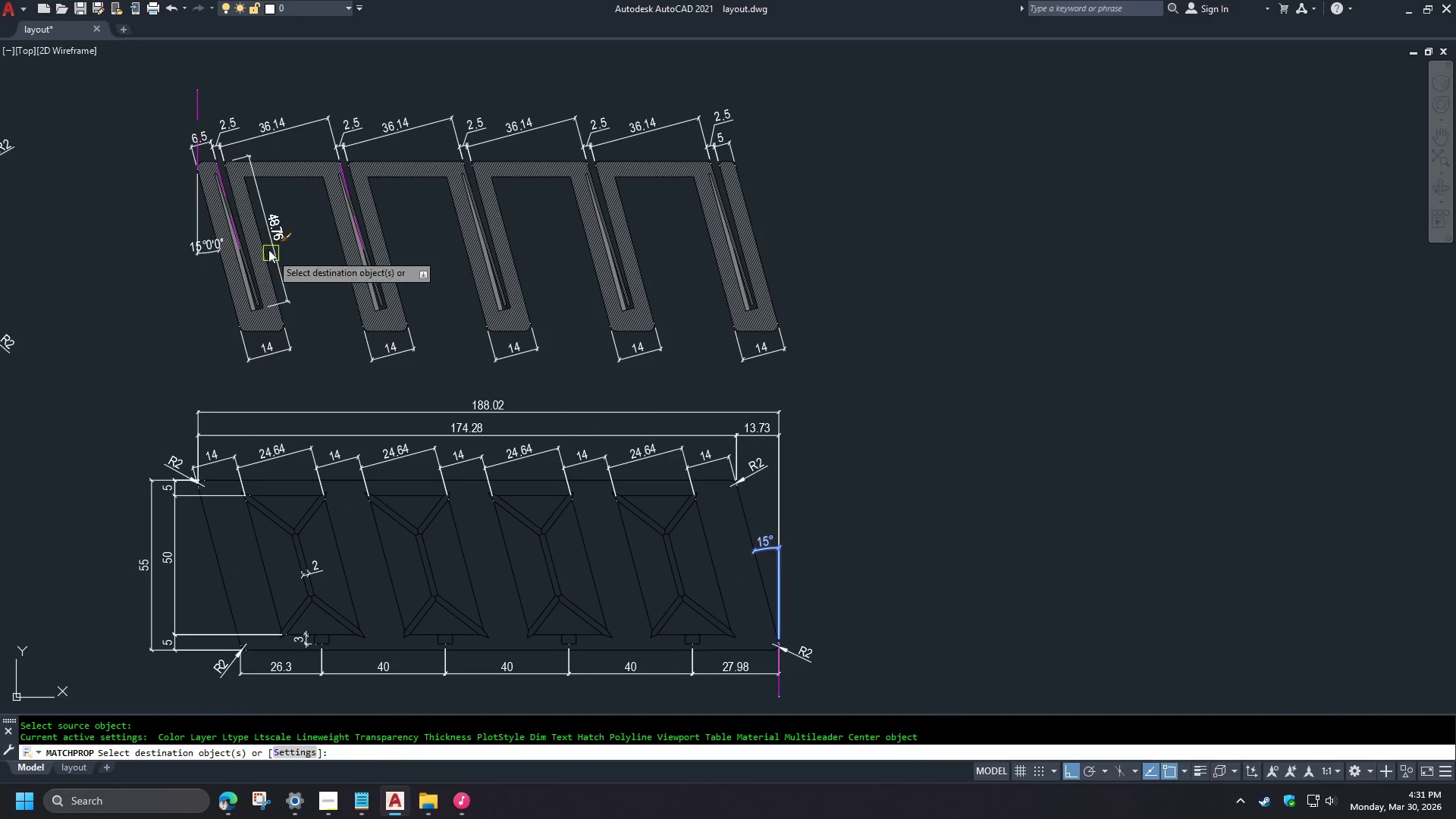 
scroll: coordinate [212, 353], scroll_direction: down, amount: 3.0
 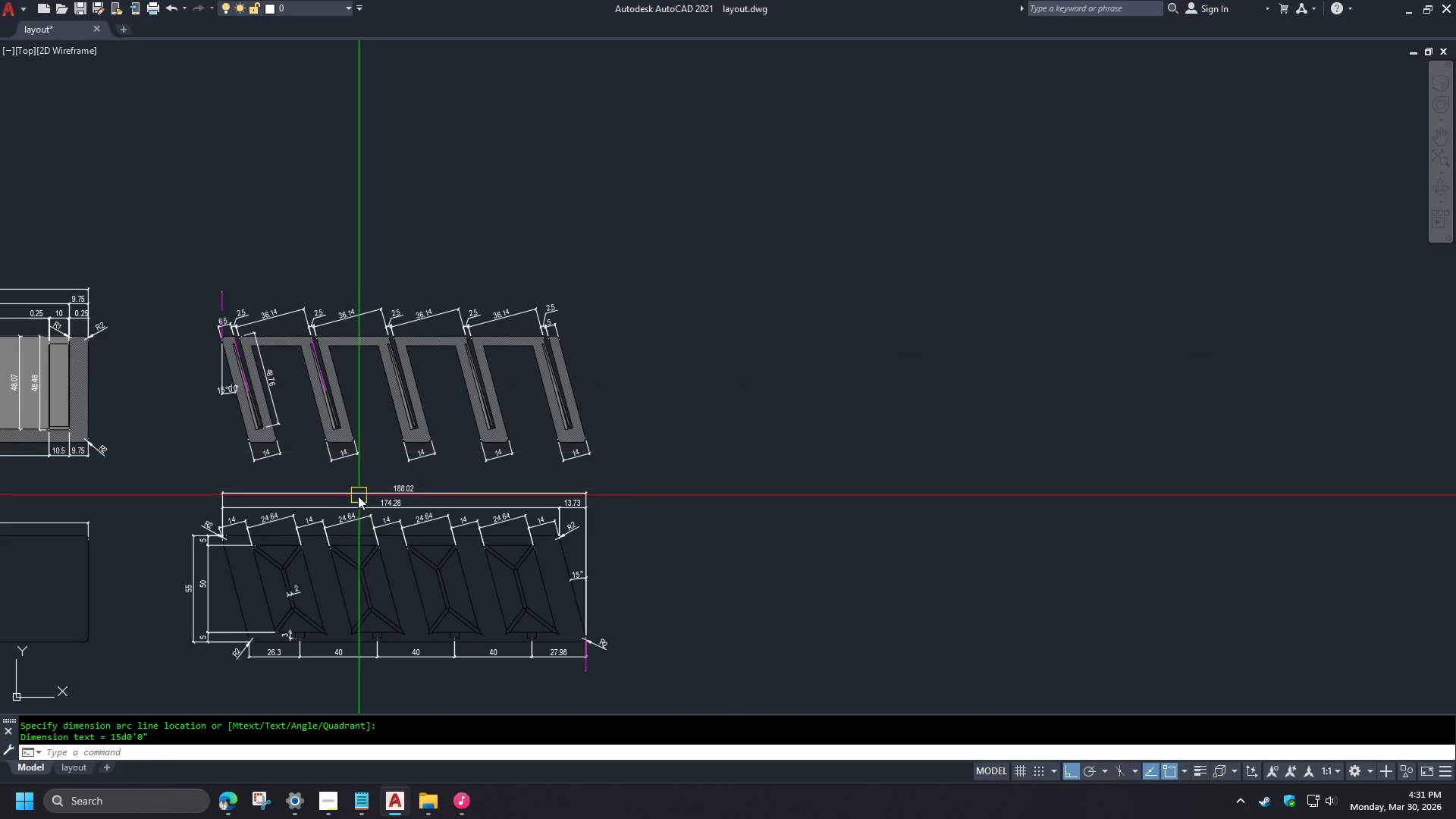 
left_click([189, 285])
 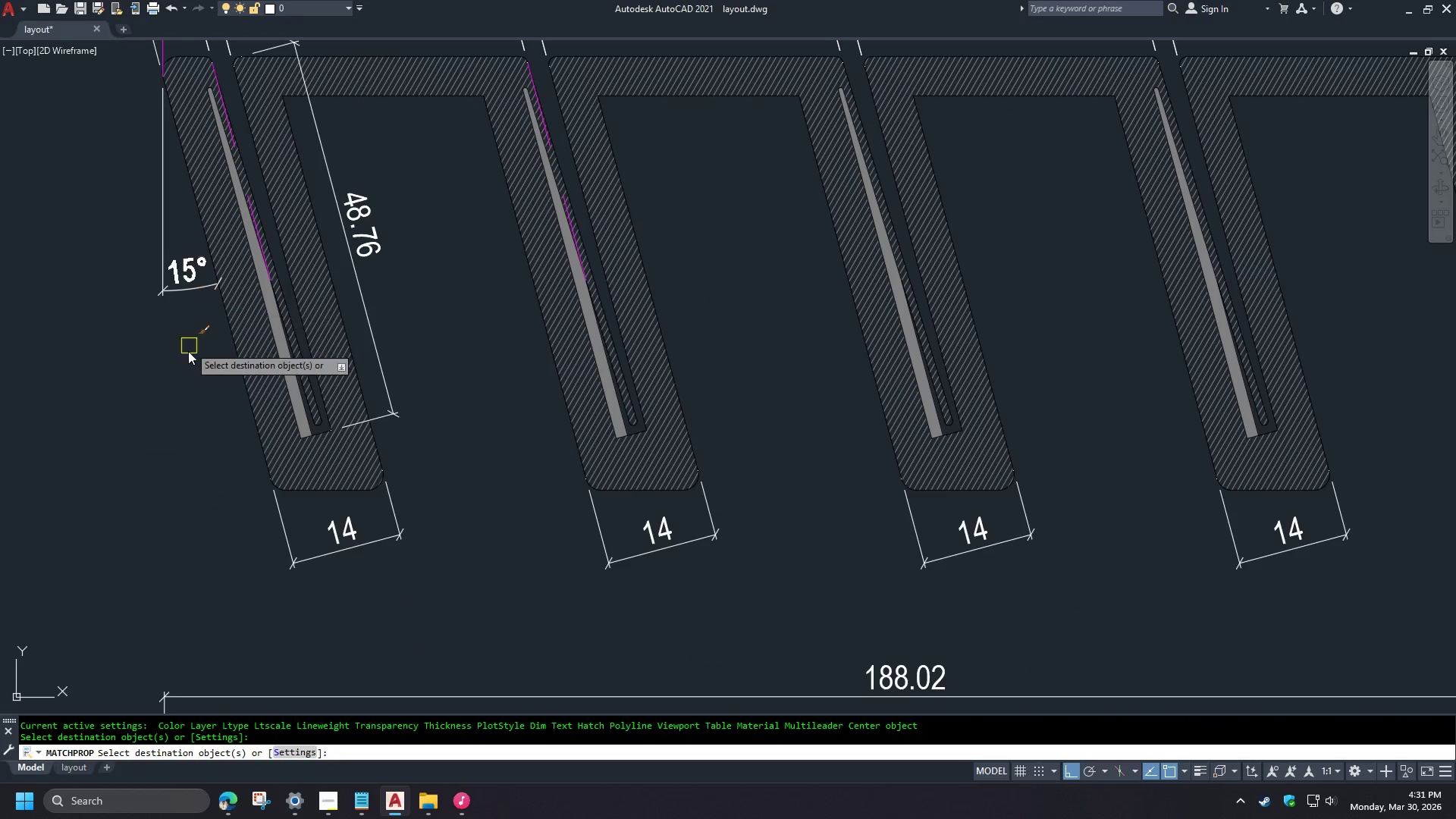 
key(Space)
 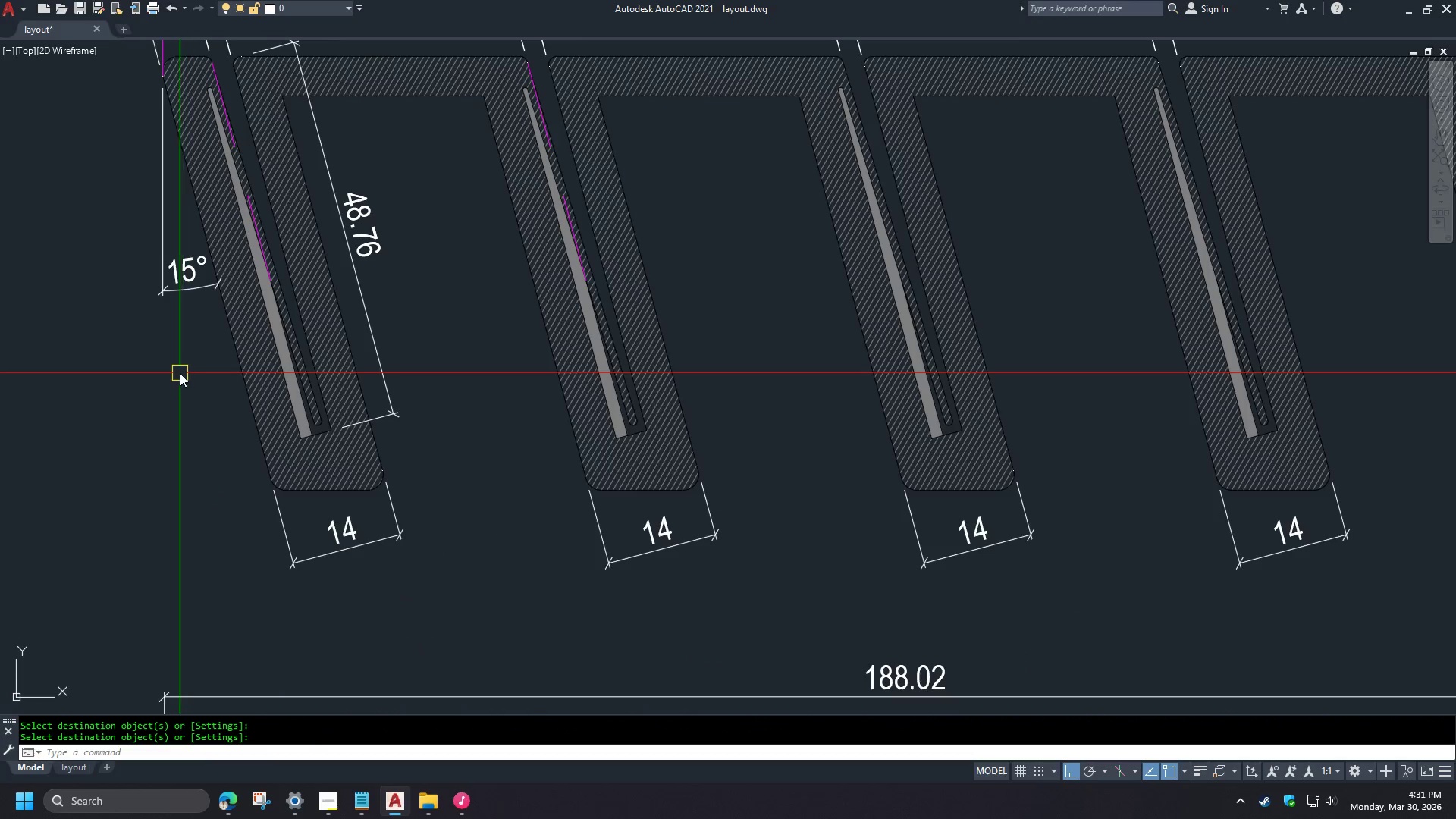 
scroll: coordinate [205, 250], scroll_direction: up, amount: 3.0
 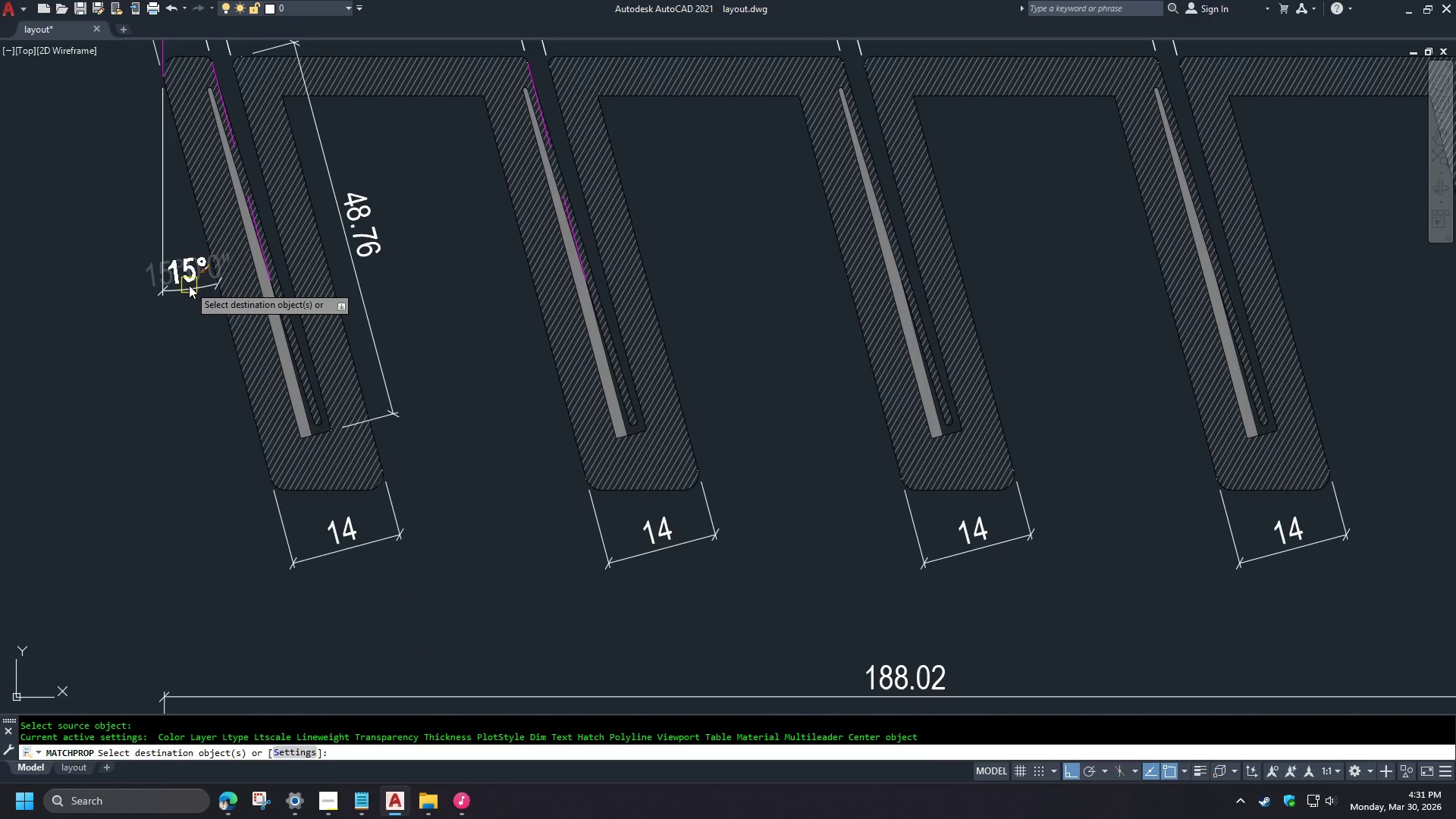 
scroll: coordinate [162, 370], scroll_direction: down, amount: 2.0
 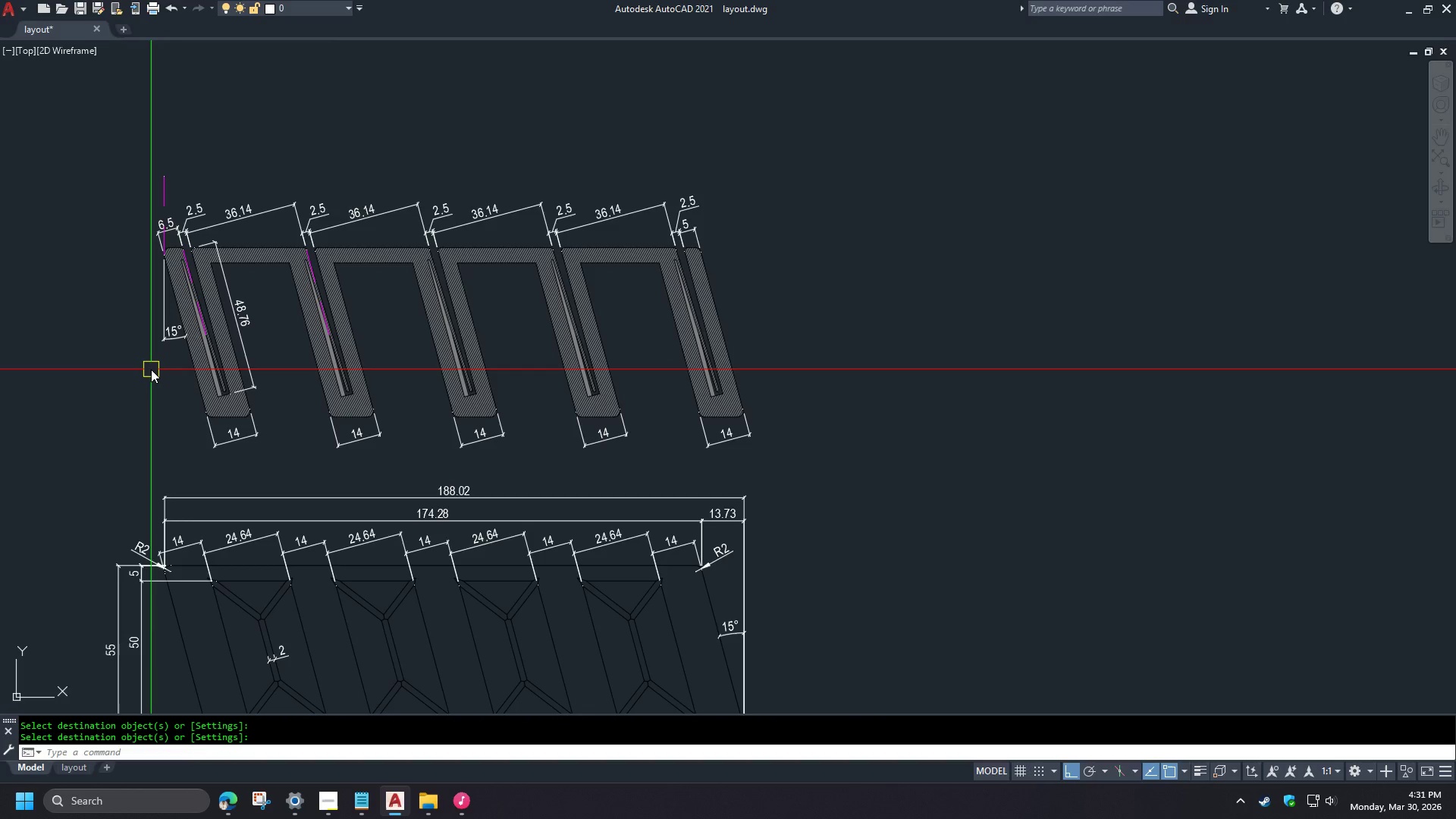 
key(L)
 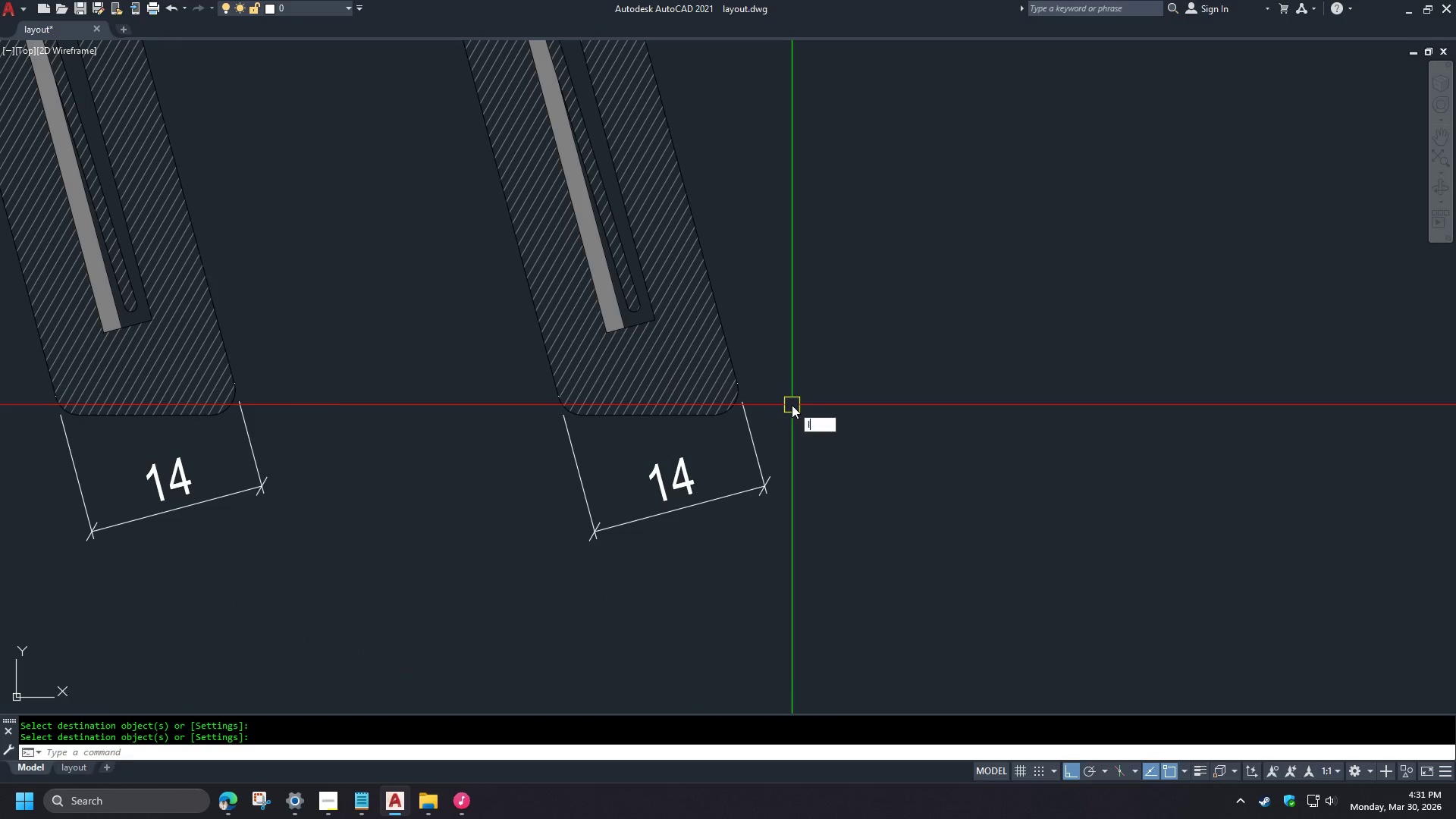 
key(Space)
 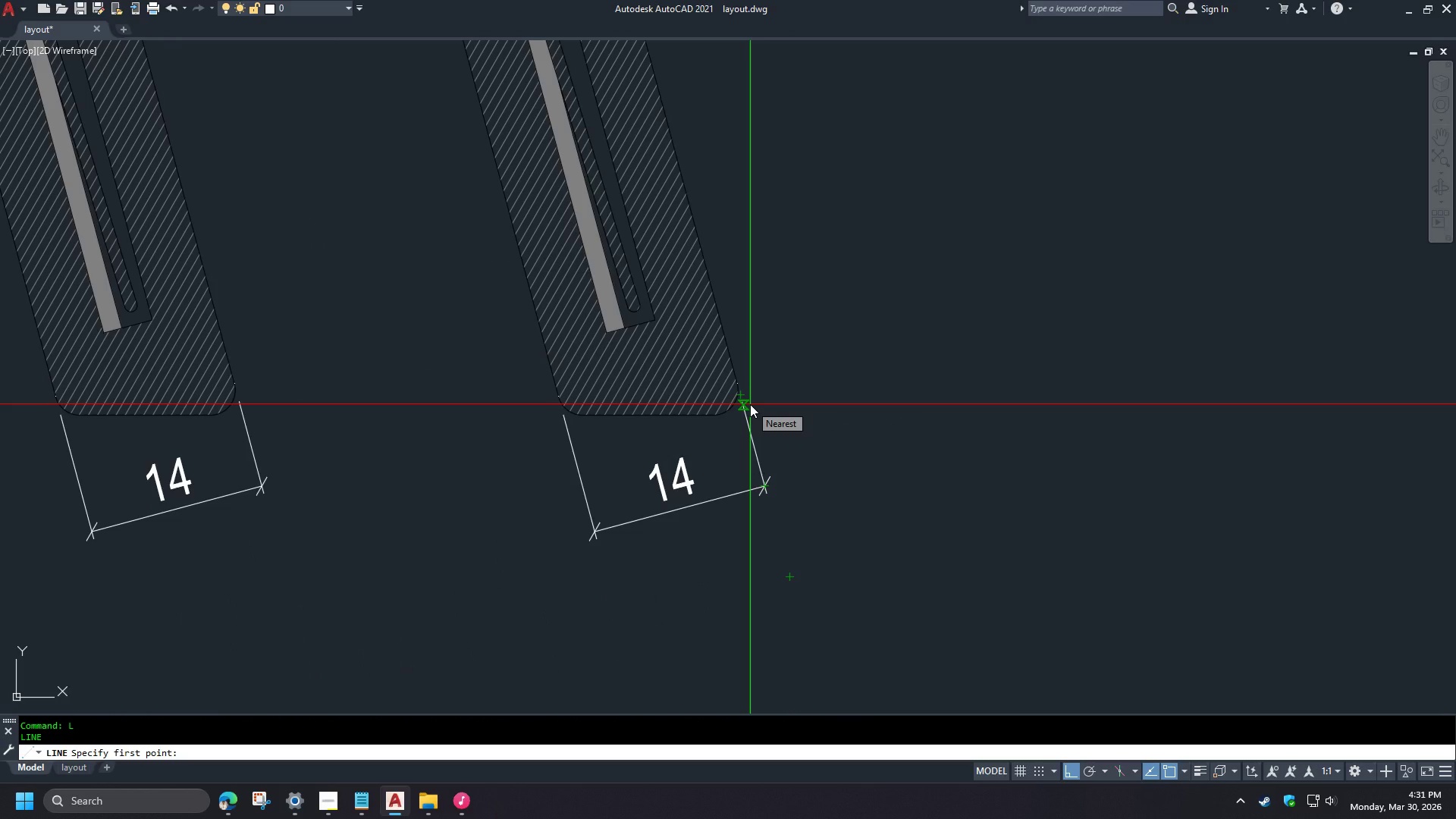 
scroll: coordinate [746, 420], scroll_direction: up, amount: 3.0
 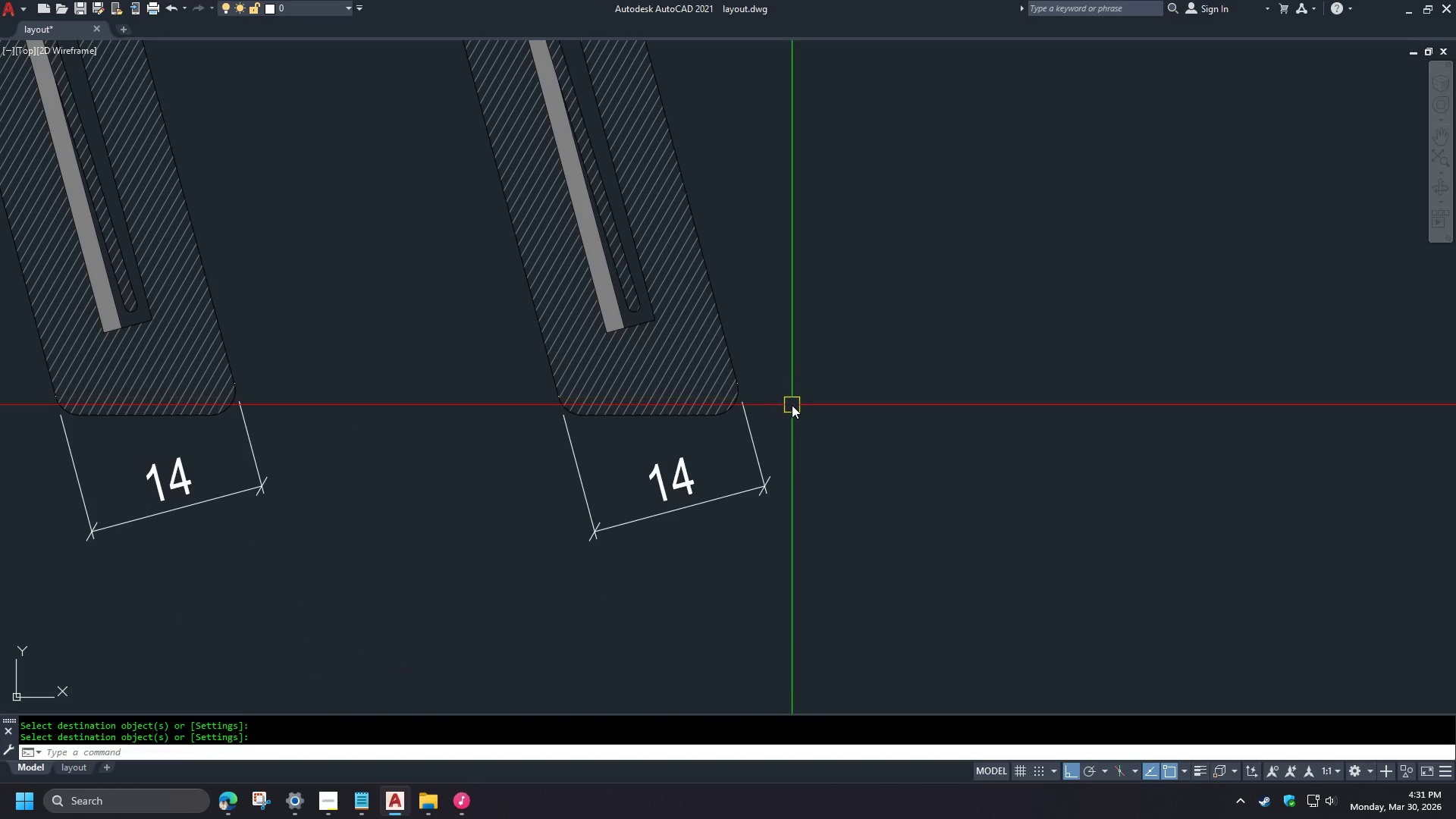 
type(end )
 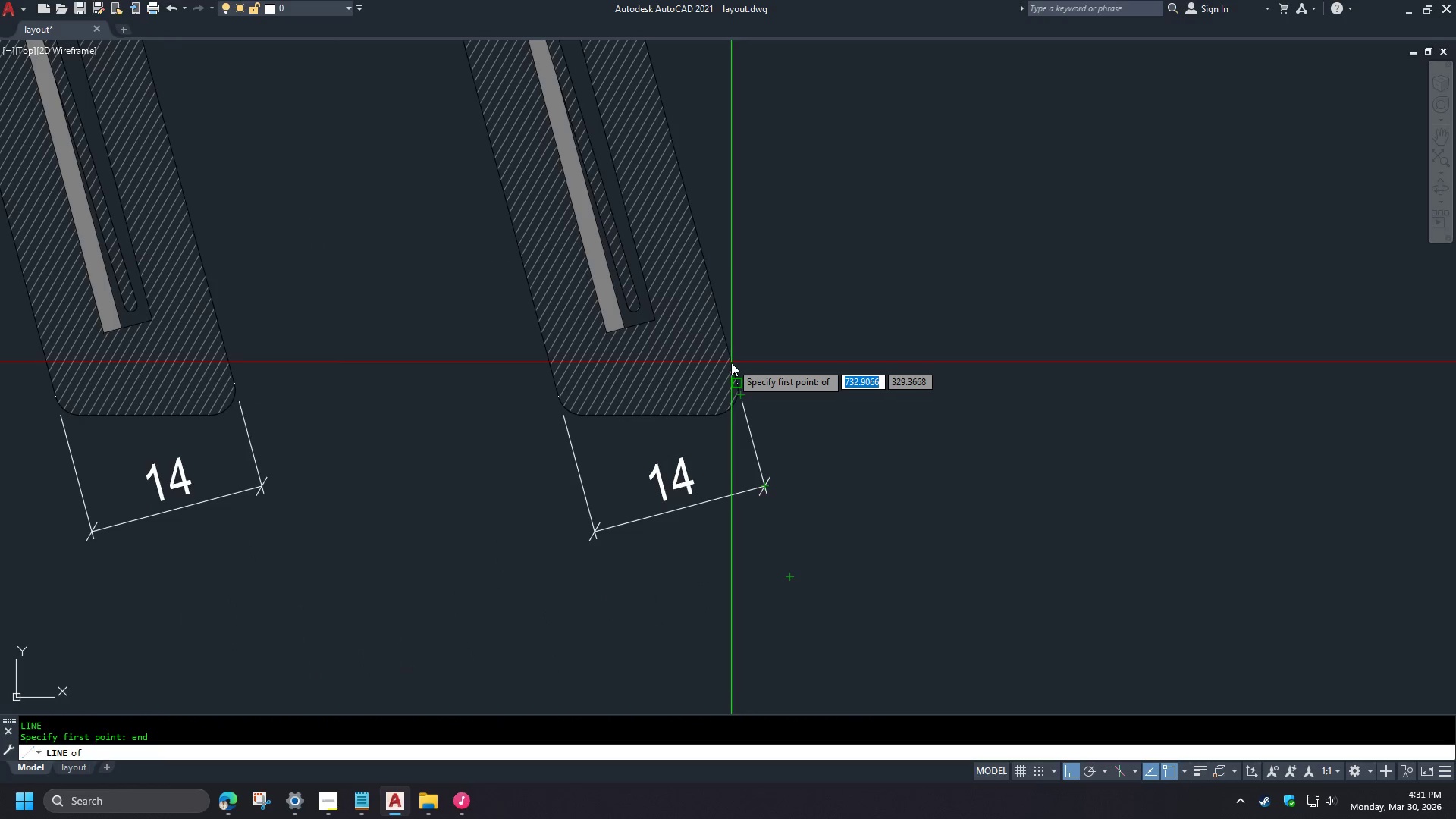 
left_click([731, 362])
 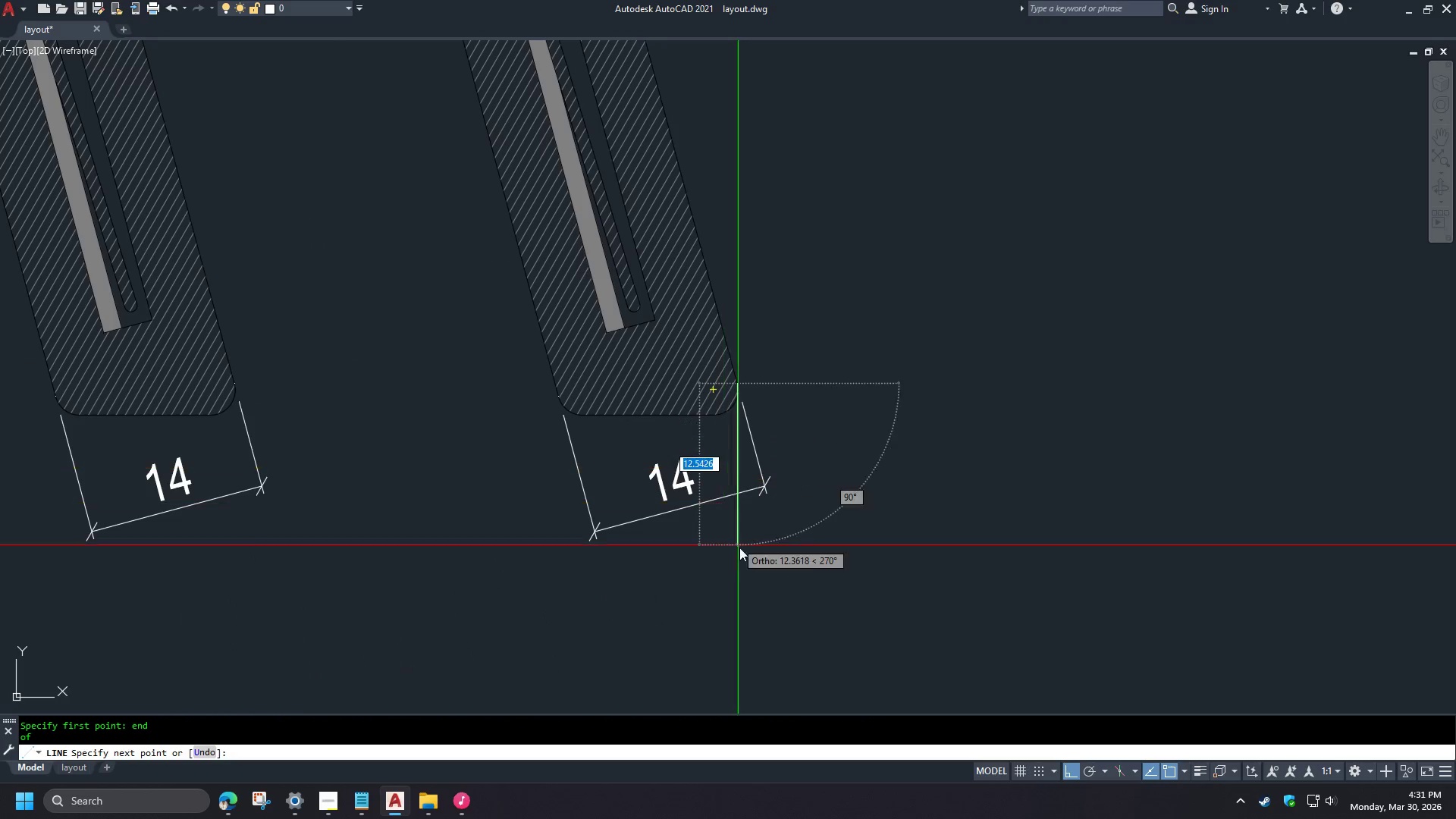 
left_click([743, 580])
 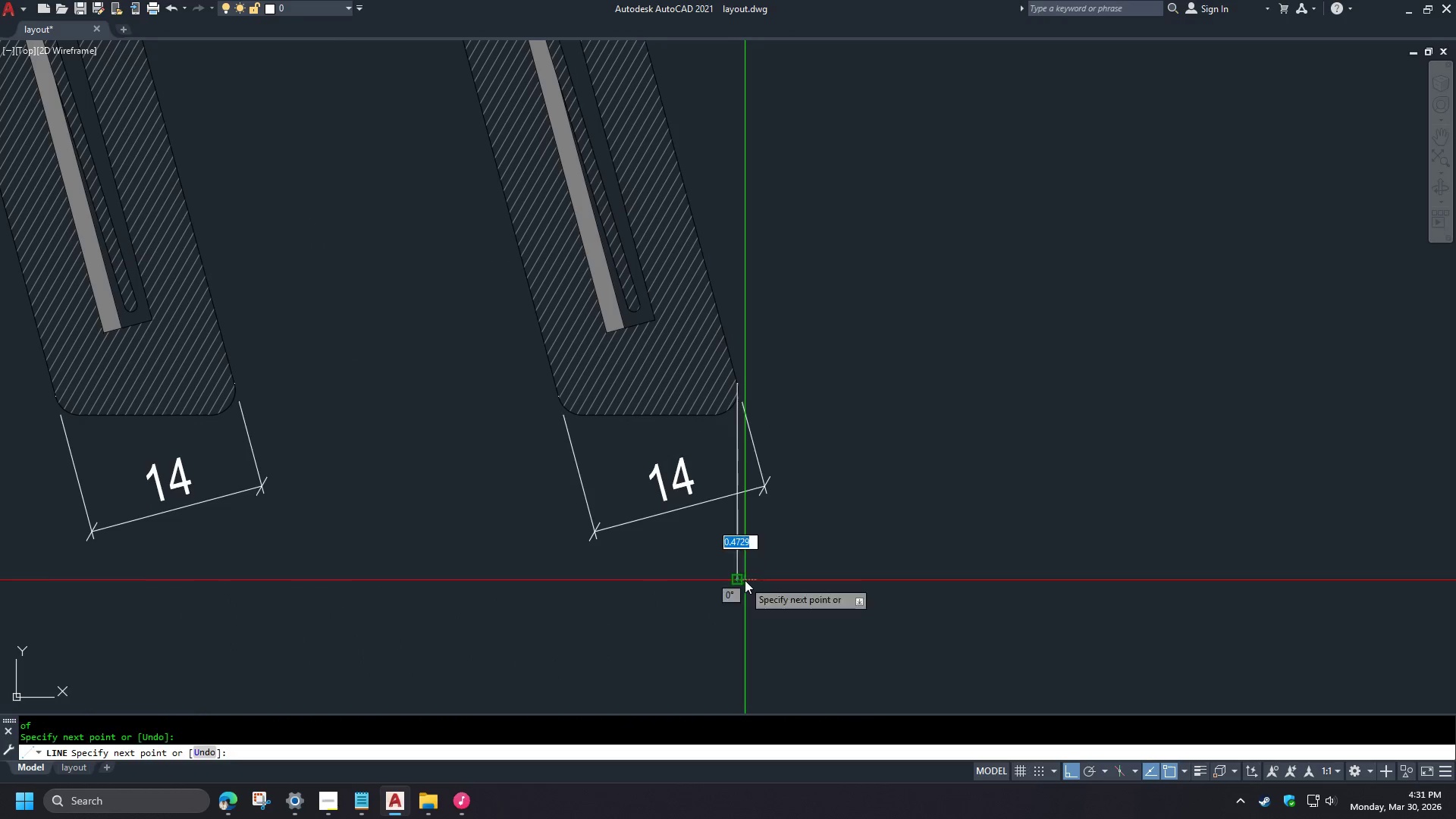 
type( ma )
 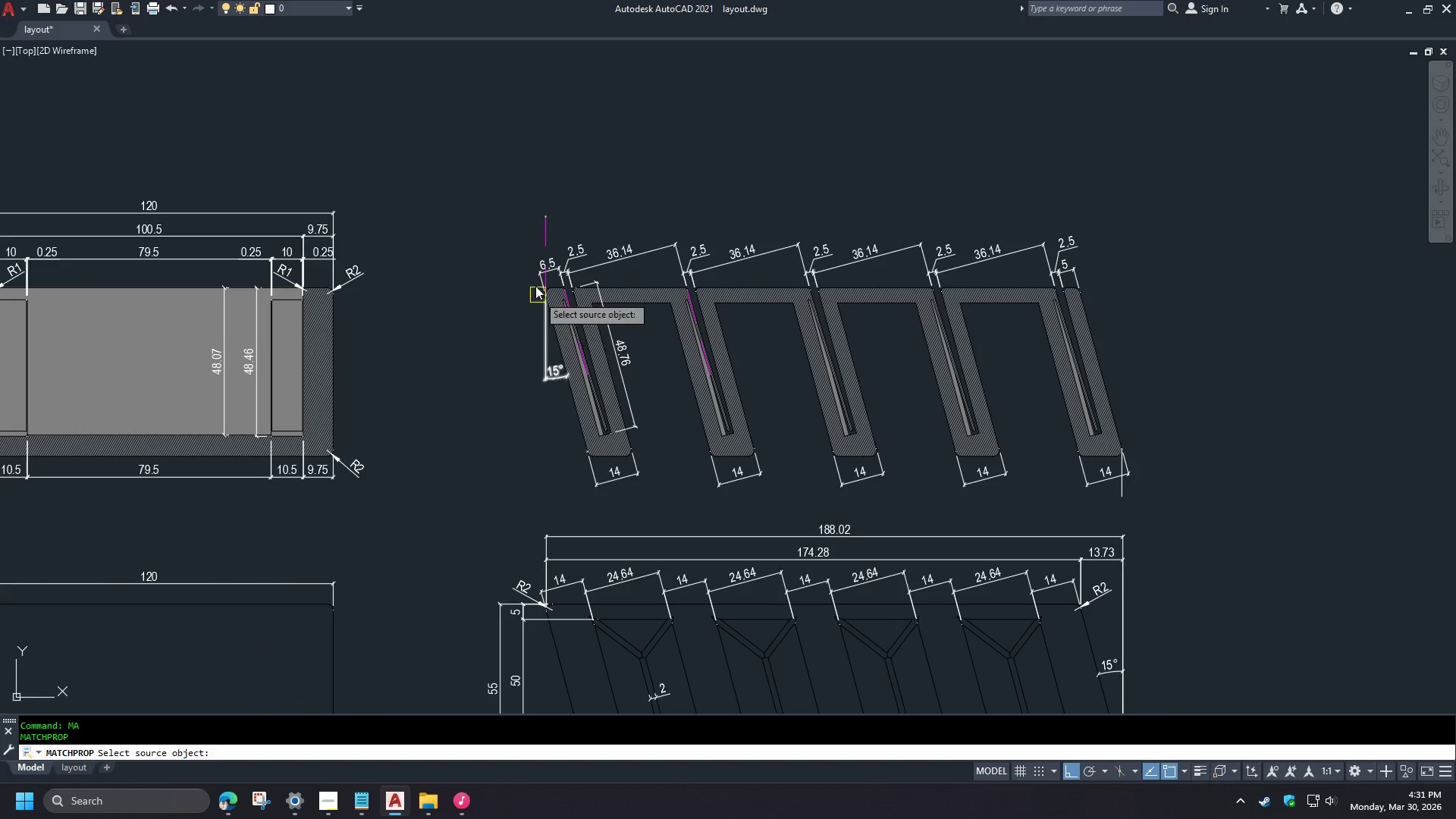 
left_click([545, 239])
 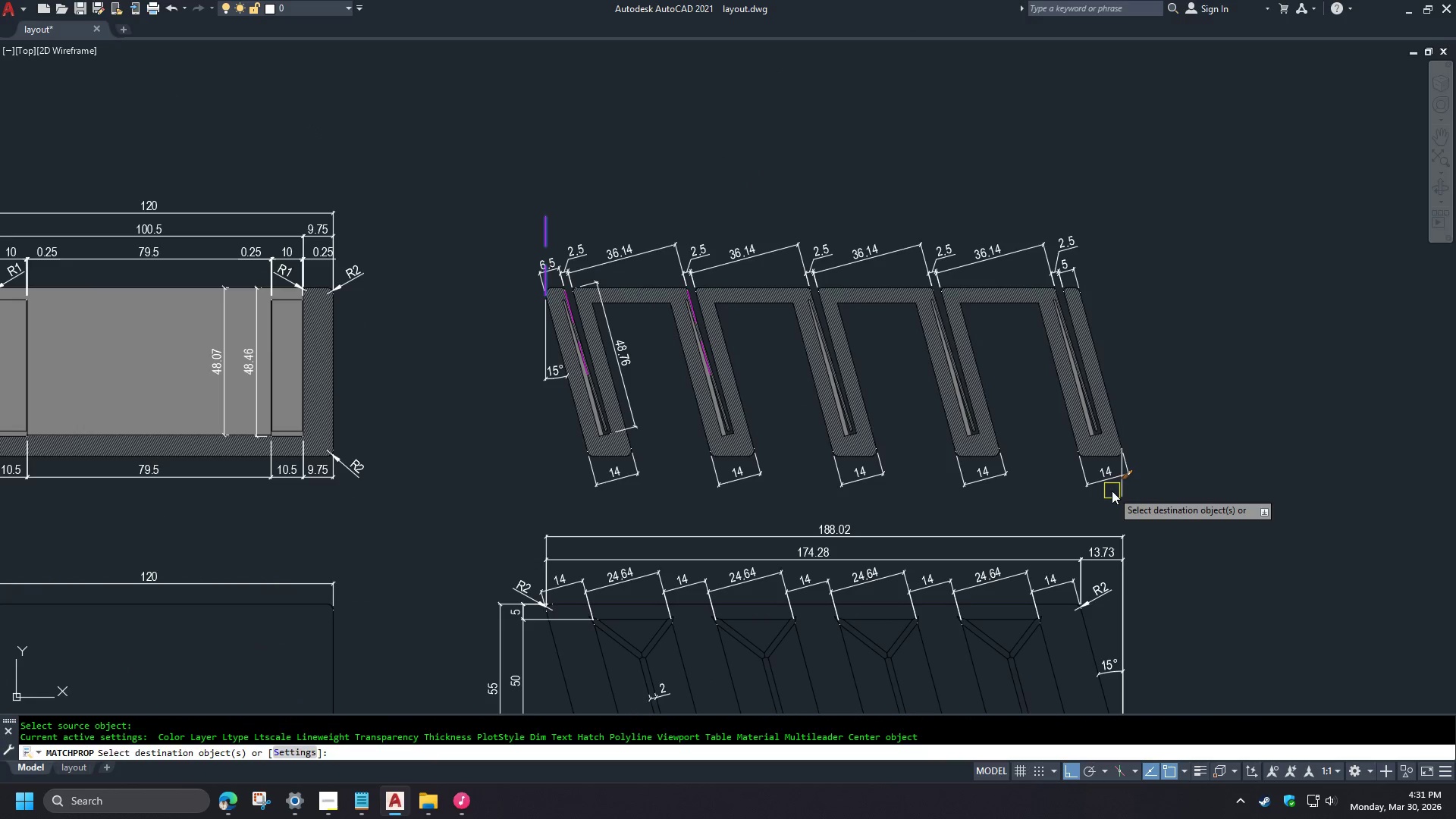 
left_click([1122, 496])
 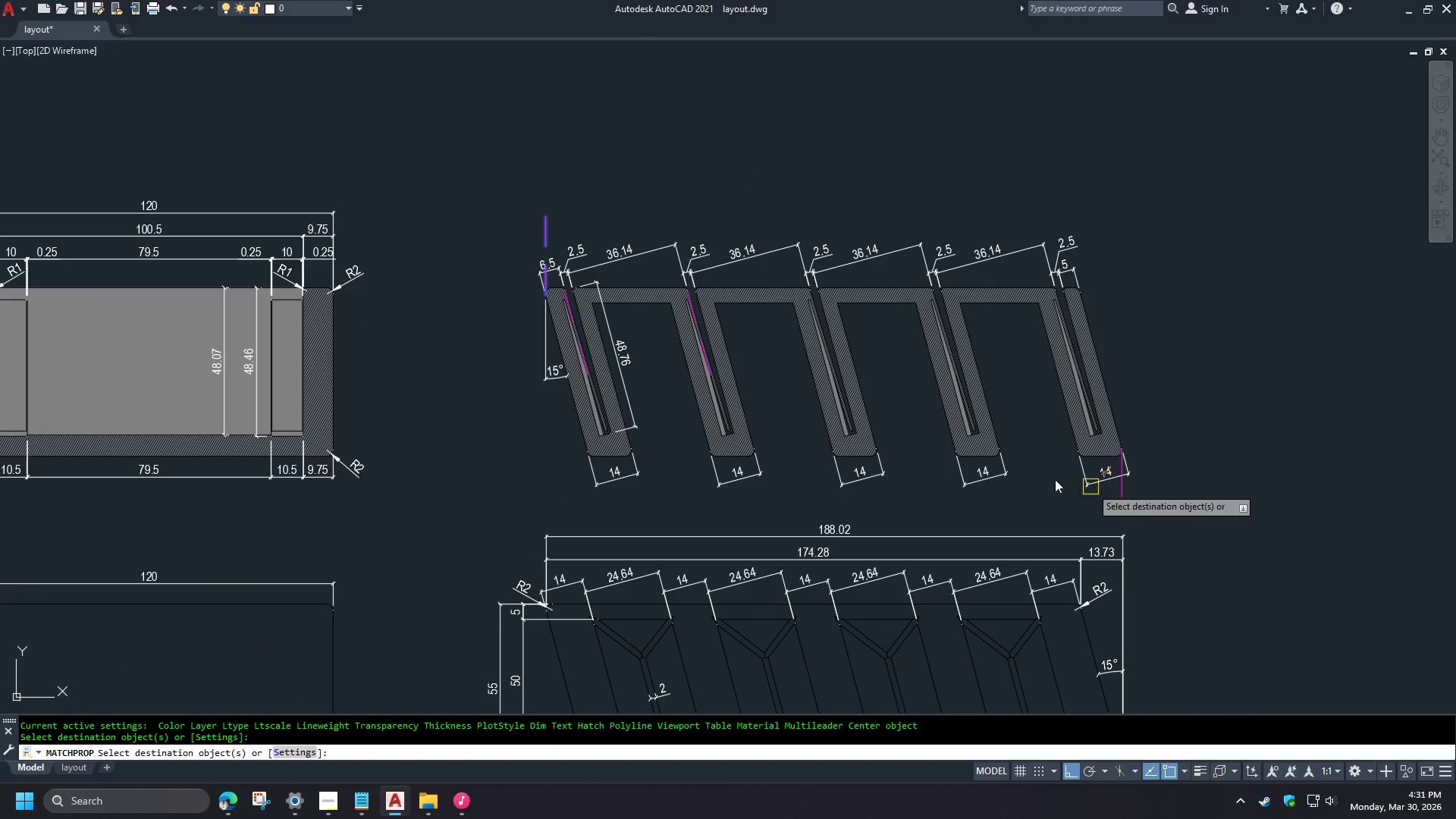 
scroll: coordinate [921, 403], scroll_direction: down, amount: 4.0
 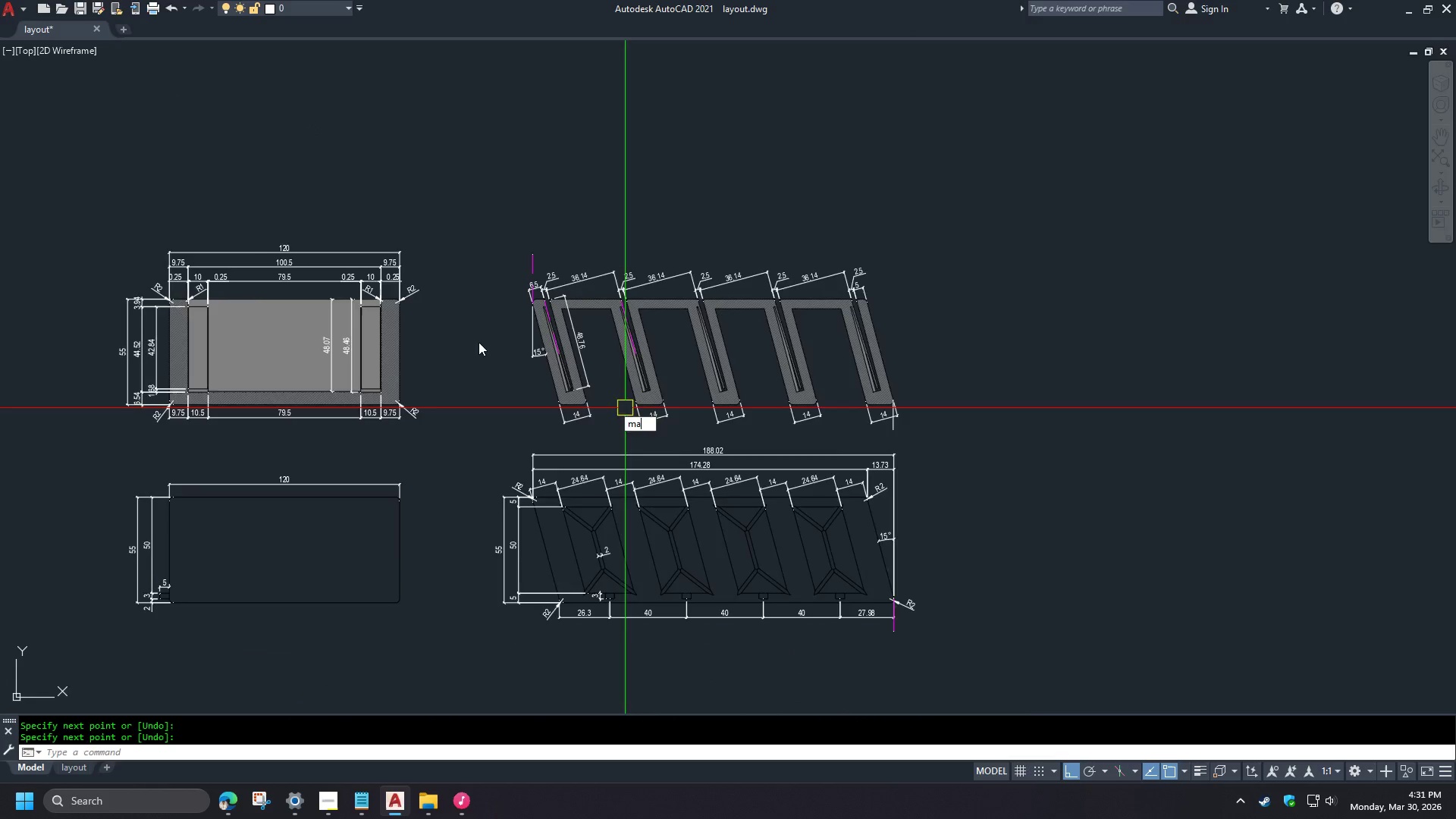 
key(Space)
 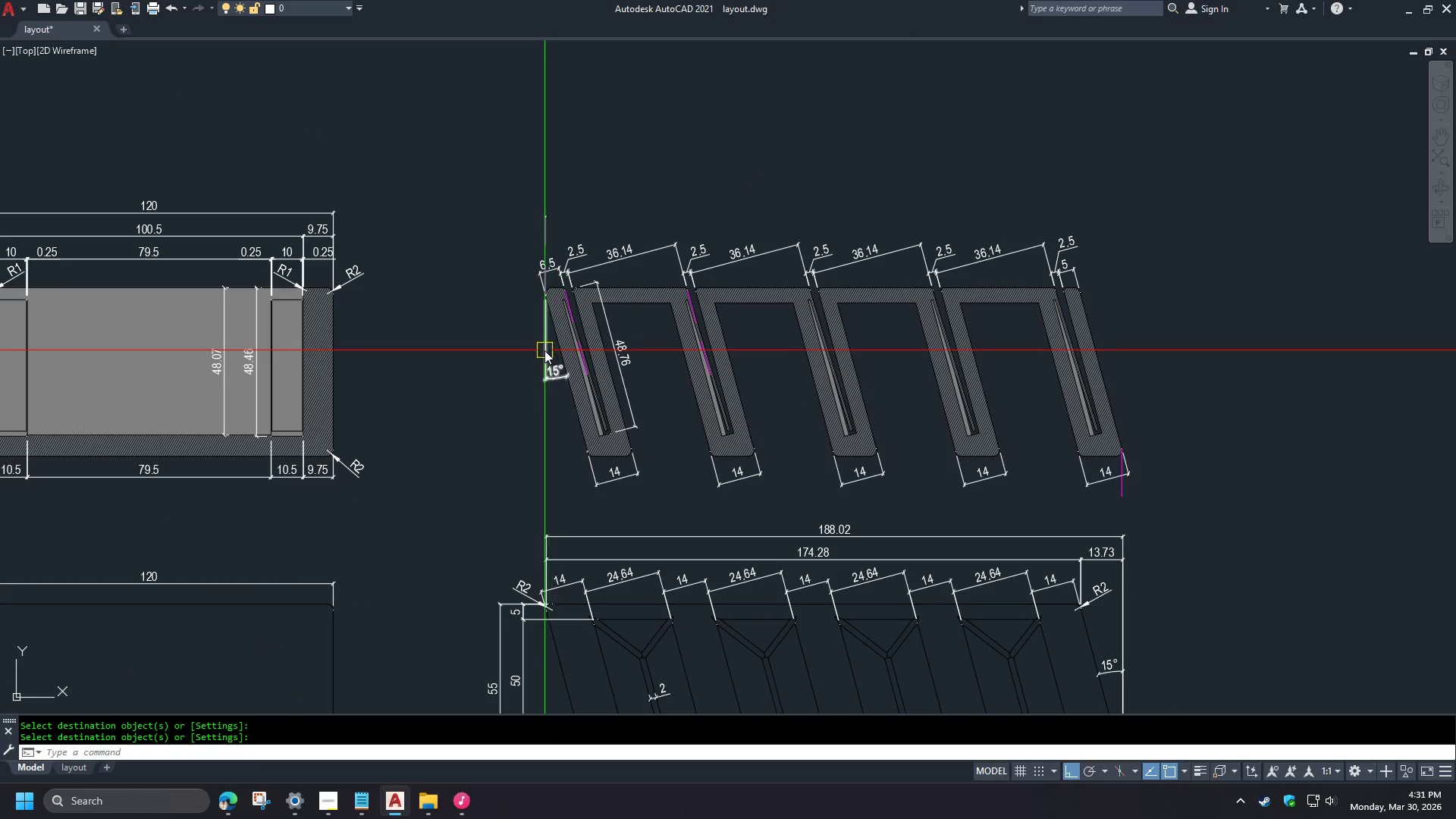 
scroll: coordinate [509, 318], scroll_direction: up, amount: 1.0
 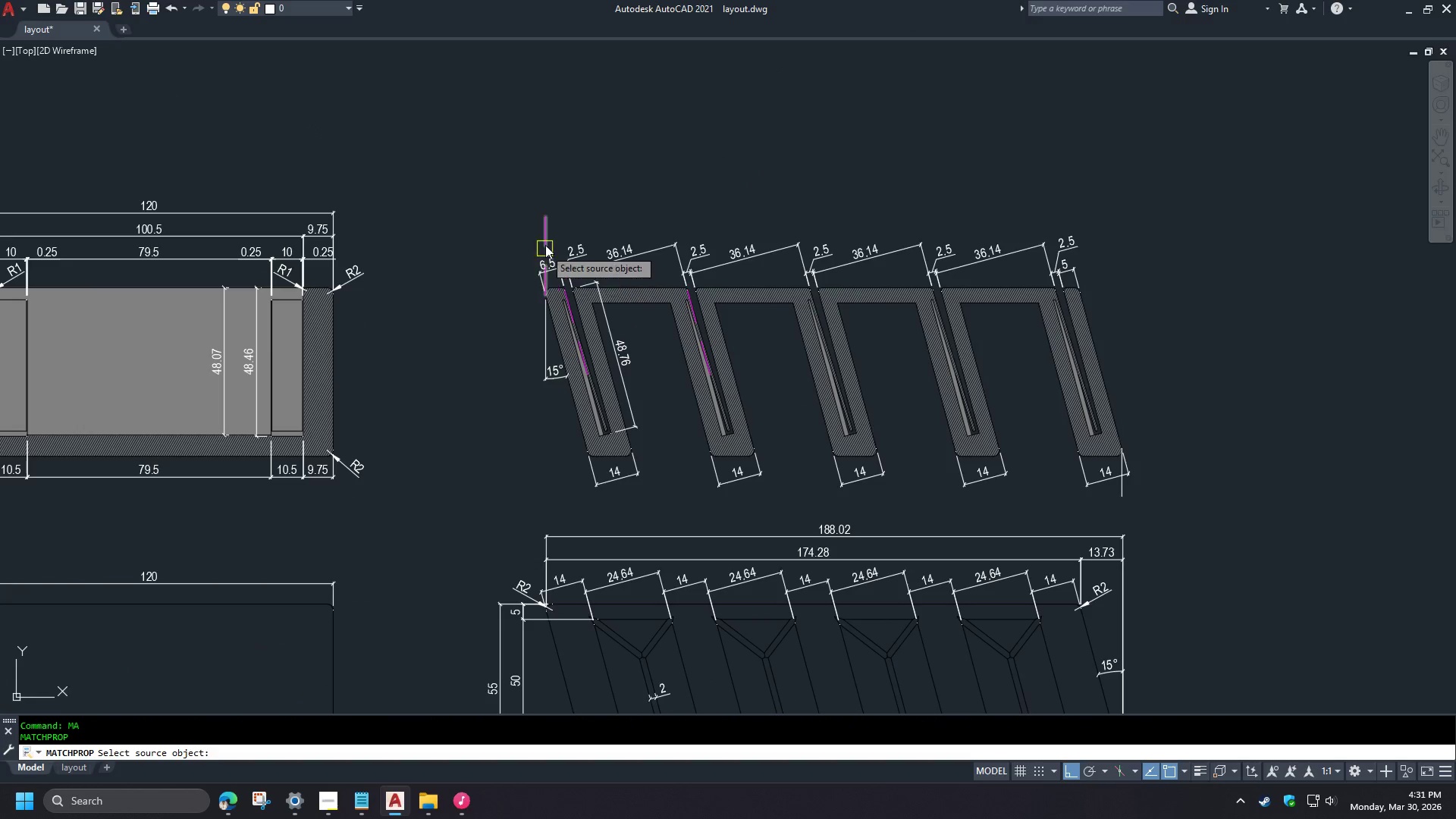 
left_click([544, 350])
 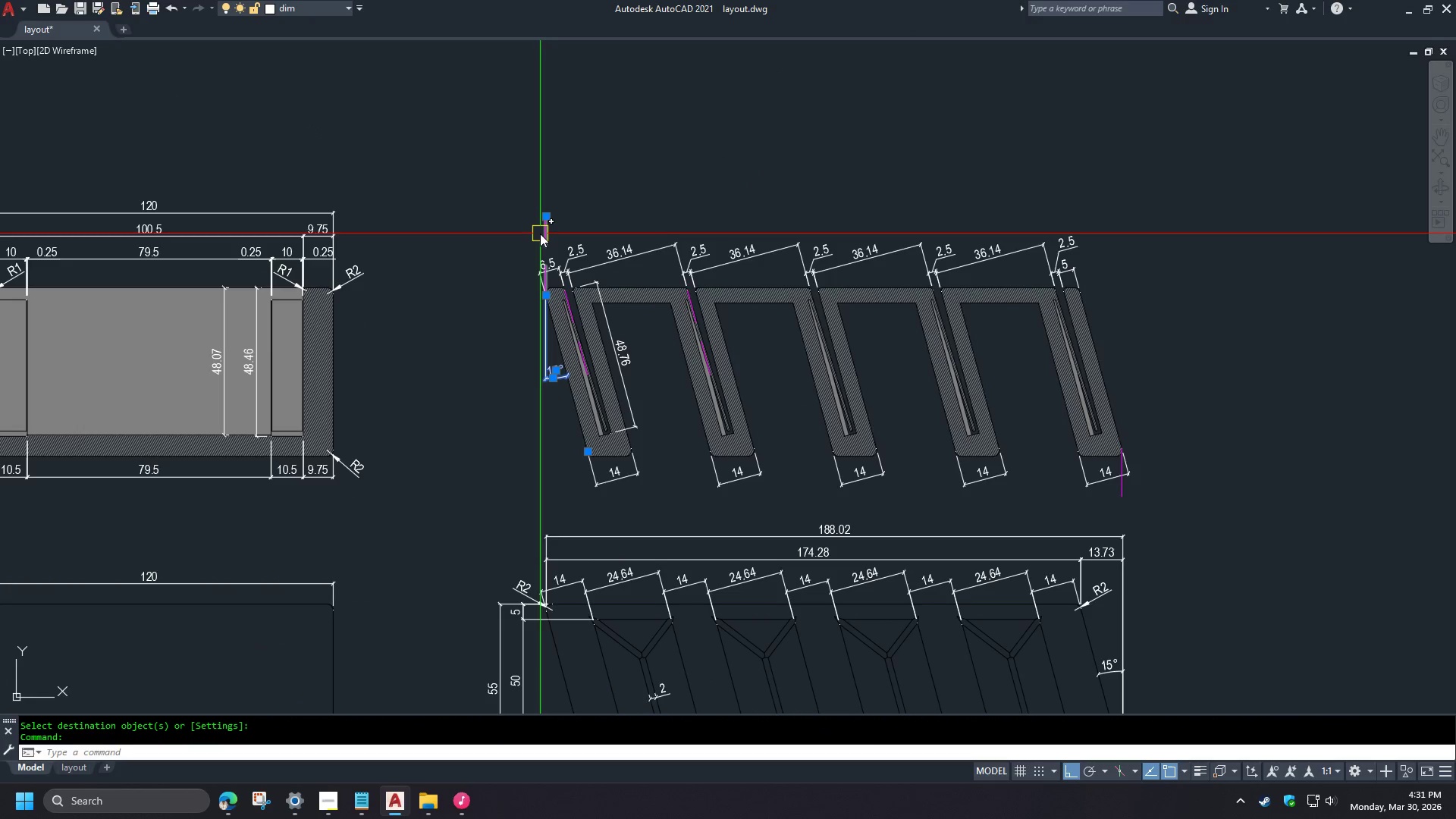 
type(e dan )
 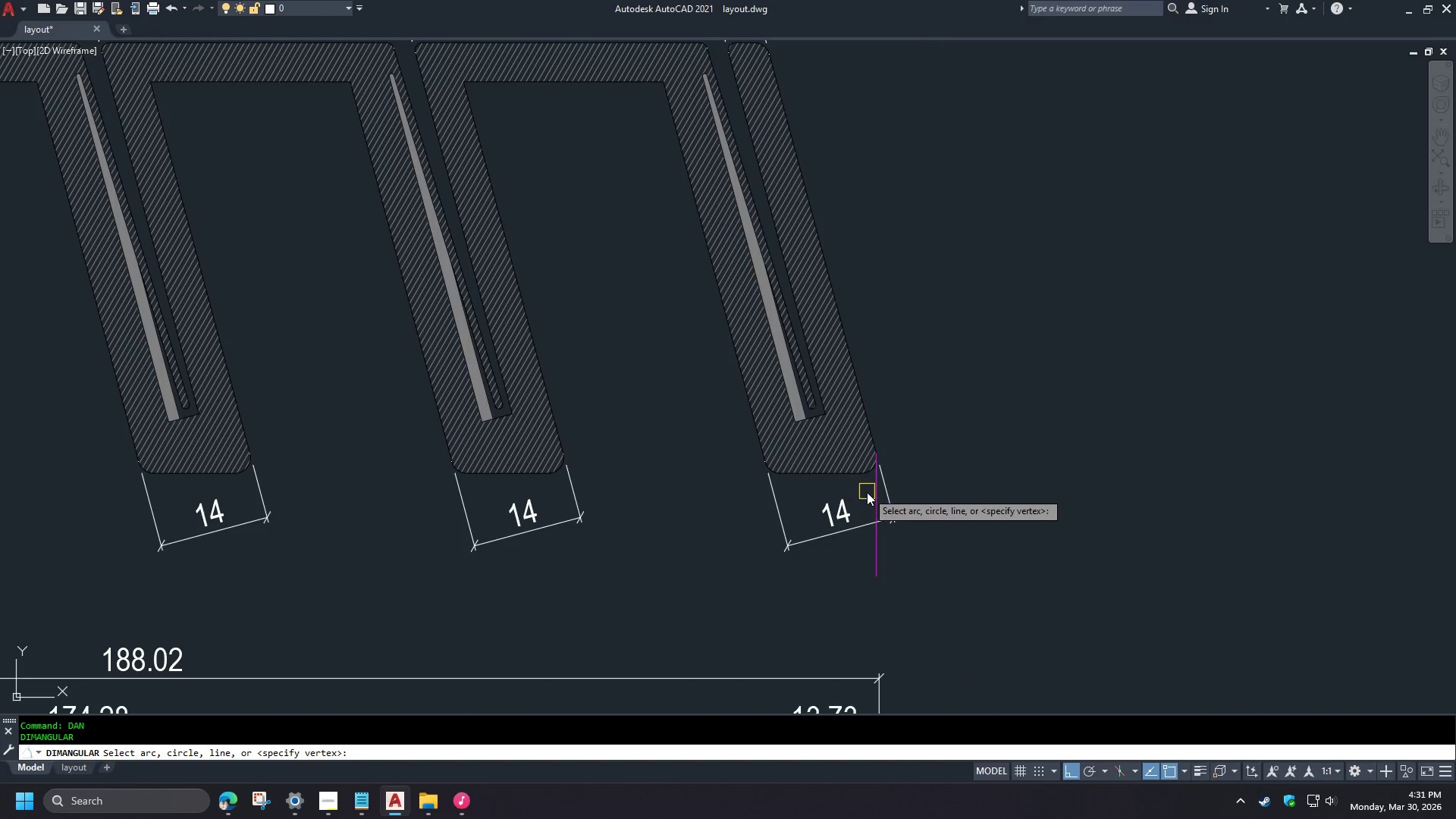 
left_click([874, 494])
 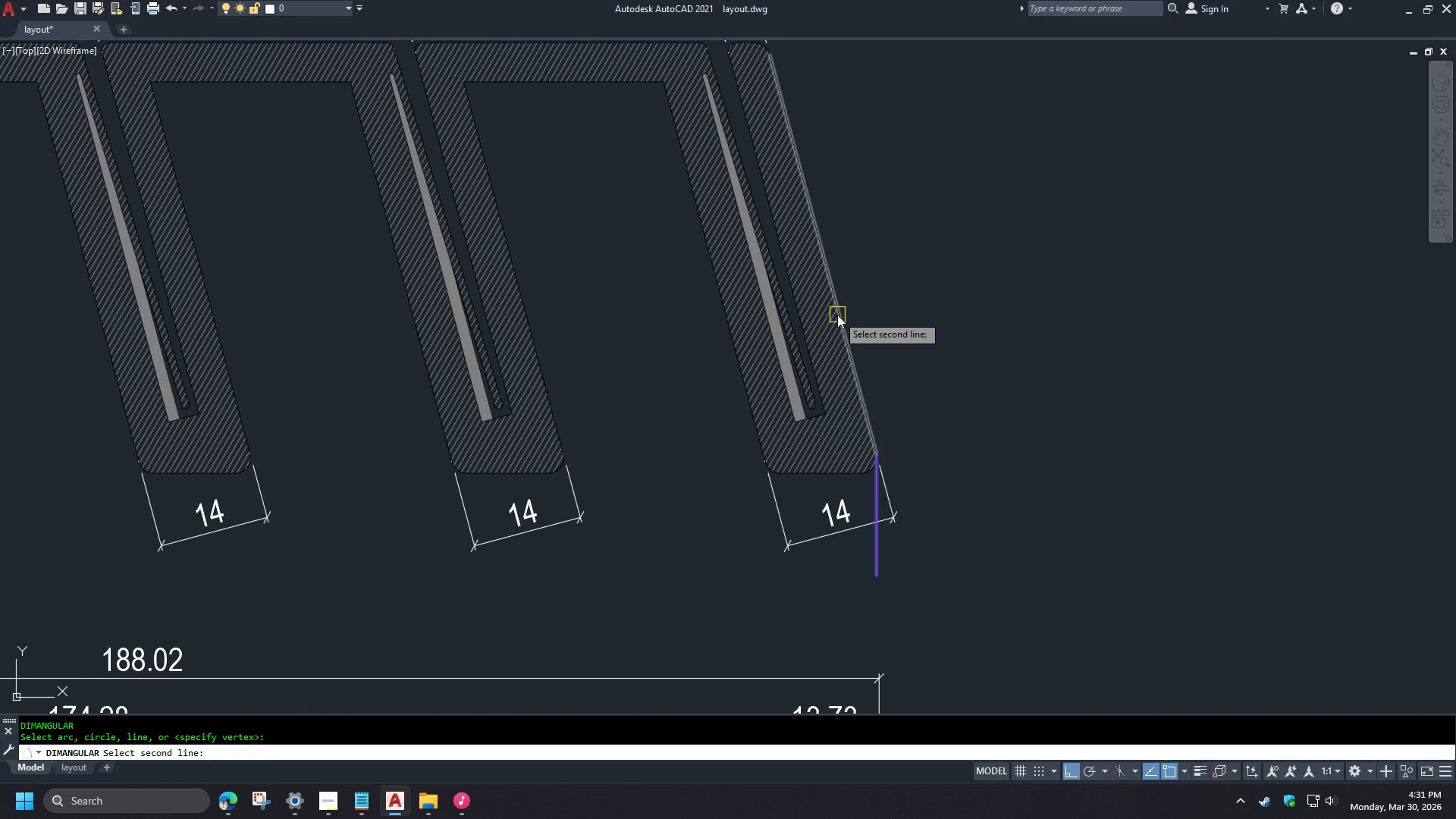 
scroll: coordinate [1275, 439], scroll_direction: up, amount: 2.0
 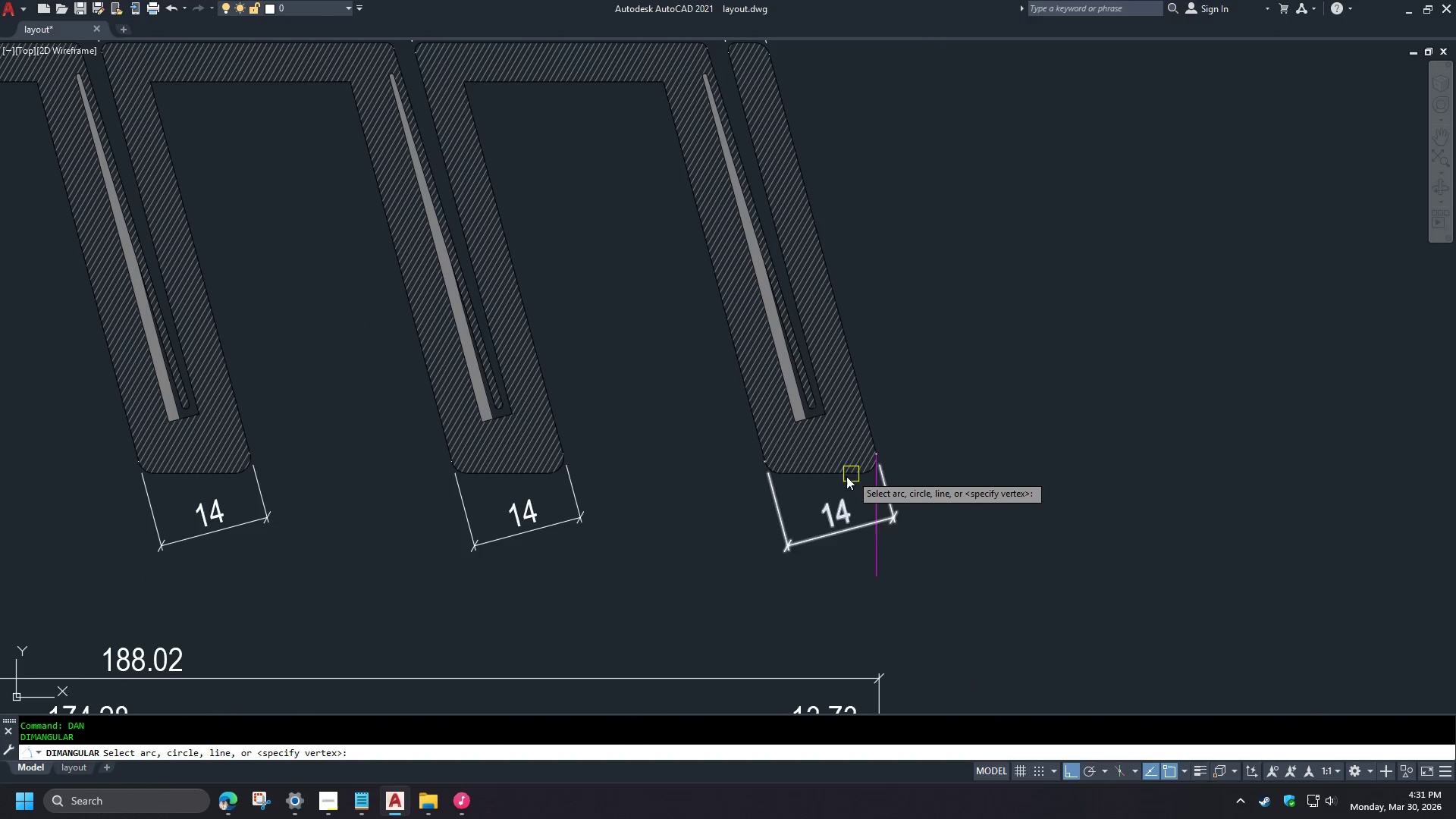 
left_click([837, 315])
 